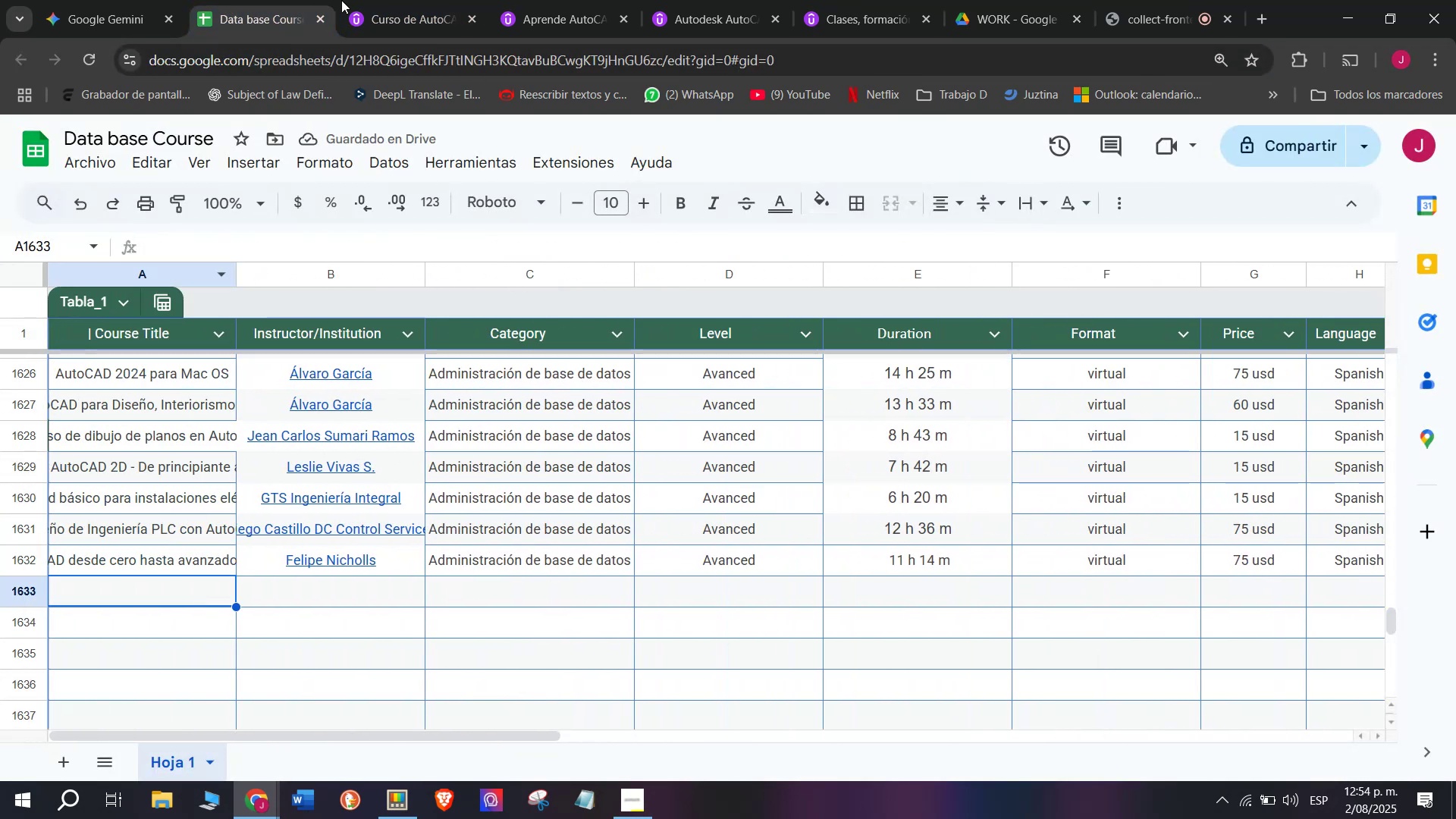 
left_click([378, 0])
 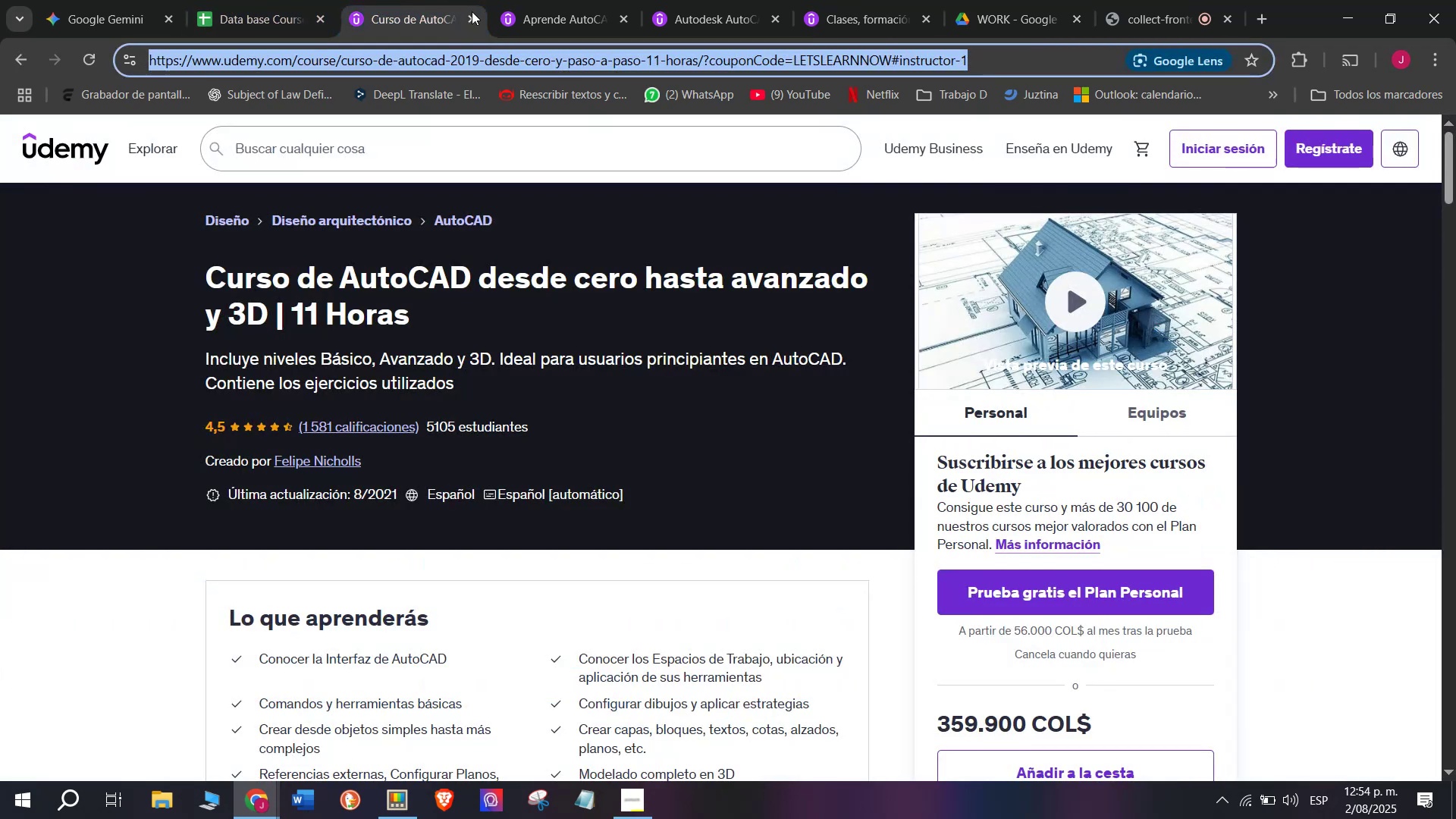 
left_click([472, 20])
 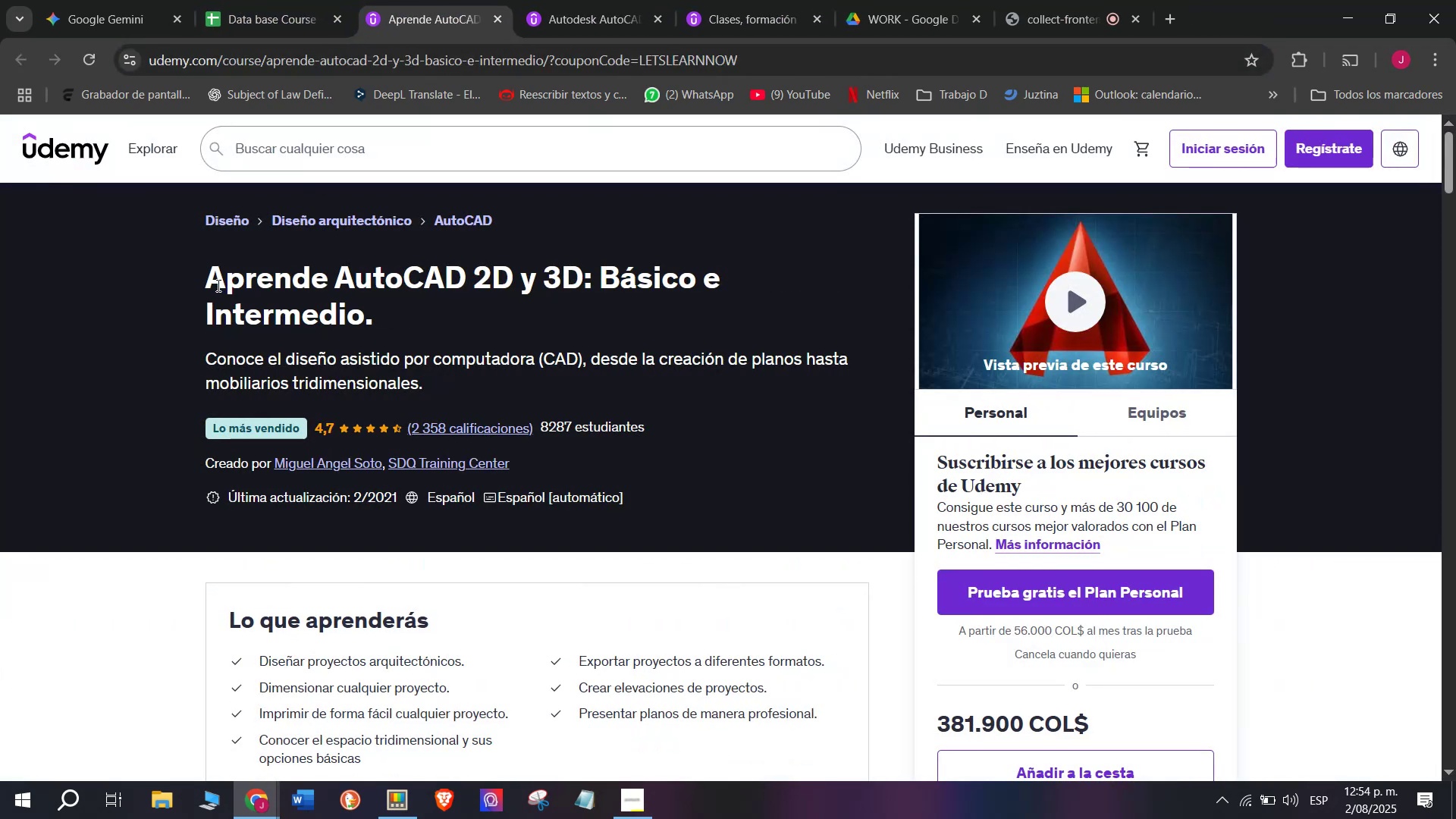 
left_click_drag(start_coordinate=[193, 266], to_coordinate=[415, 334])
 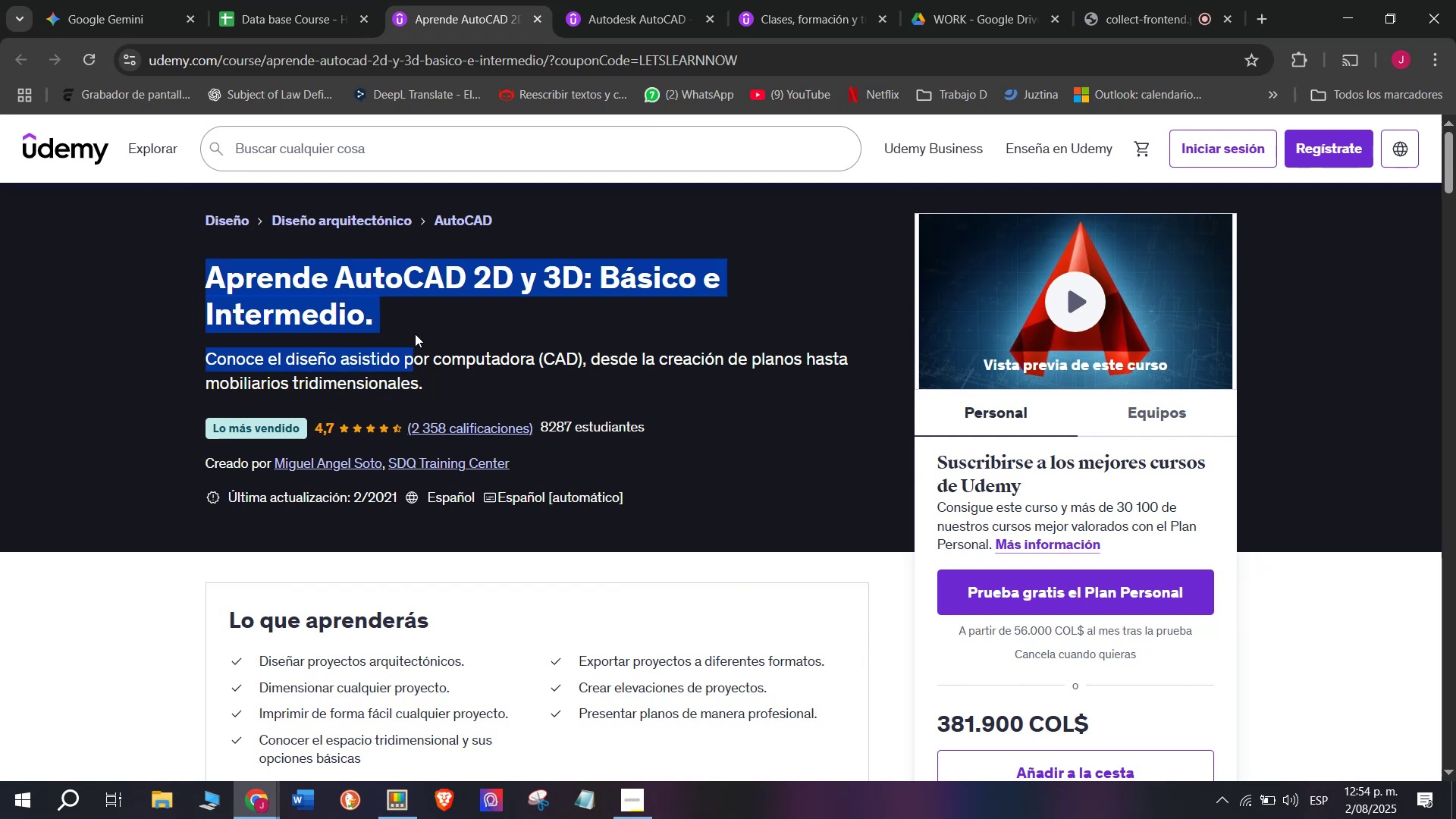 
key(Break)
 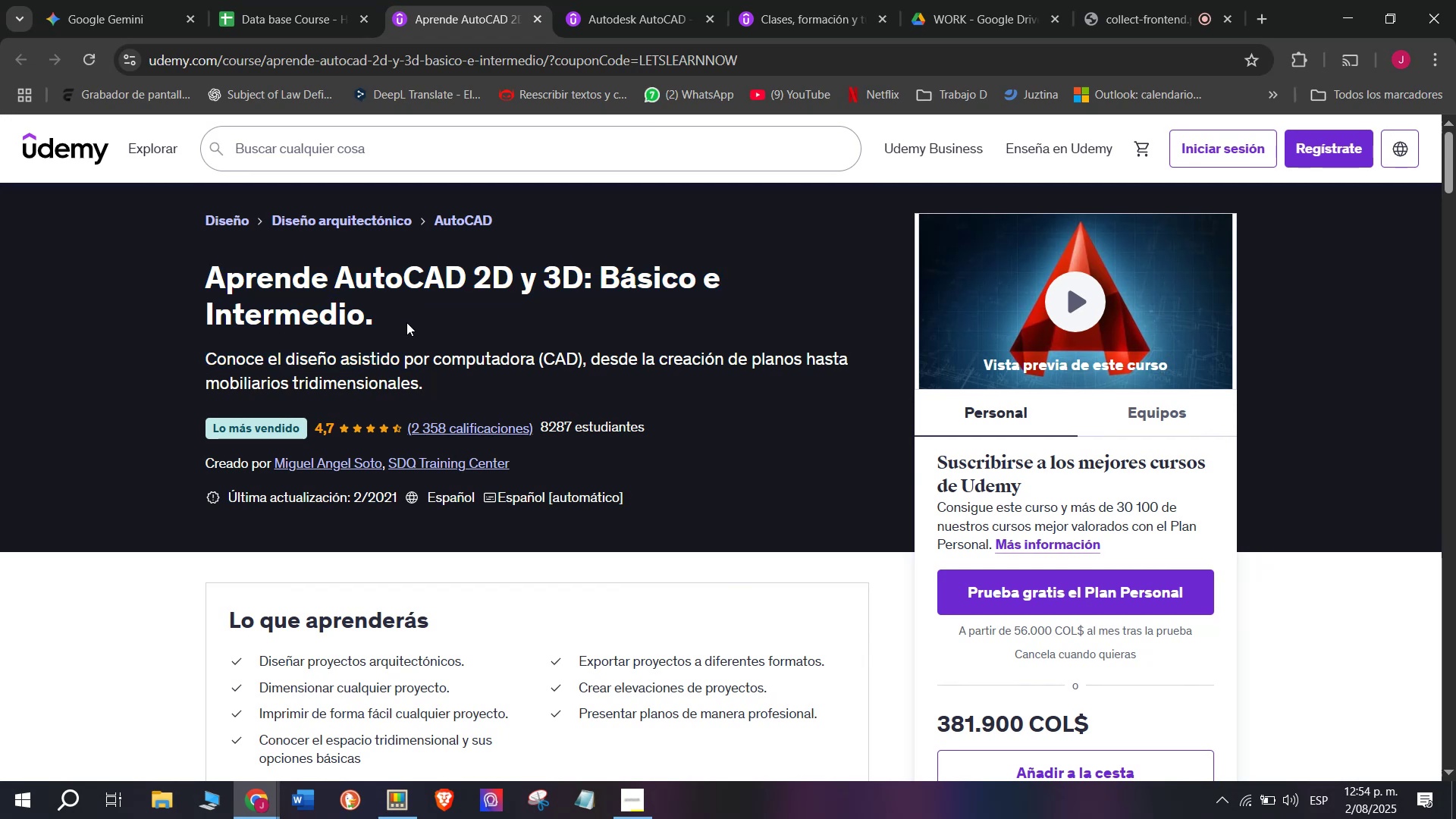 
key(Control+ControlLeft)
 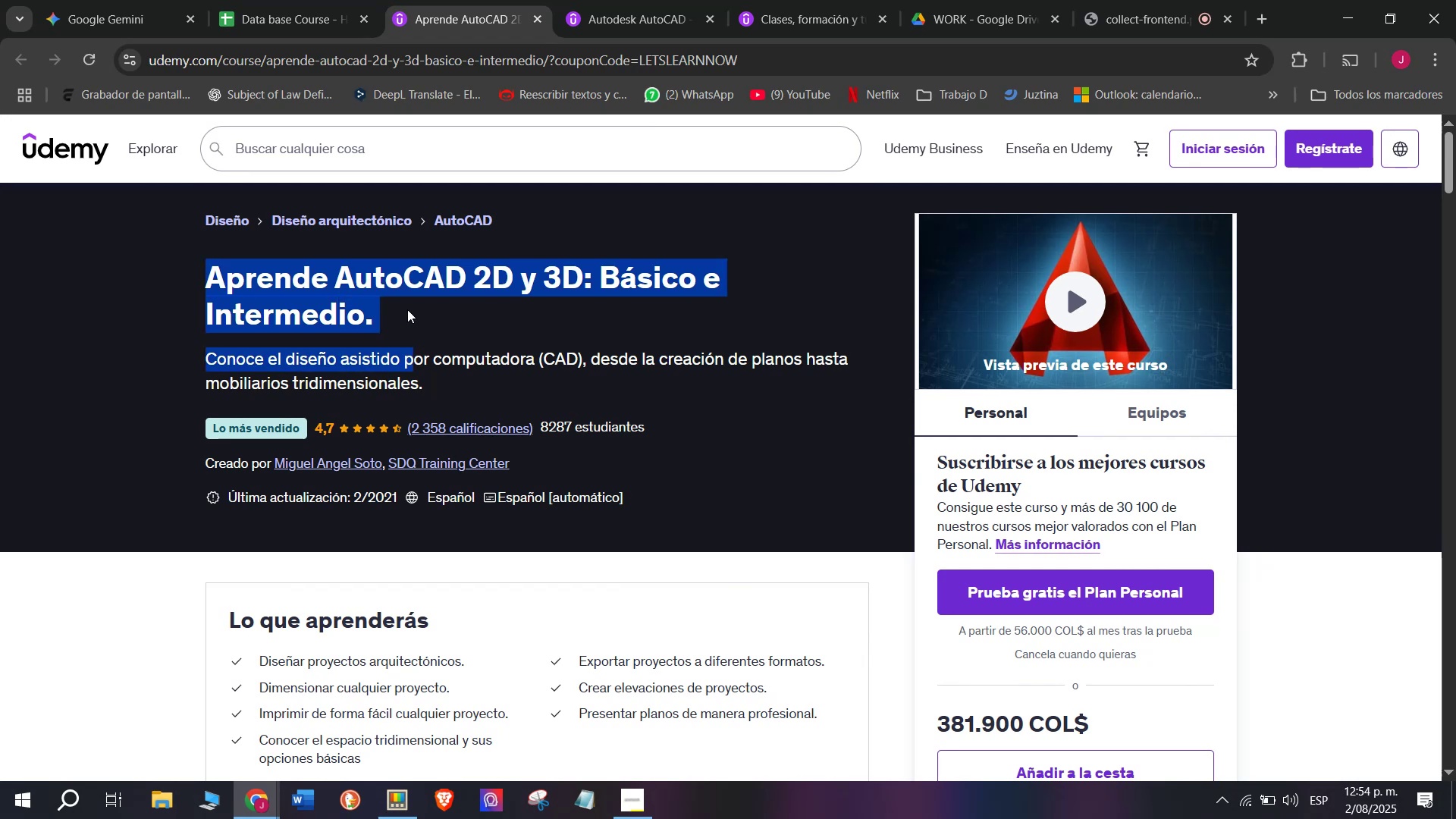 
key(Control+C)
 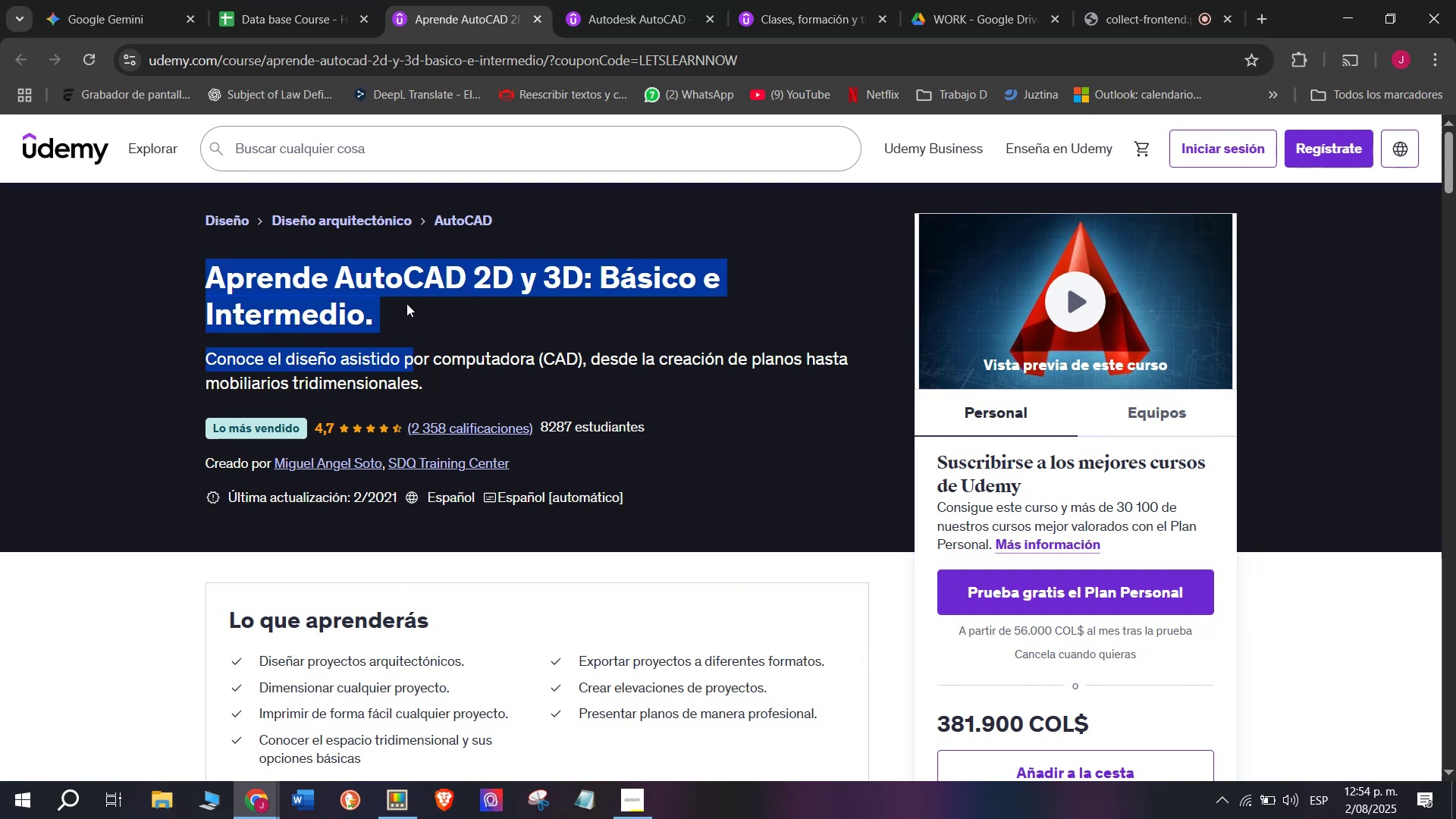 
left_click([406, 303])
 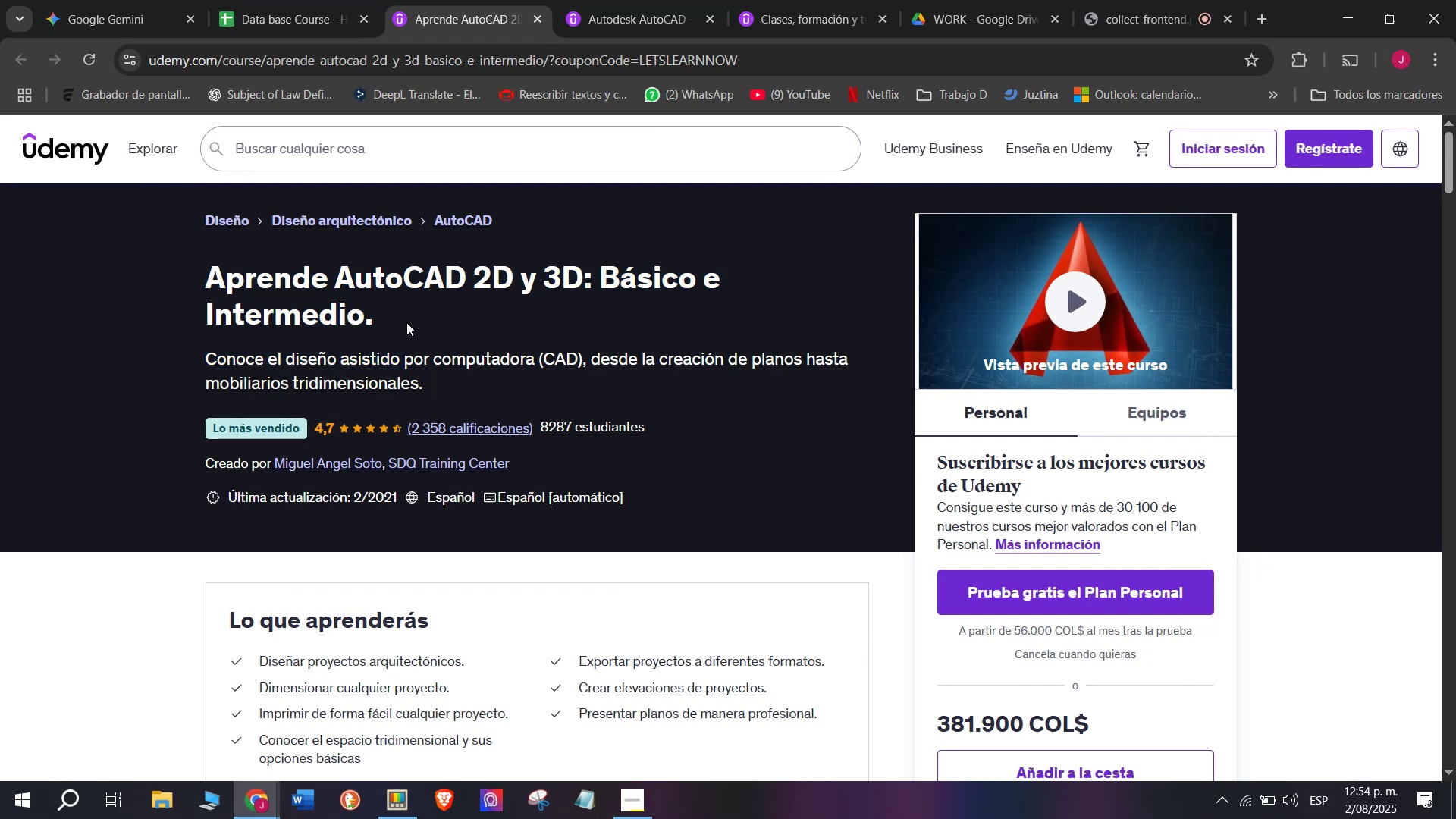 
left_click_drag(start_coordinate=[406, 322], to_coordinate=[127, 289])
 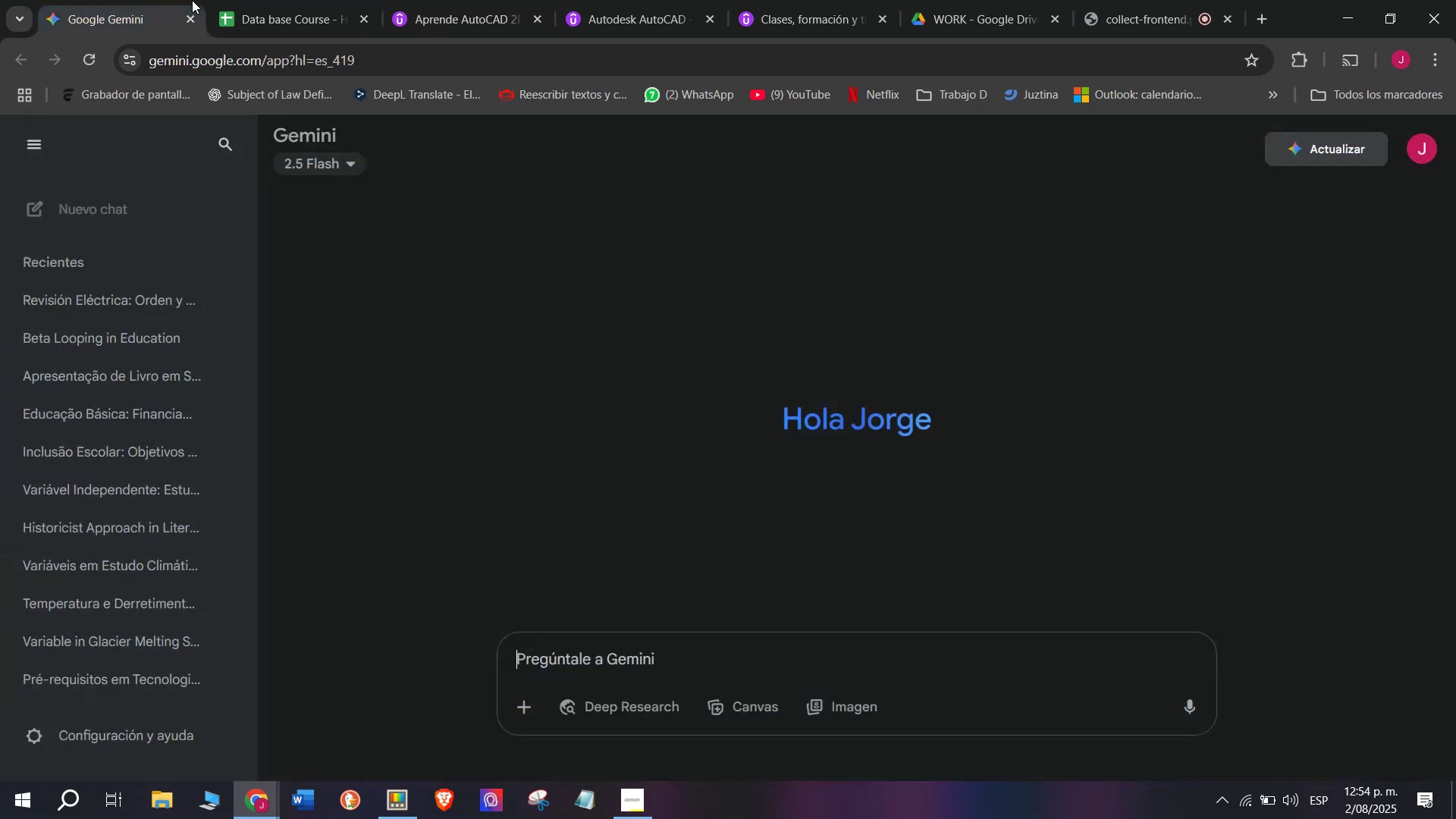 
key(Break)
 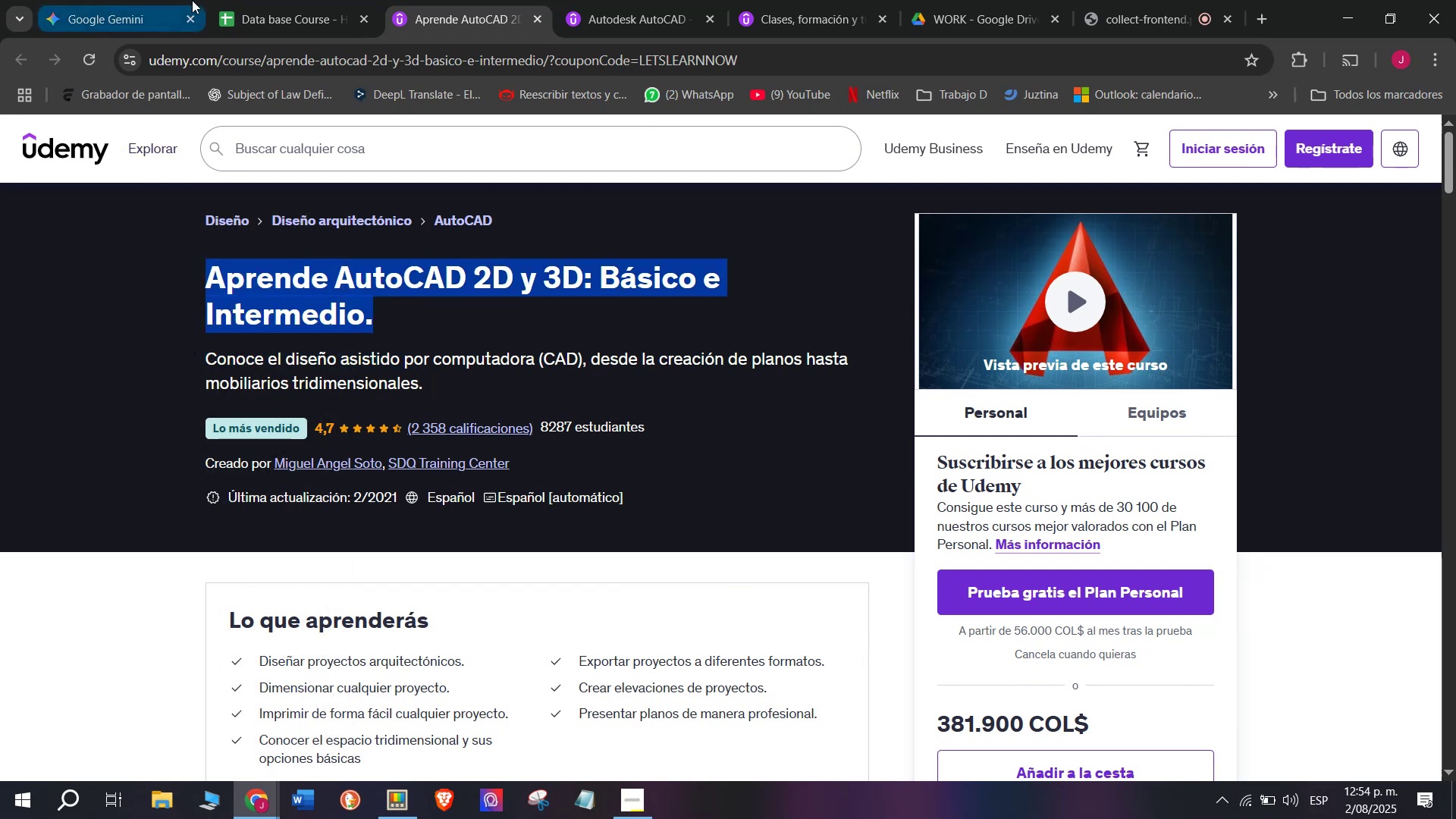 
key(Control+ControlLeft)
 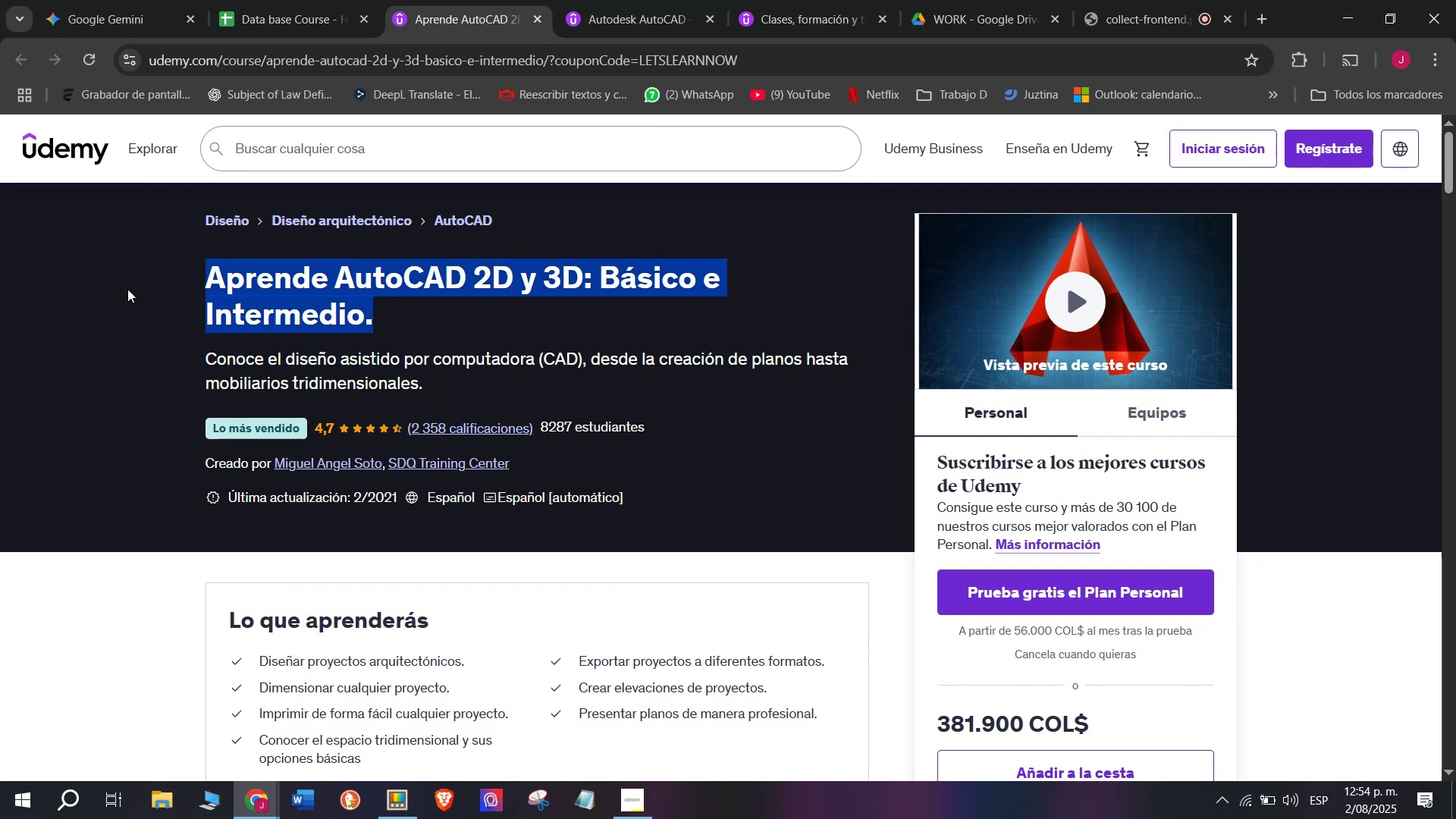 
key(Control+C)
 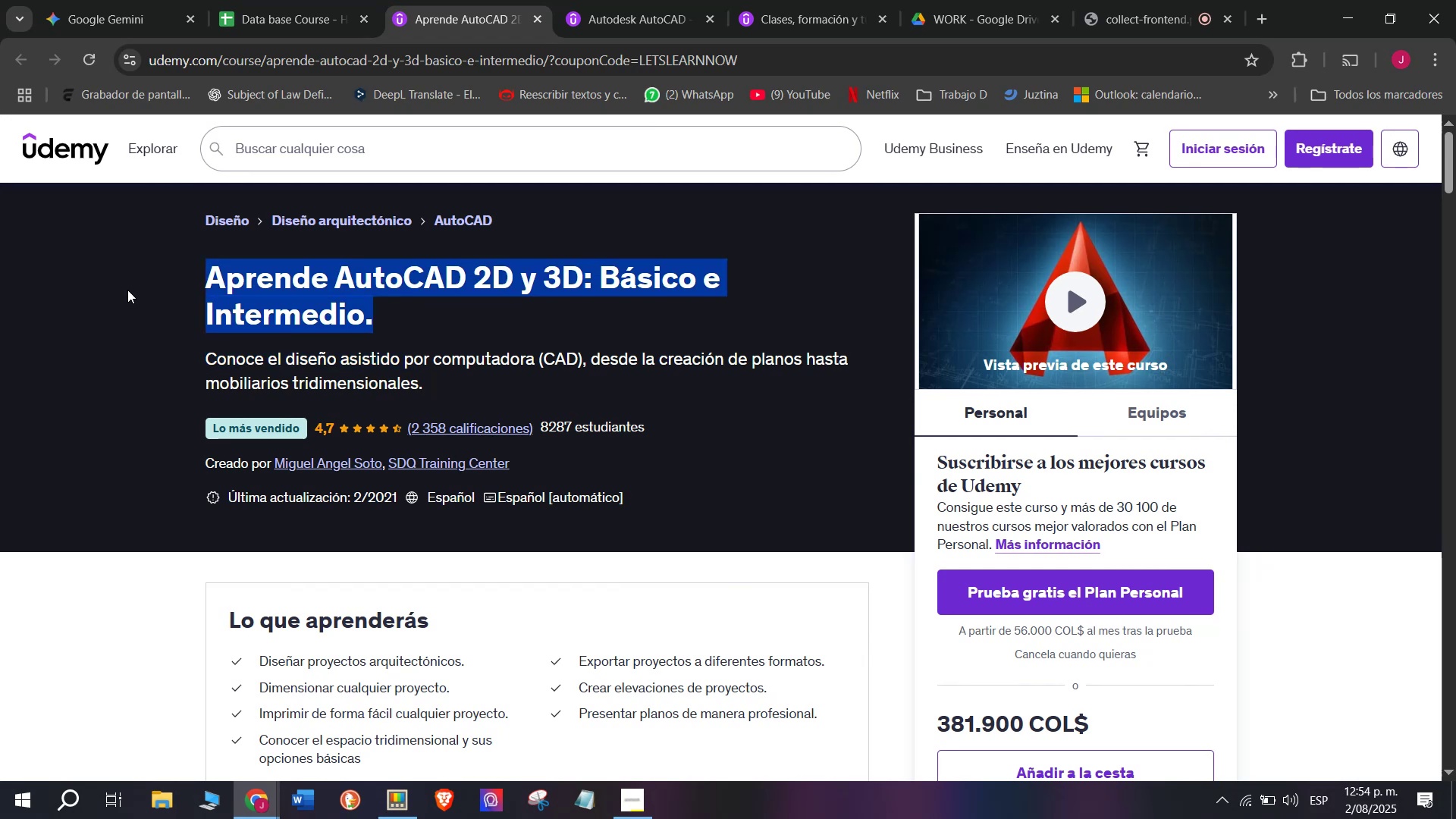 
key(Break)
 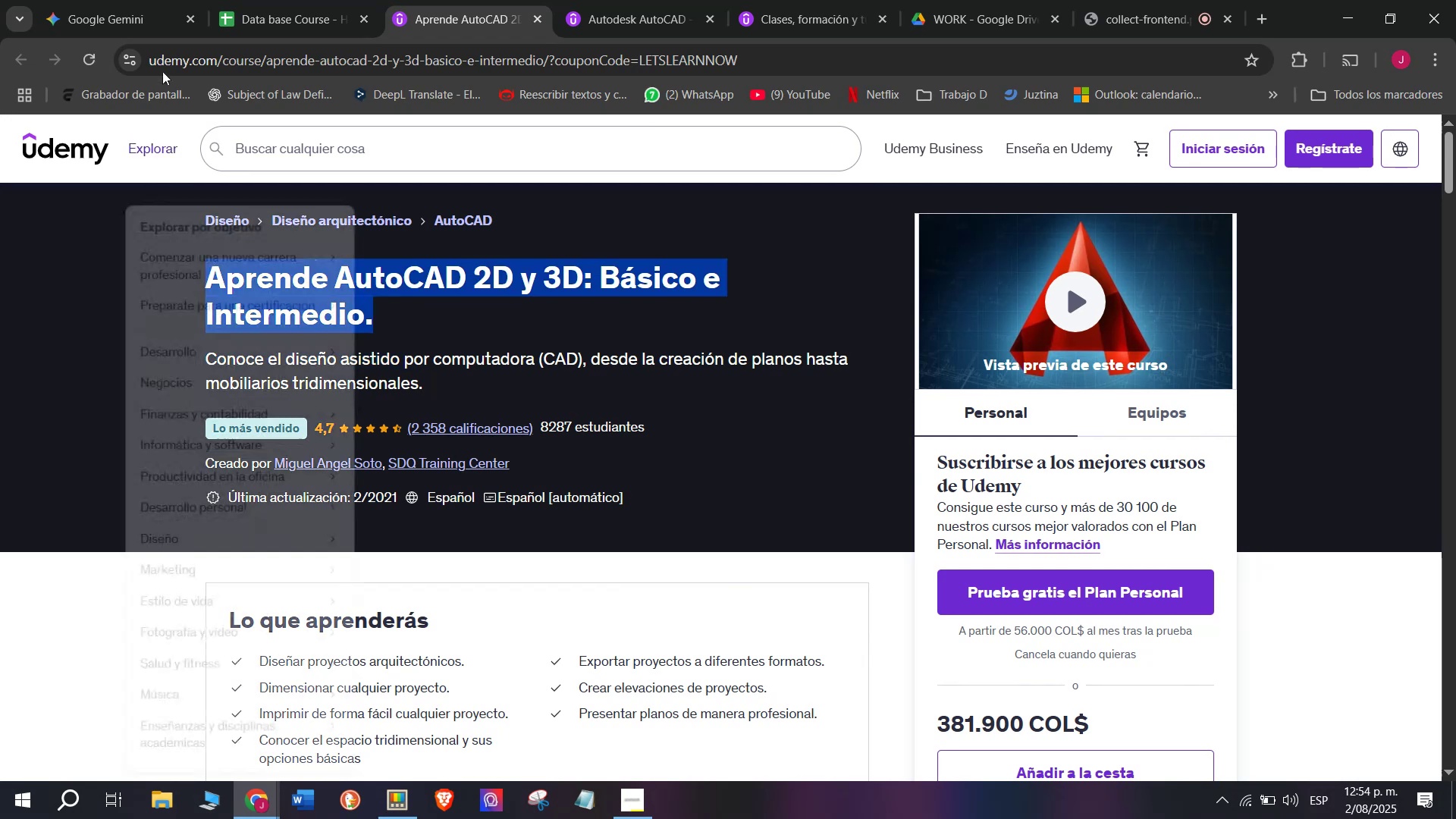 
key(Control+ControlLeft)
 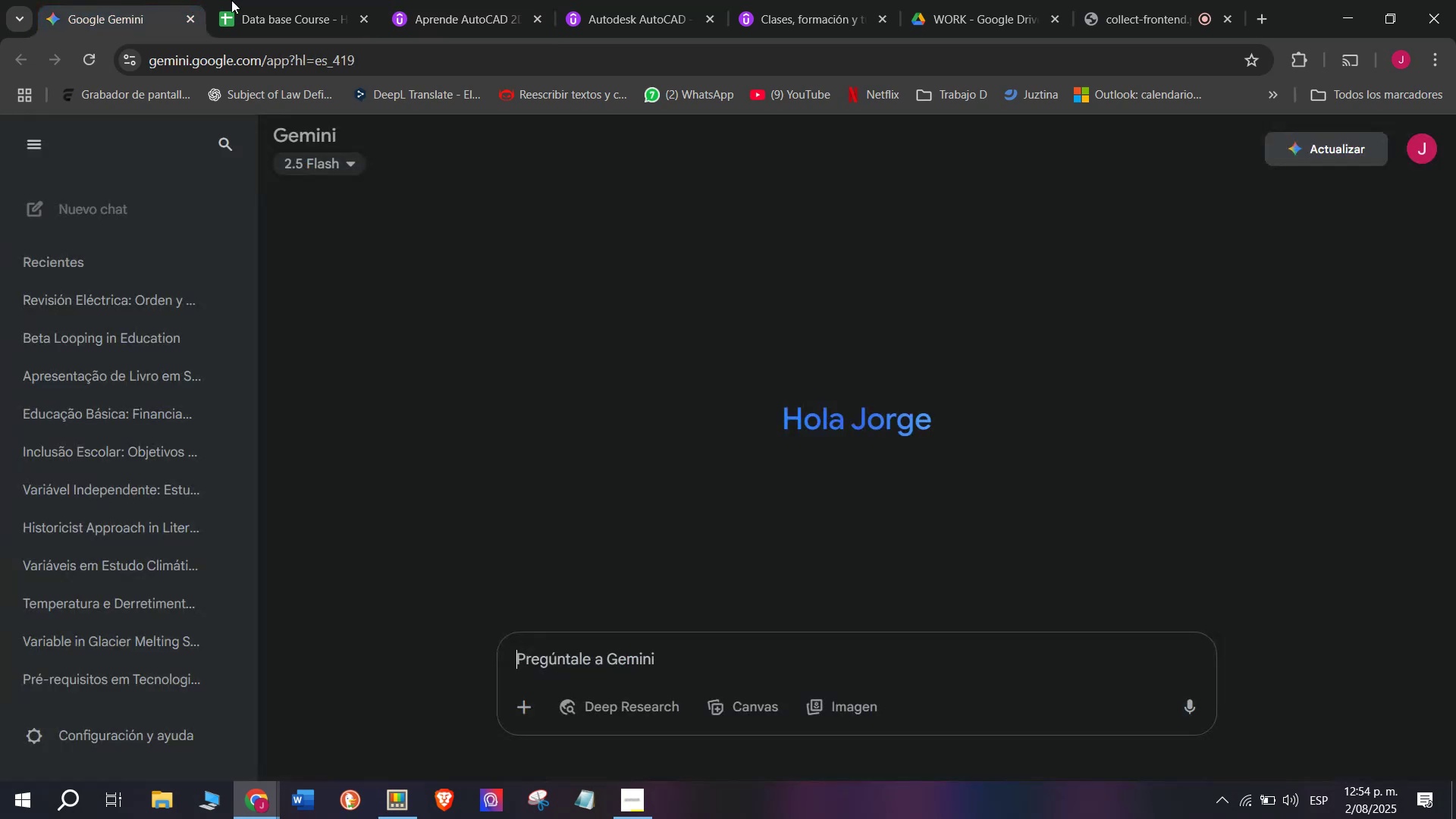 
key(Control+C)
 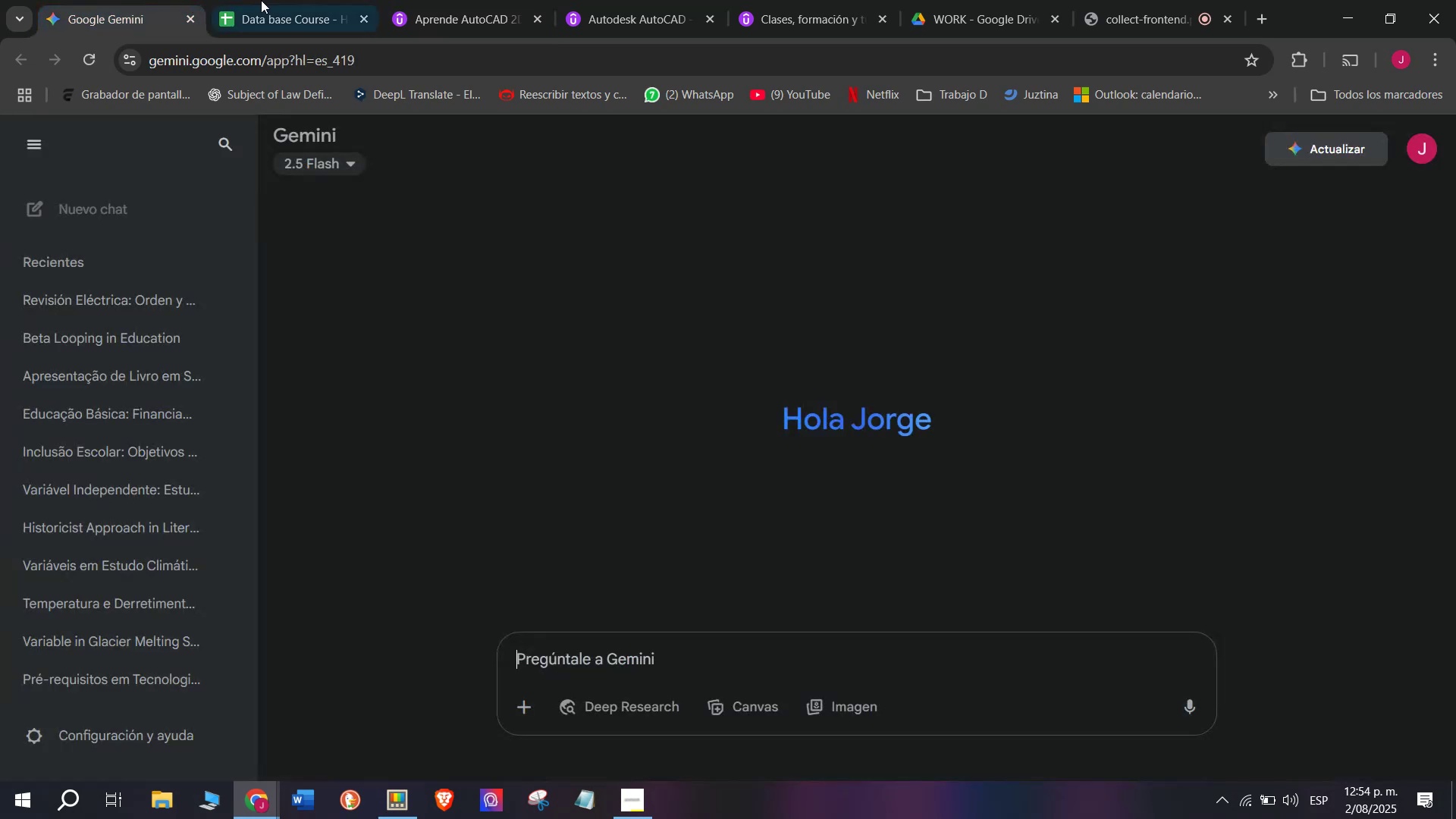 
double_click([263, 0])
 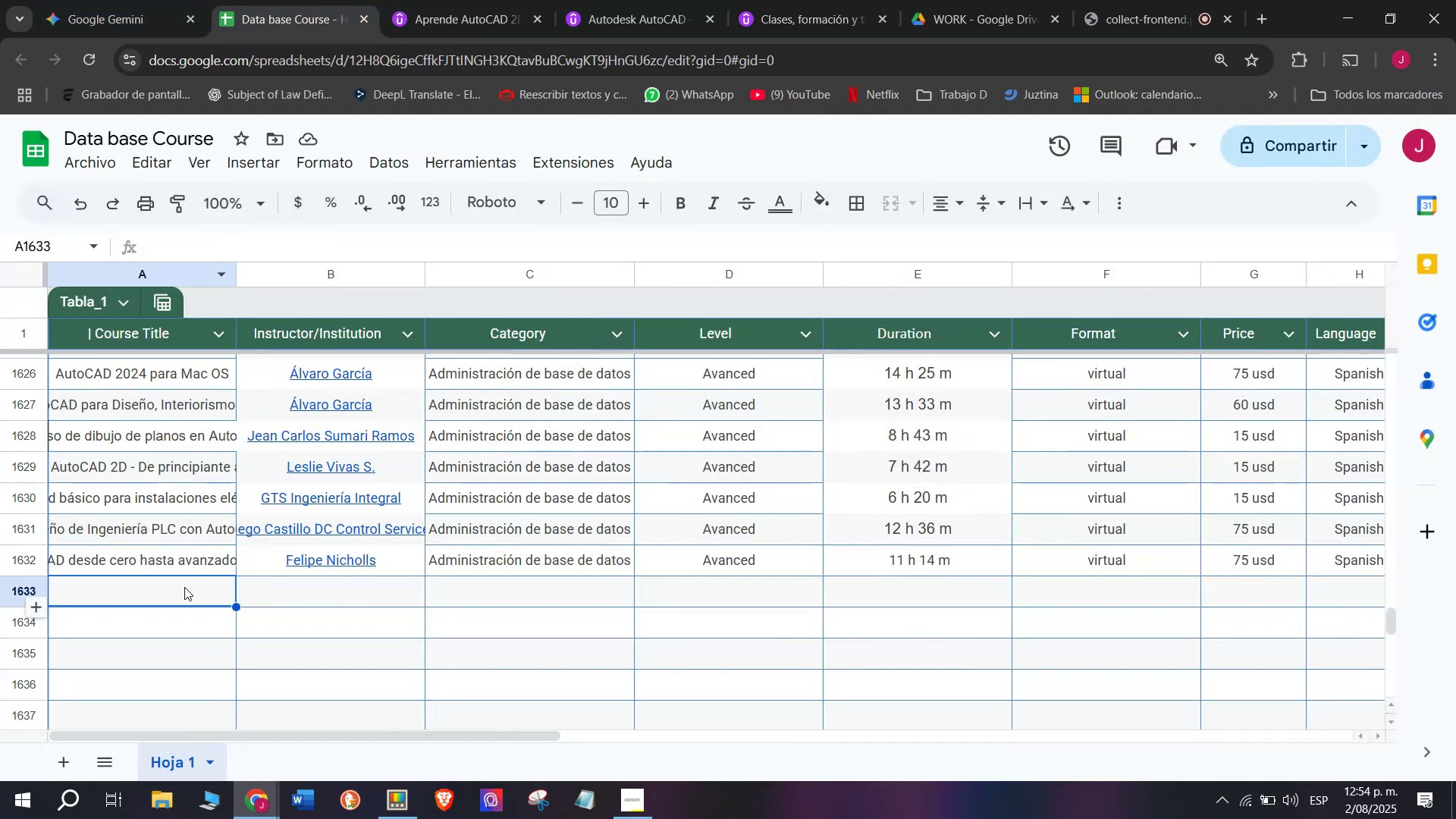 
double_click([184, 587])
 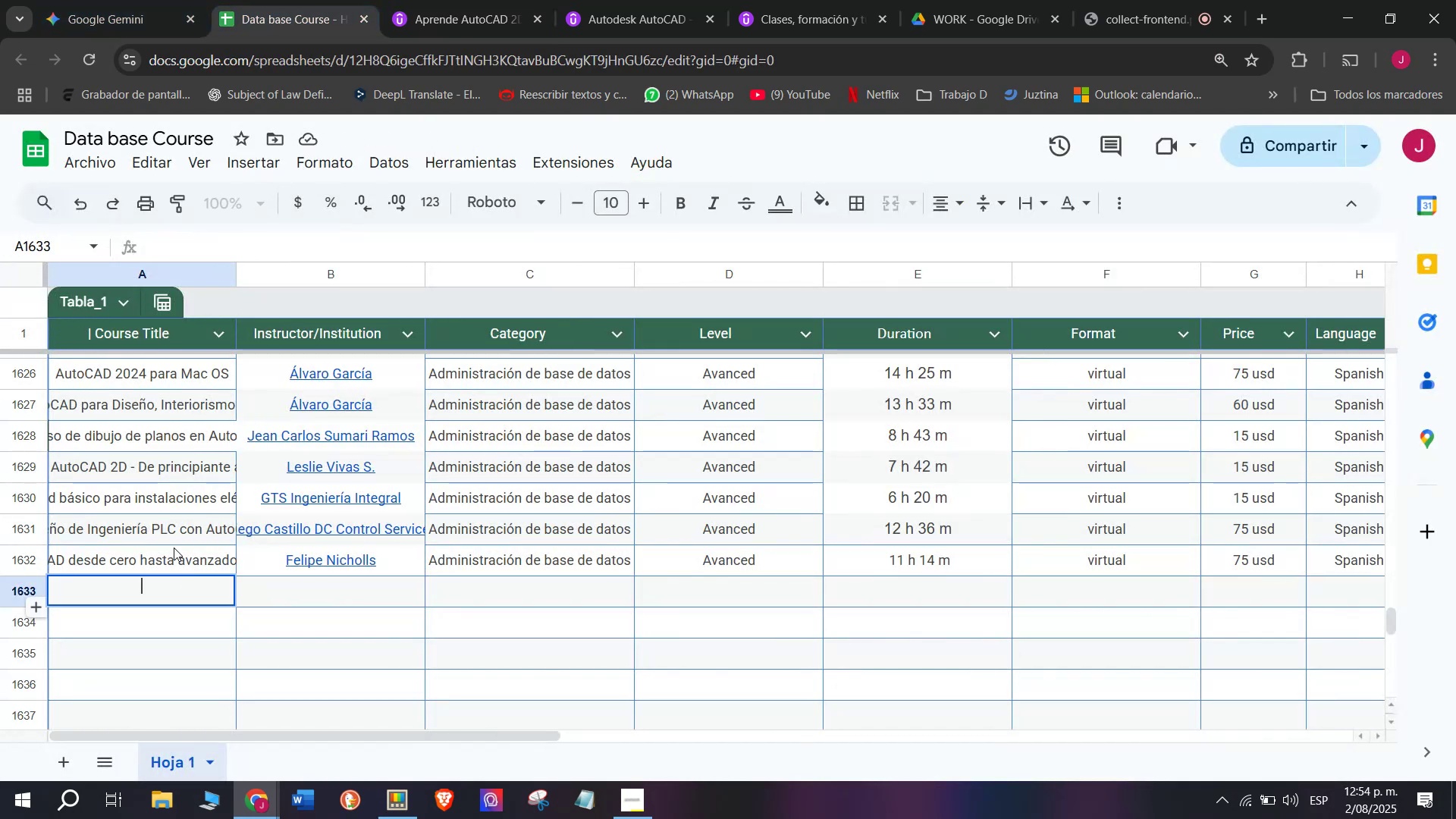 
key(Z)
 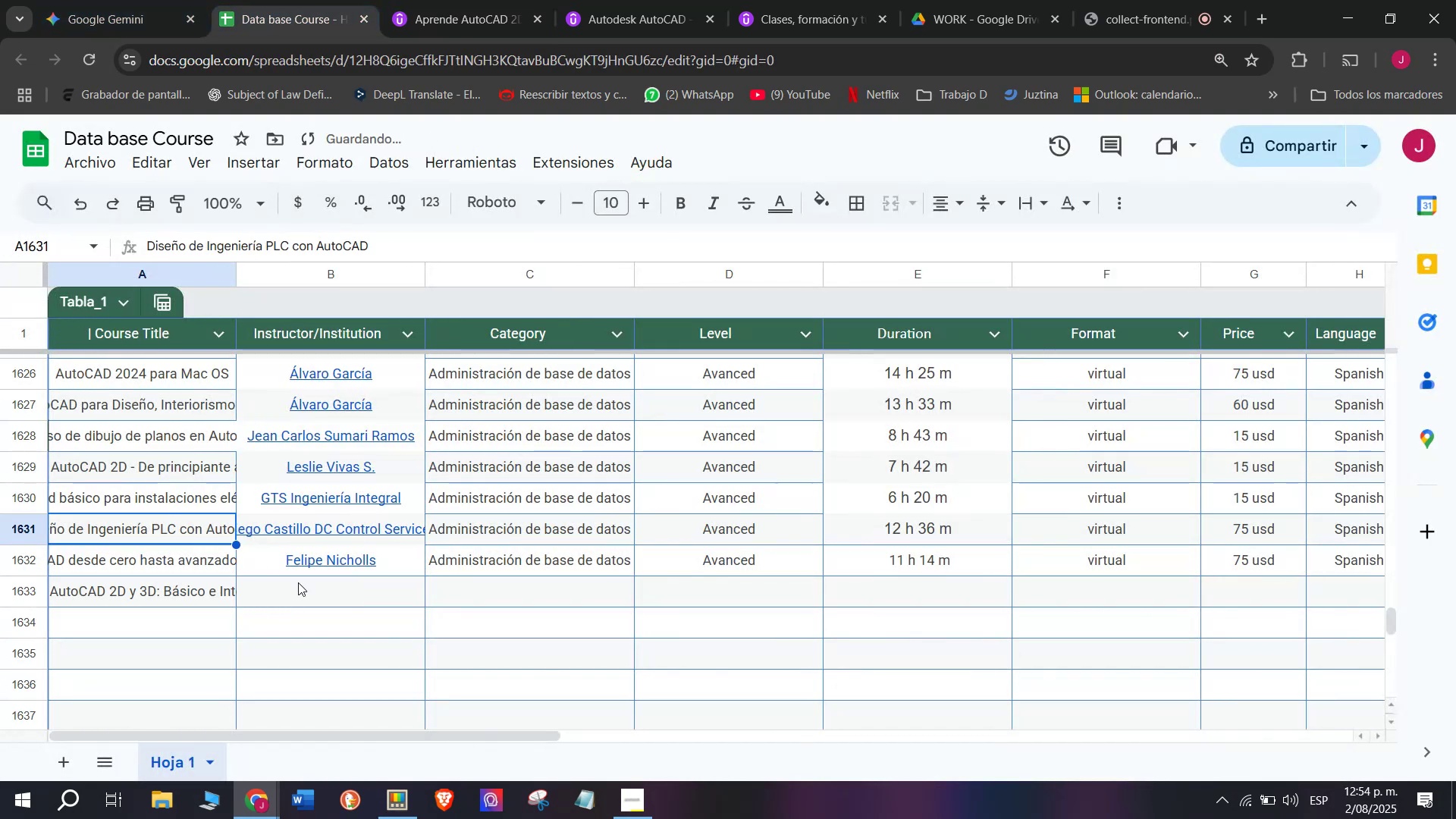 
key(Control+ControlLeft)
 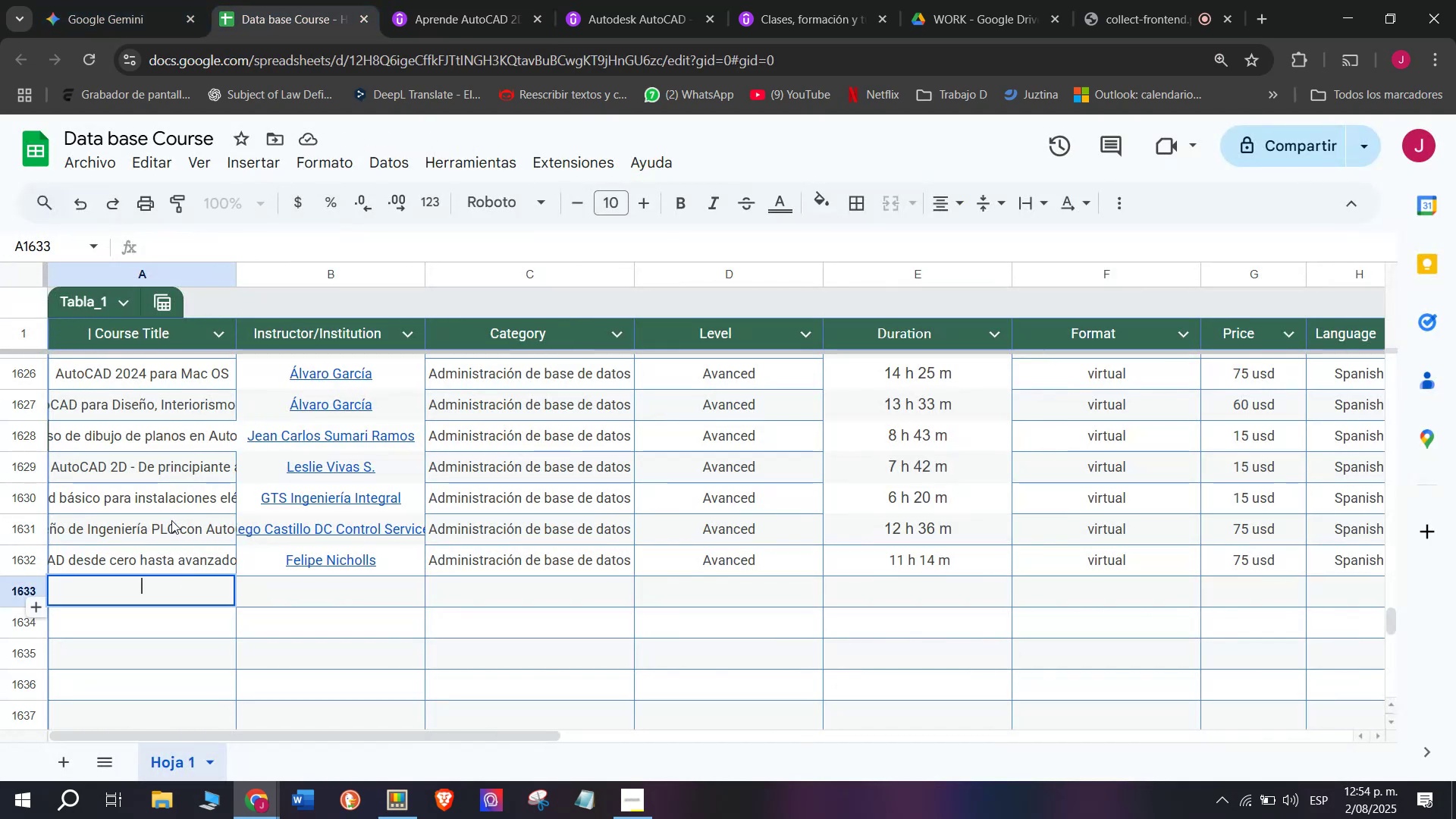 
key(Control+V)
 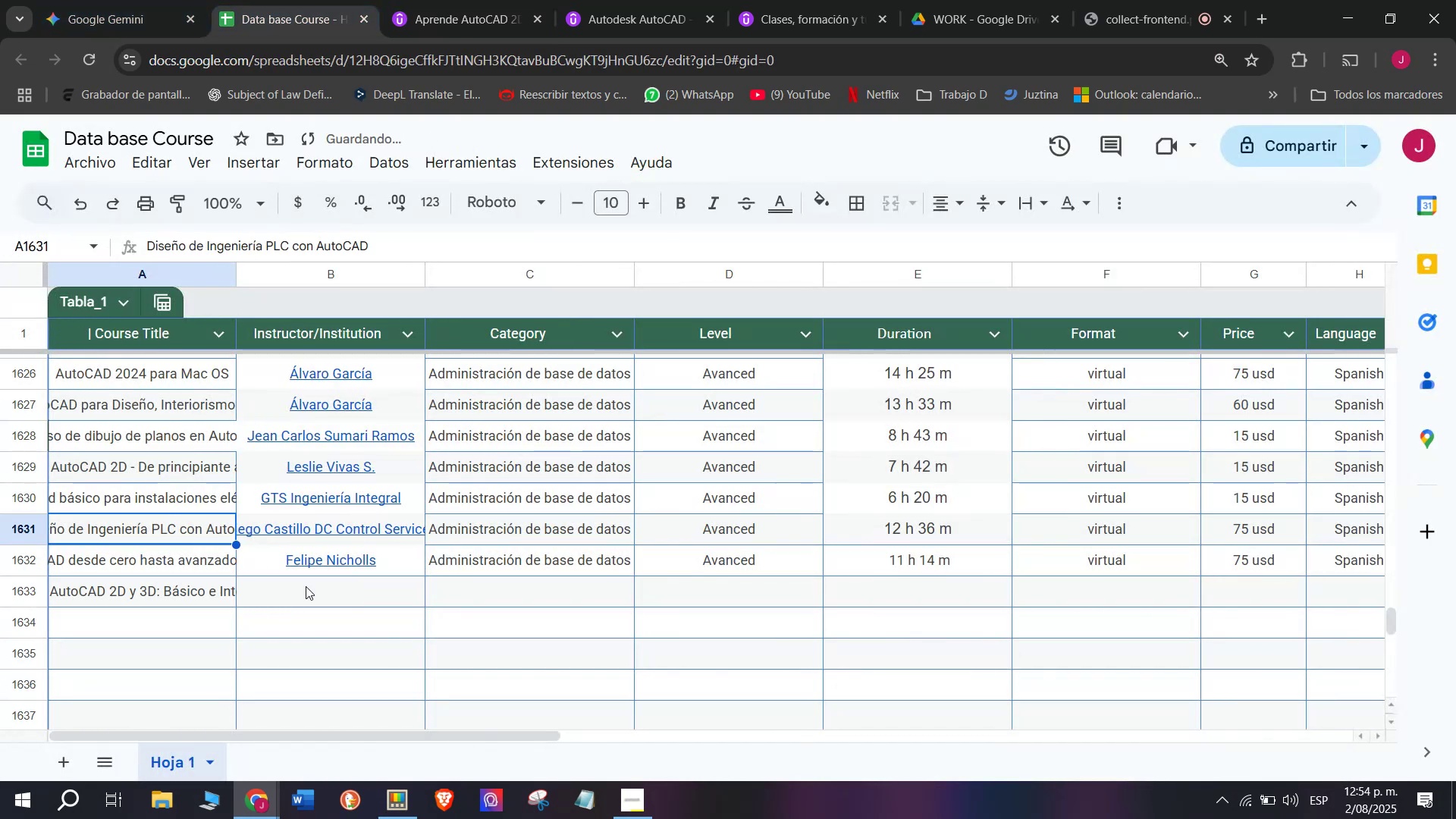 
double_click([309, 589])
 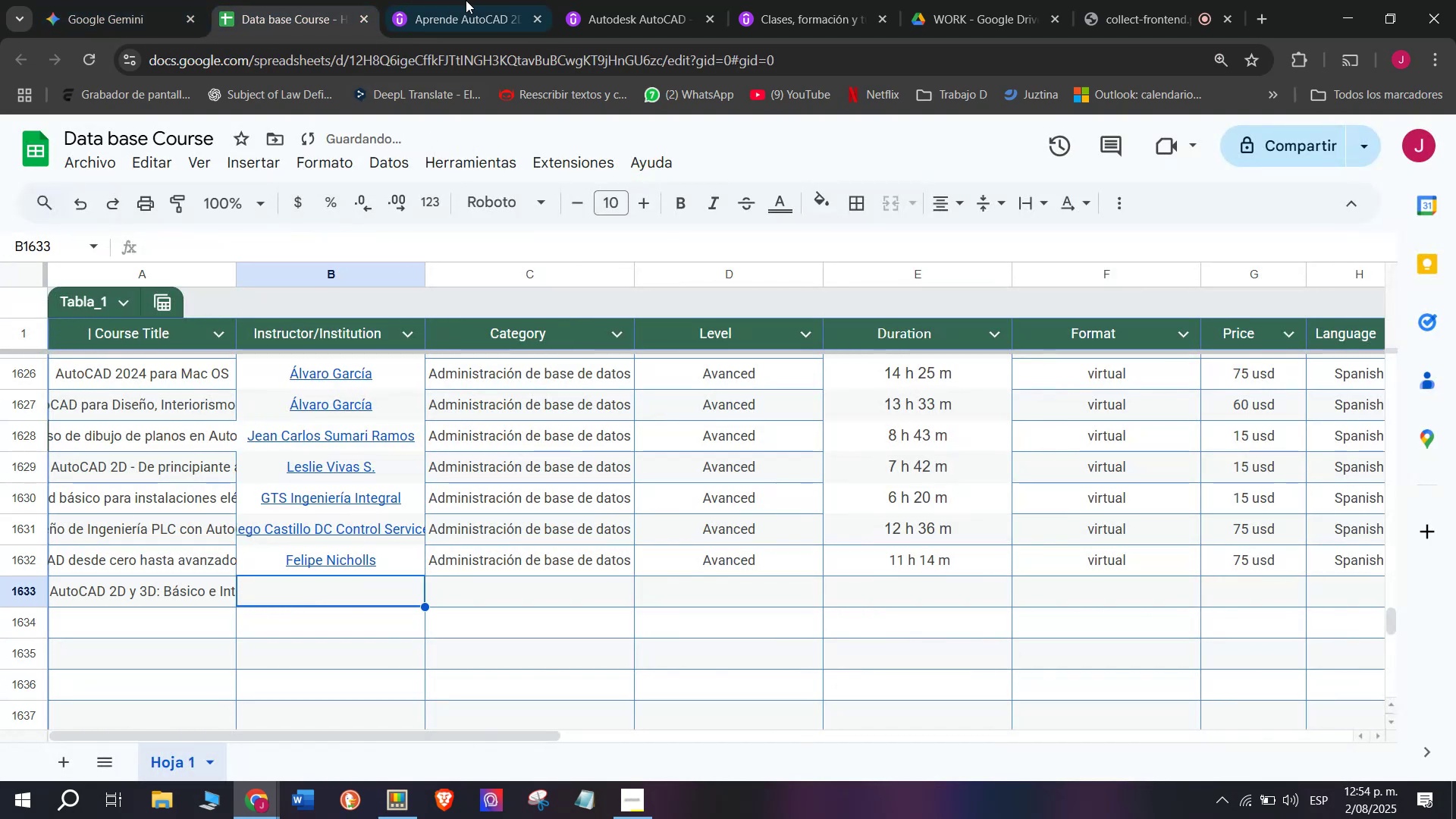 
left_click([473, 0])
 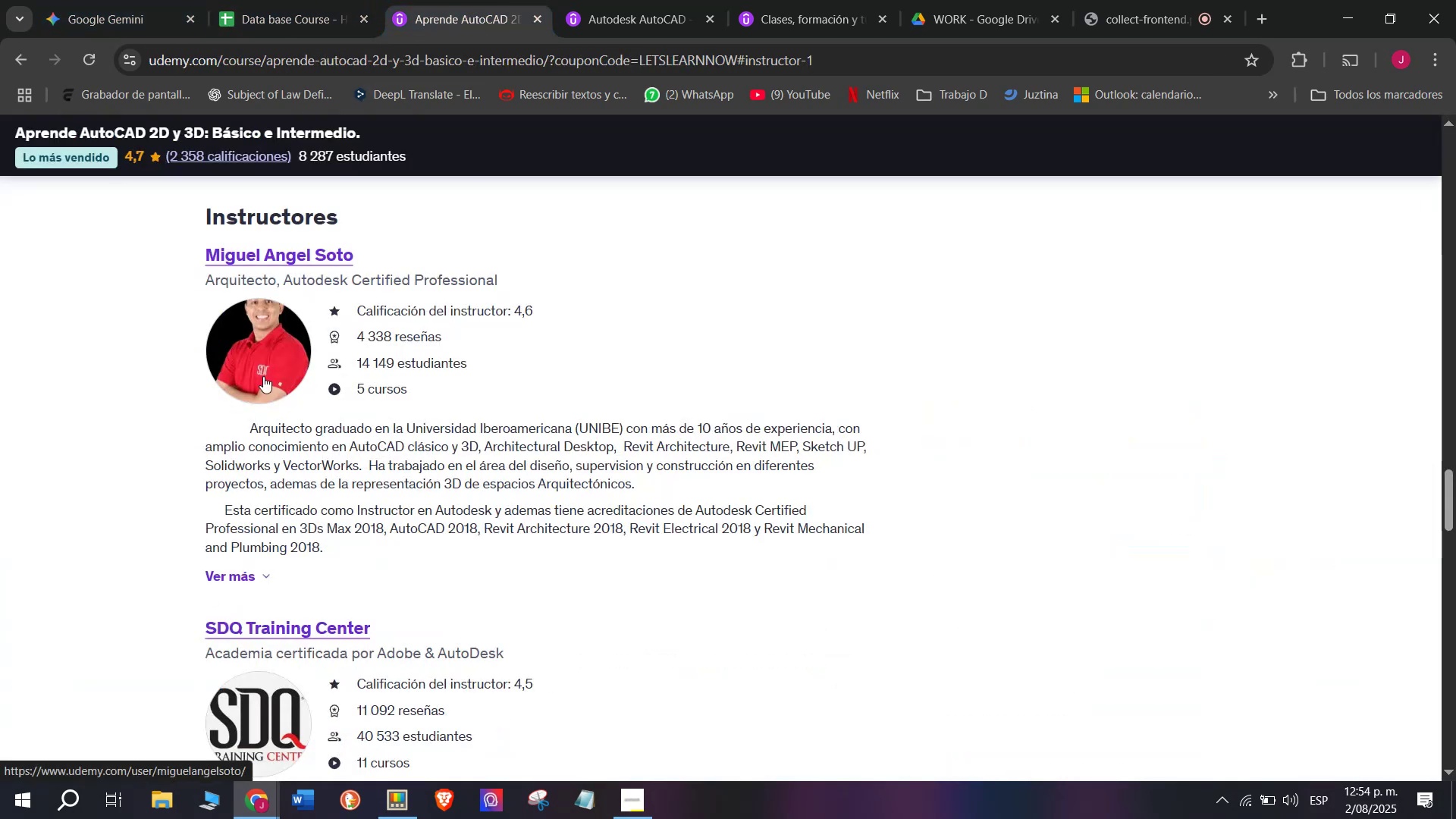 
left_click_drag(start_coordinate=[190, 246], to_coordinate=[362, 252])
 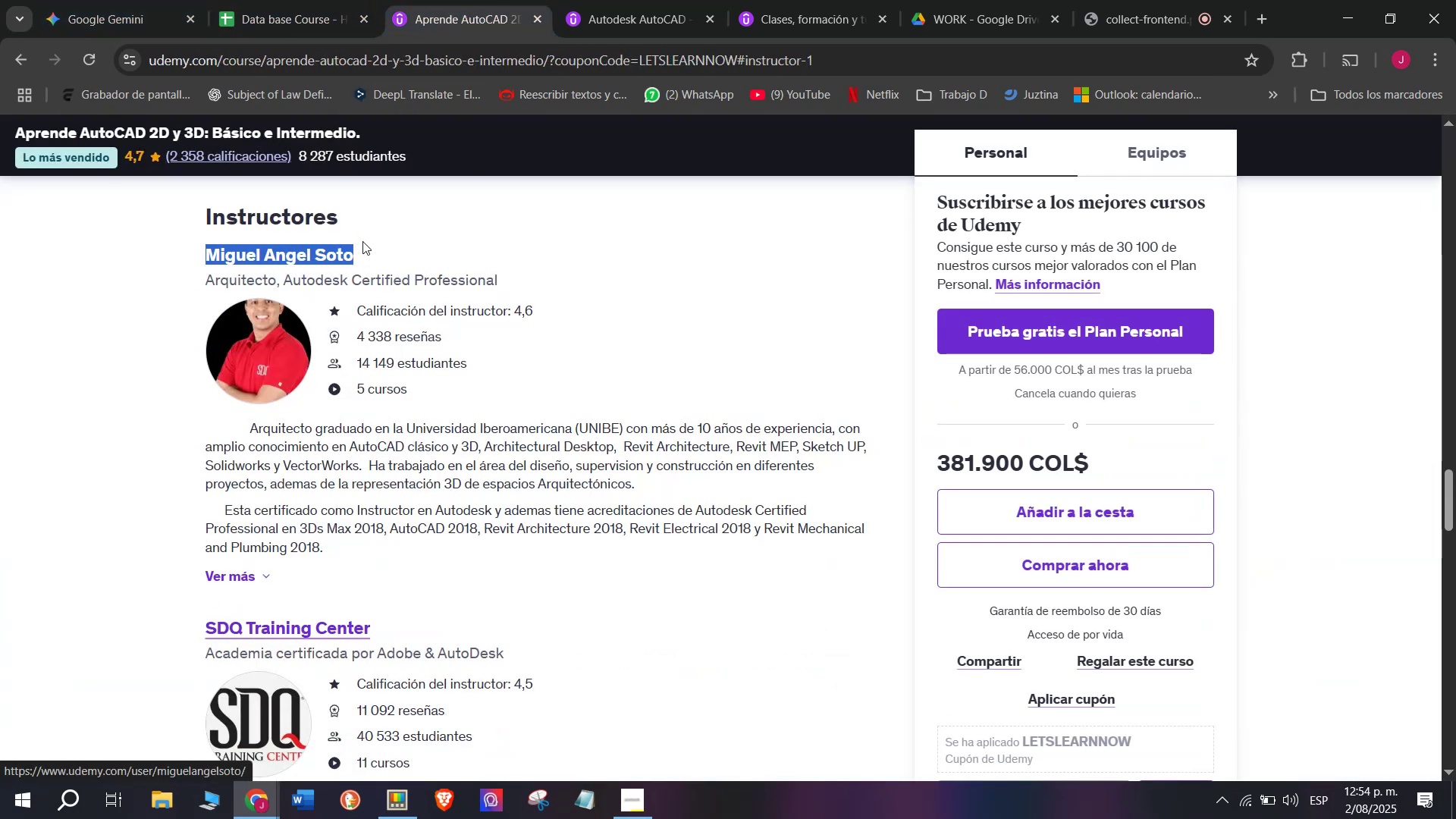 
key(Control+ControlLeft)
 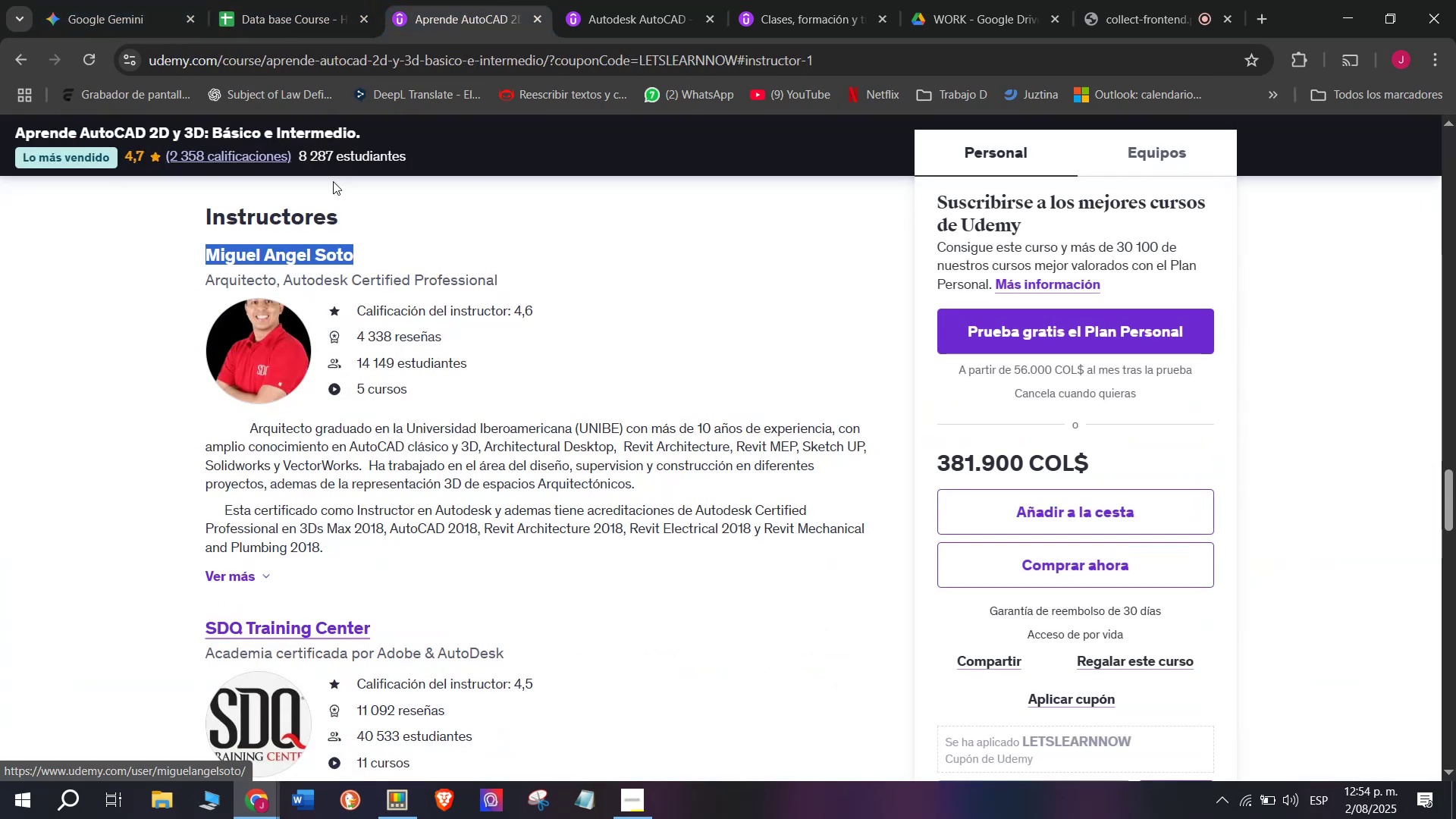 
key(Break)
 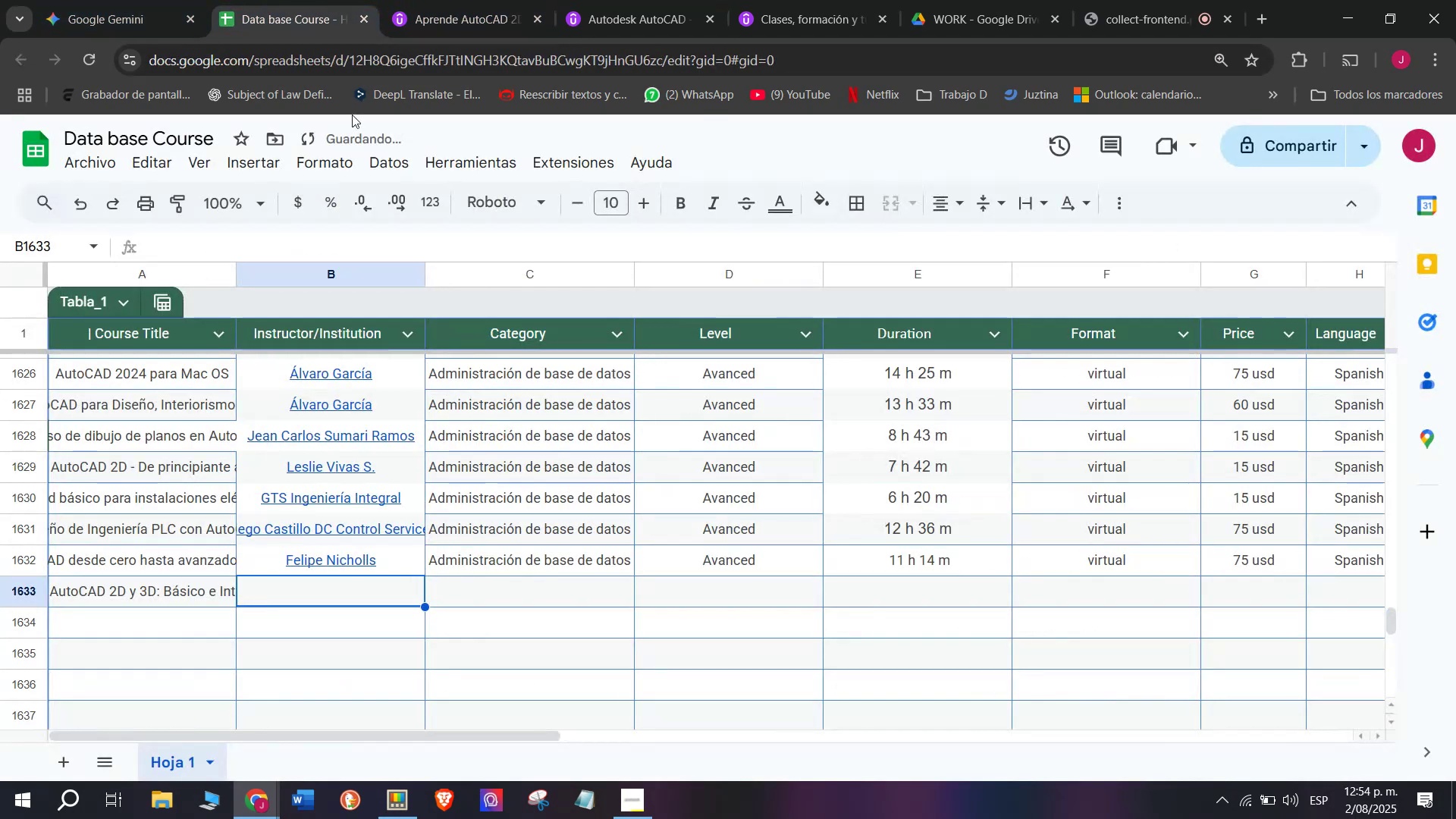 
key(Control+C)
 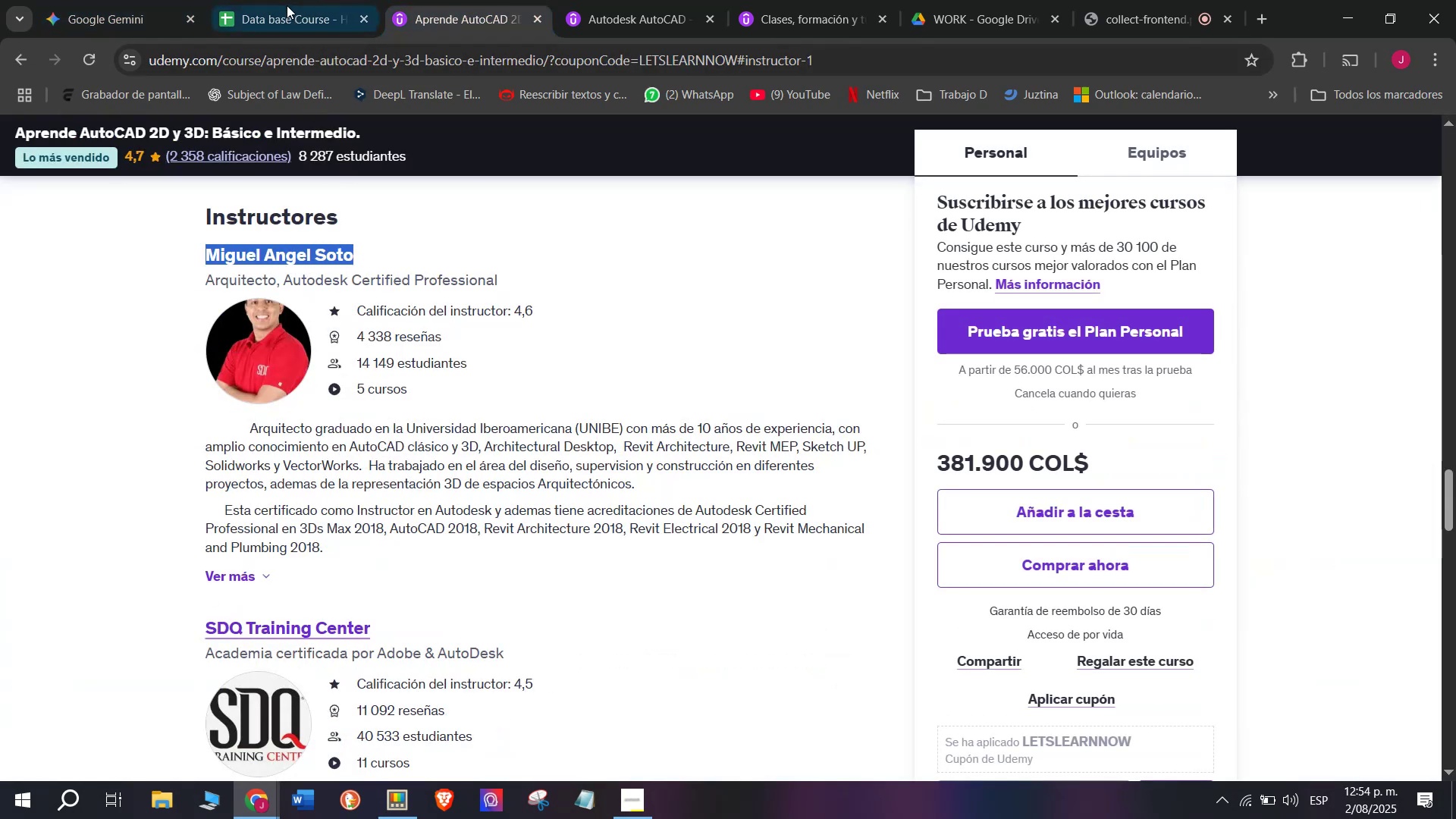 
left_click([287, 5])
 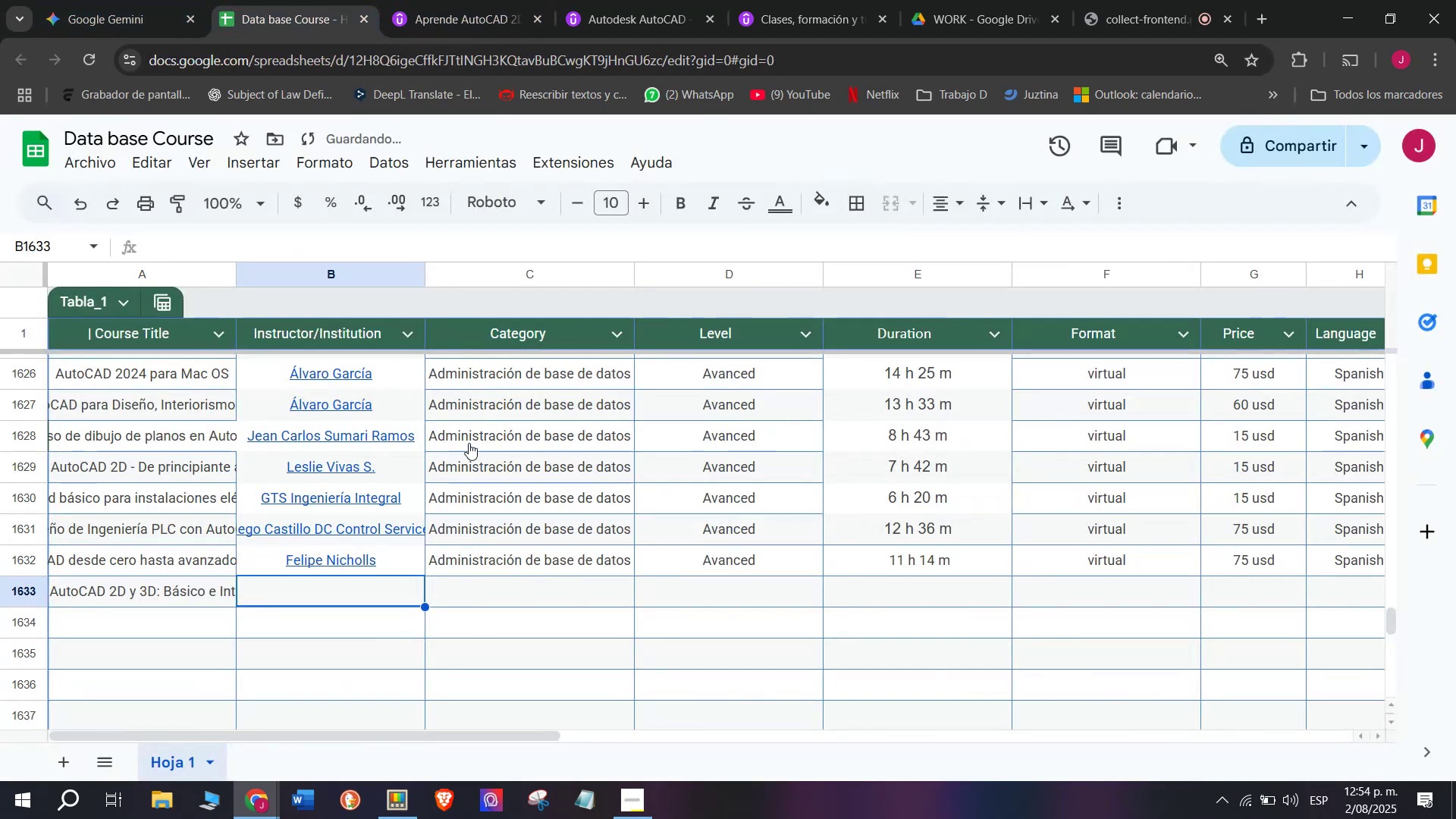 
key(Control+ControlLeft)
 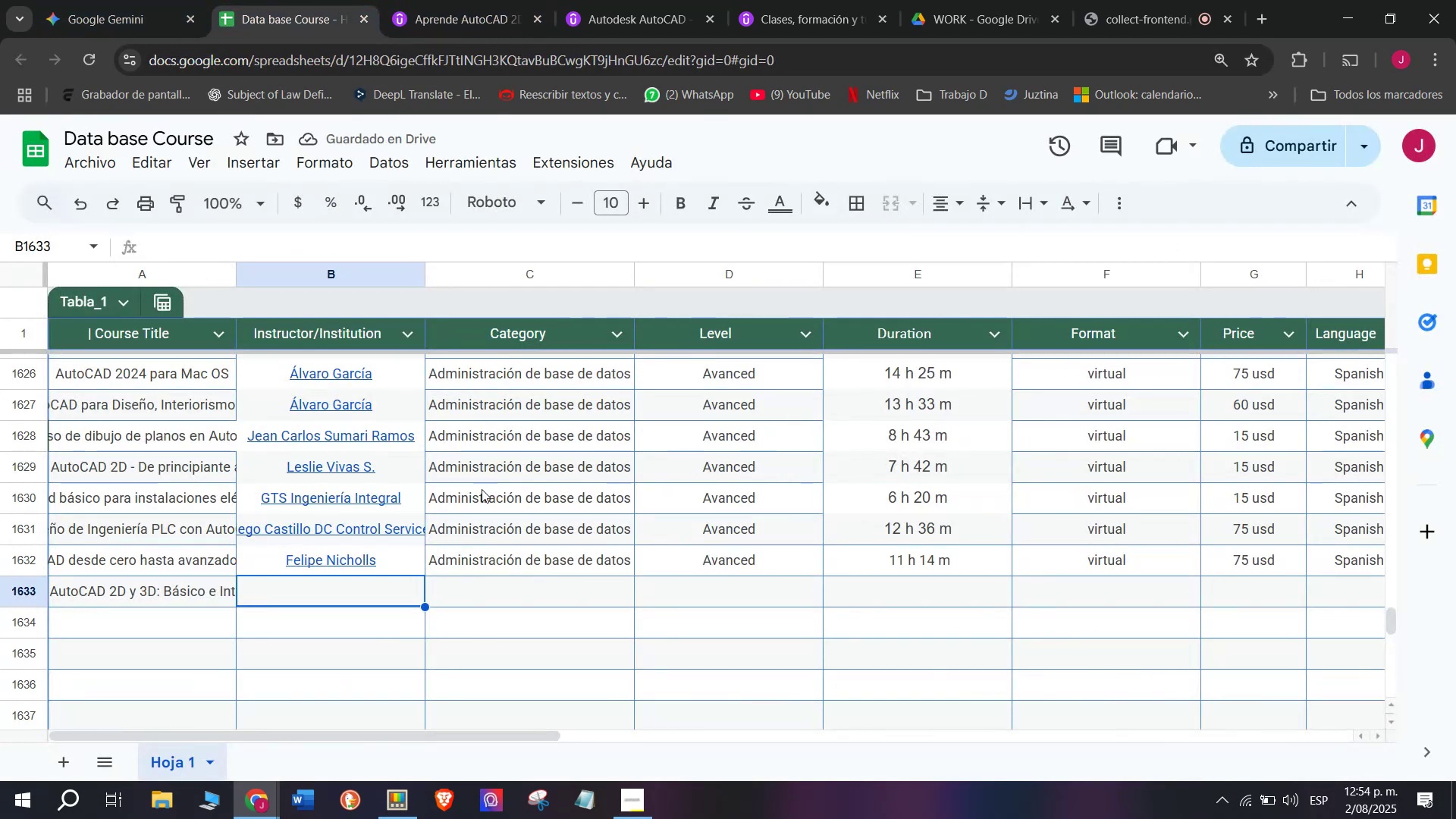 
key(Z)
 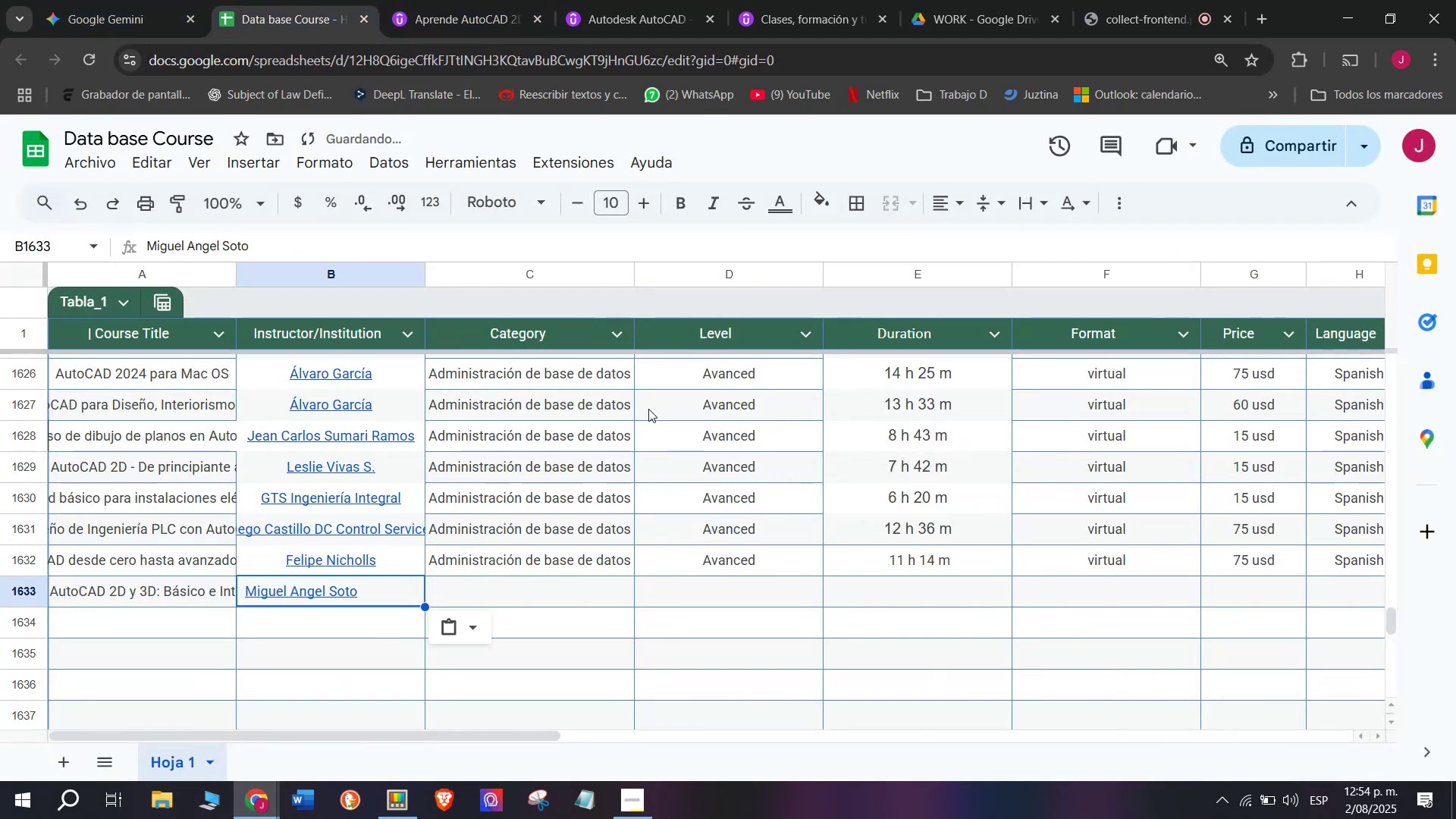 
key(Control+V)
 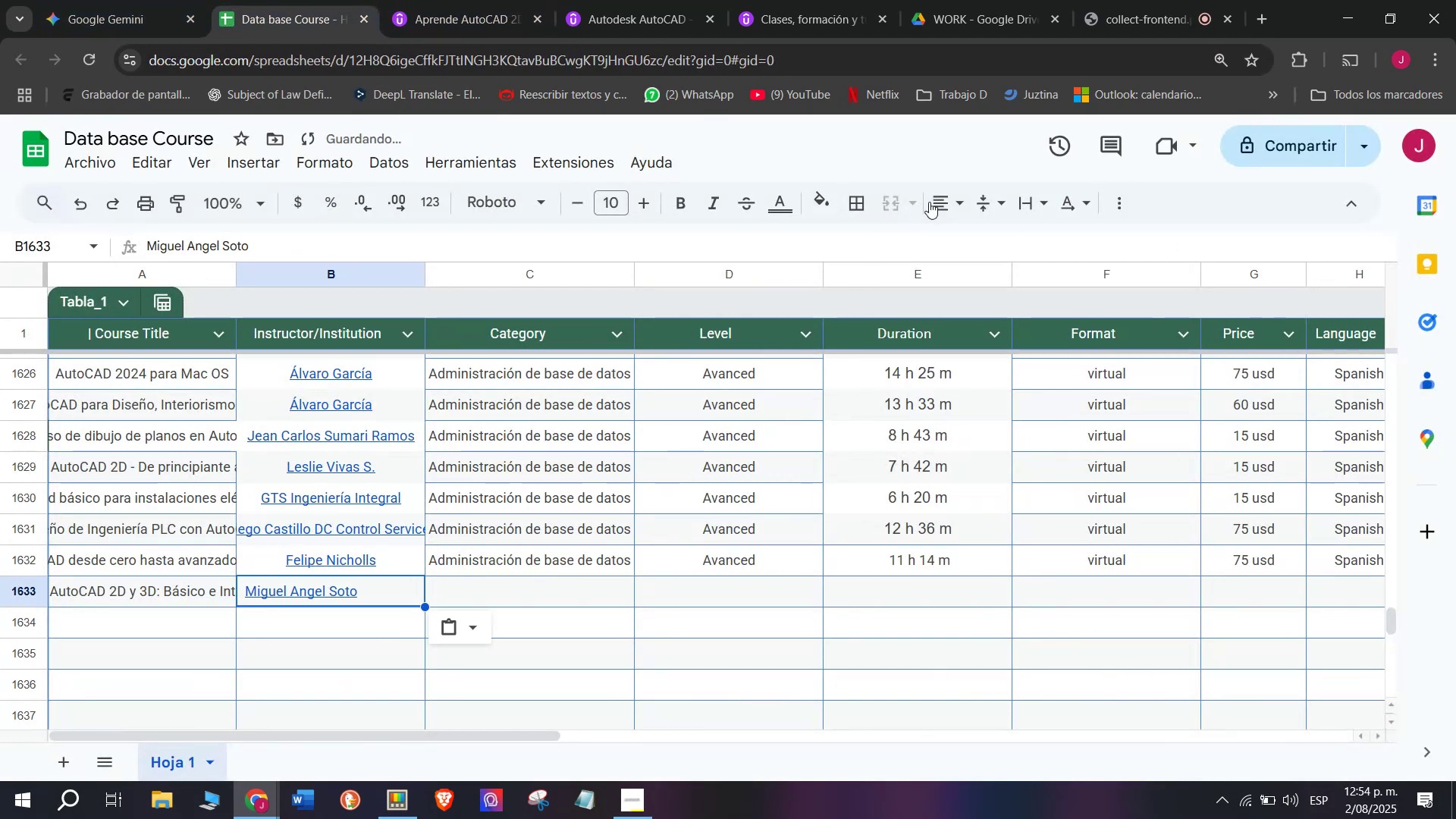 
left_click([947, 202])
 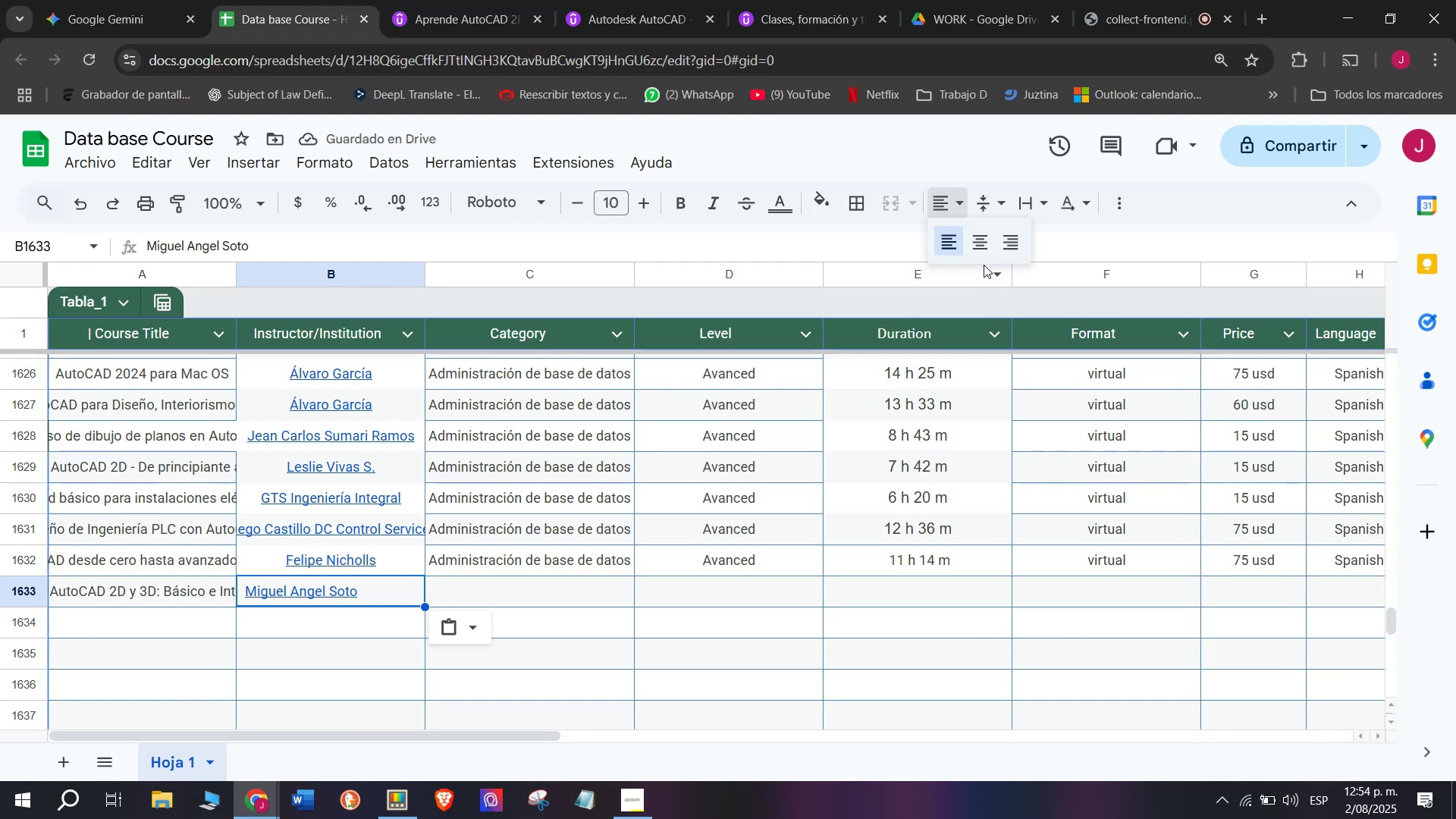 
left_click([984, 252])
 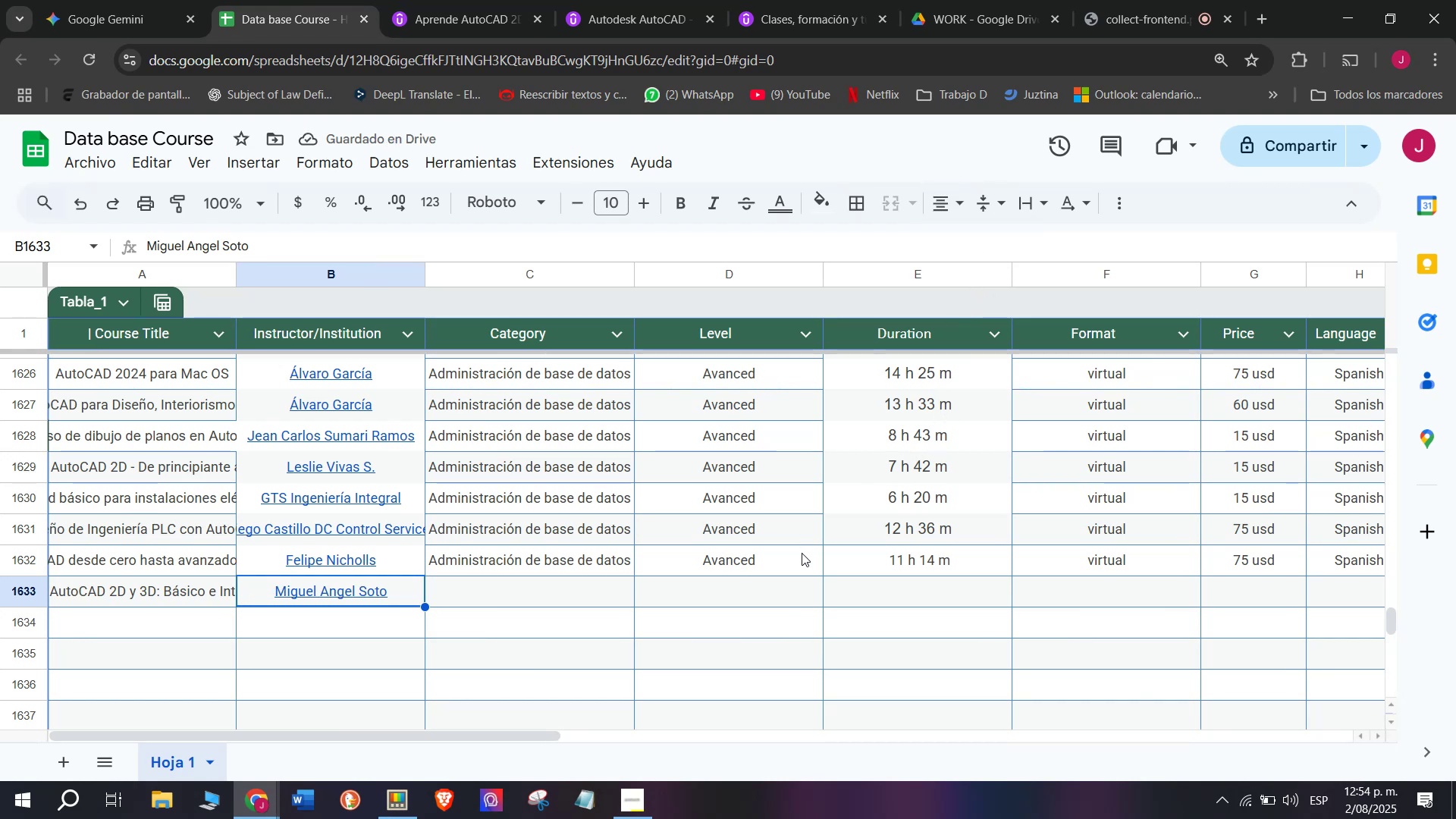 
wait(6.8)
 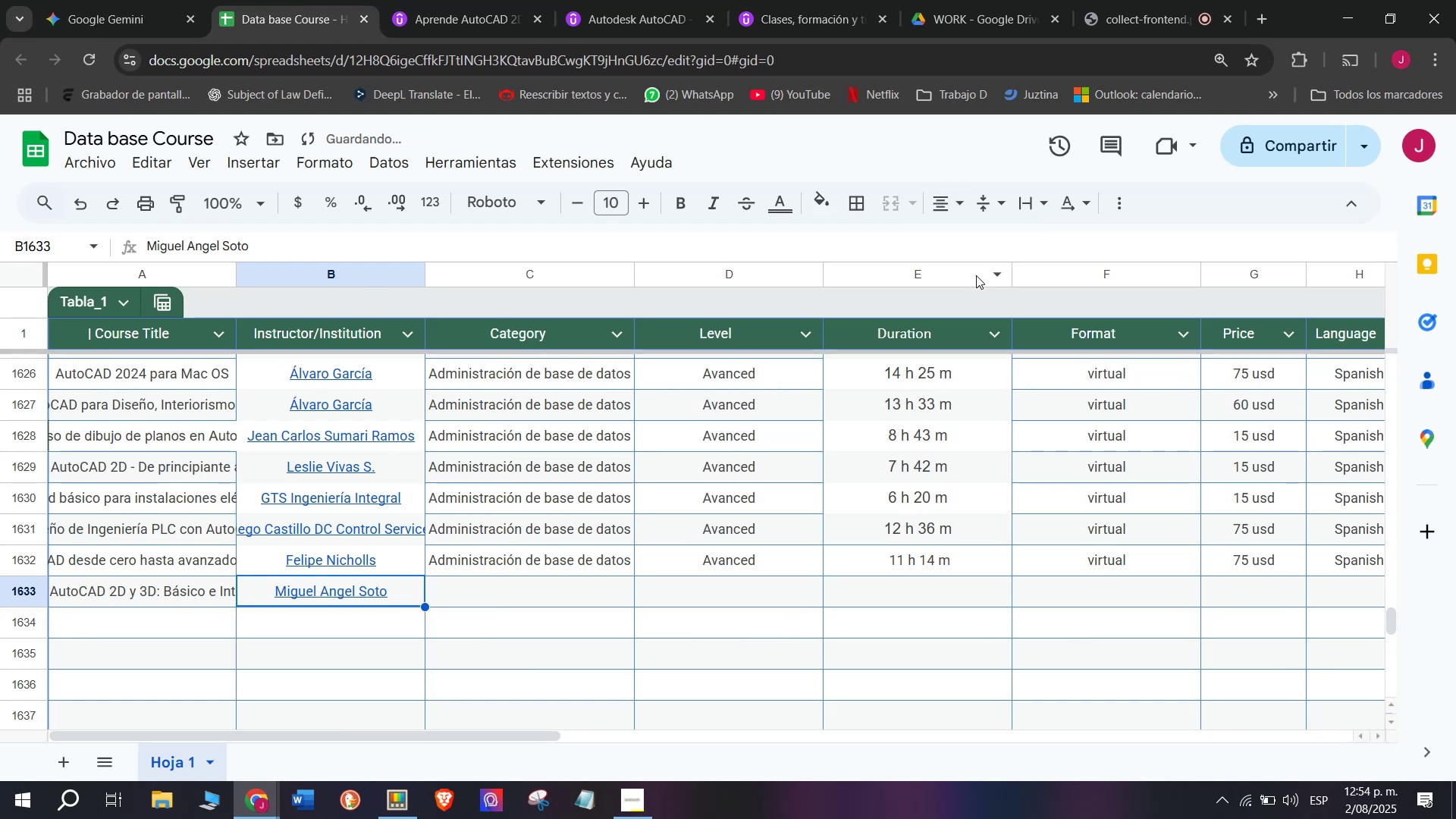 
left_click([569, 568])
 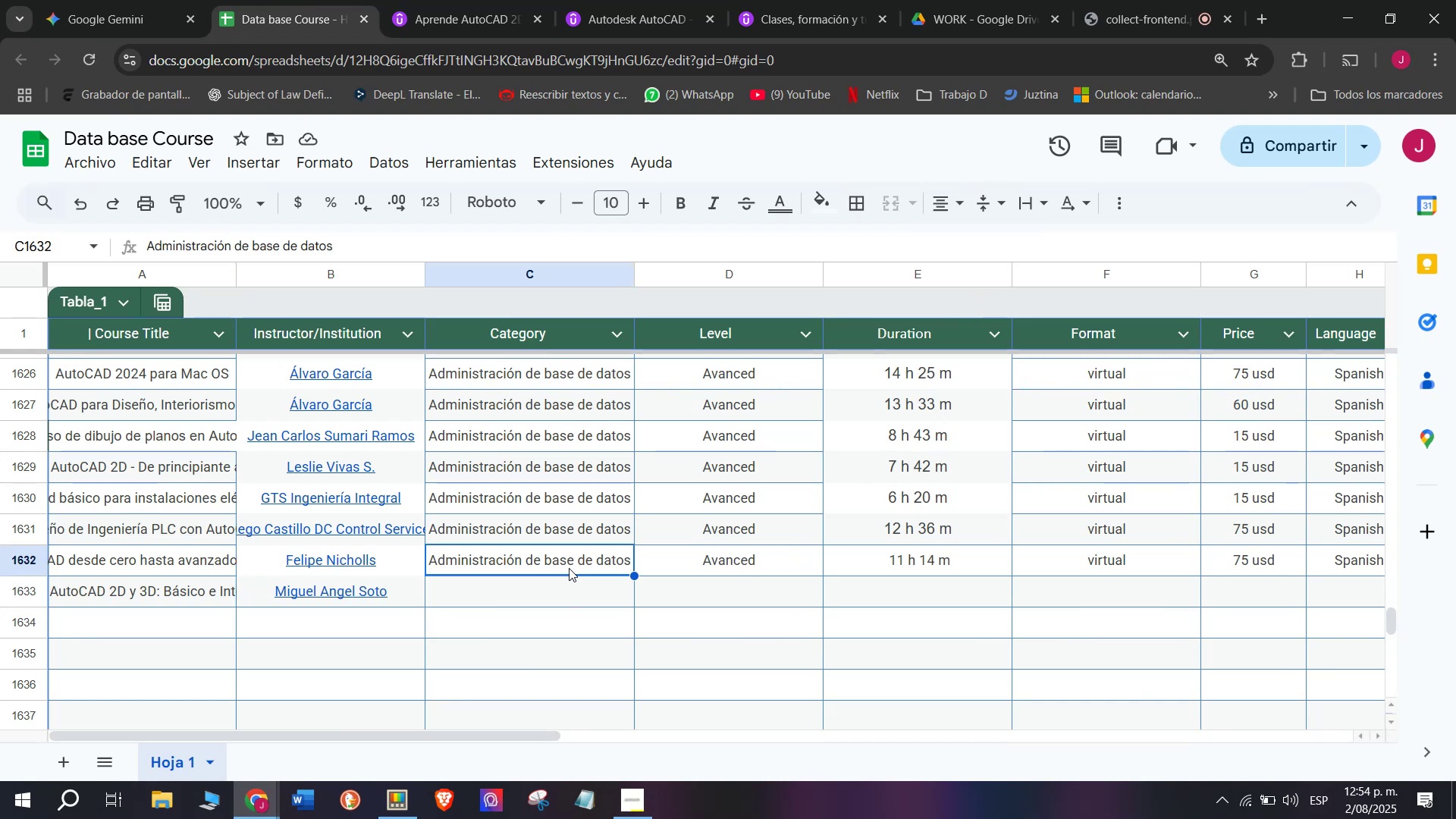 
key(Break)
 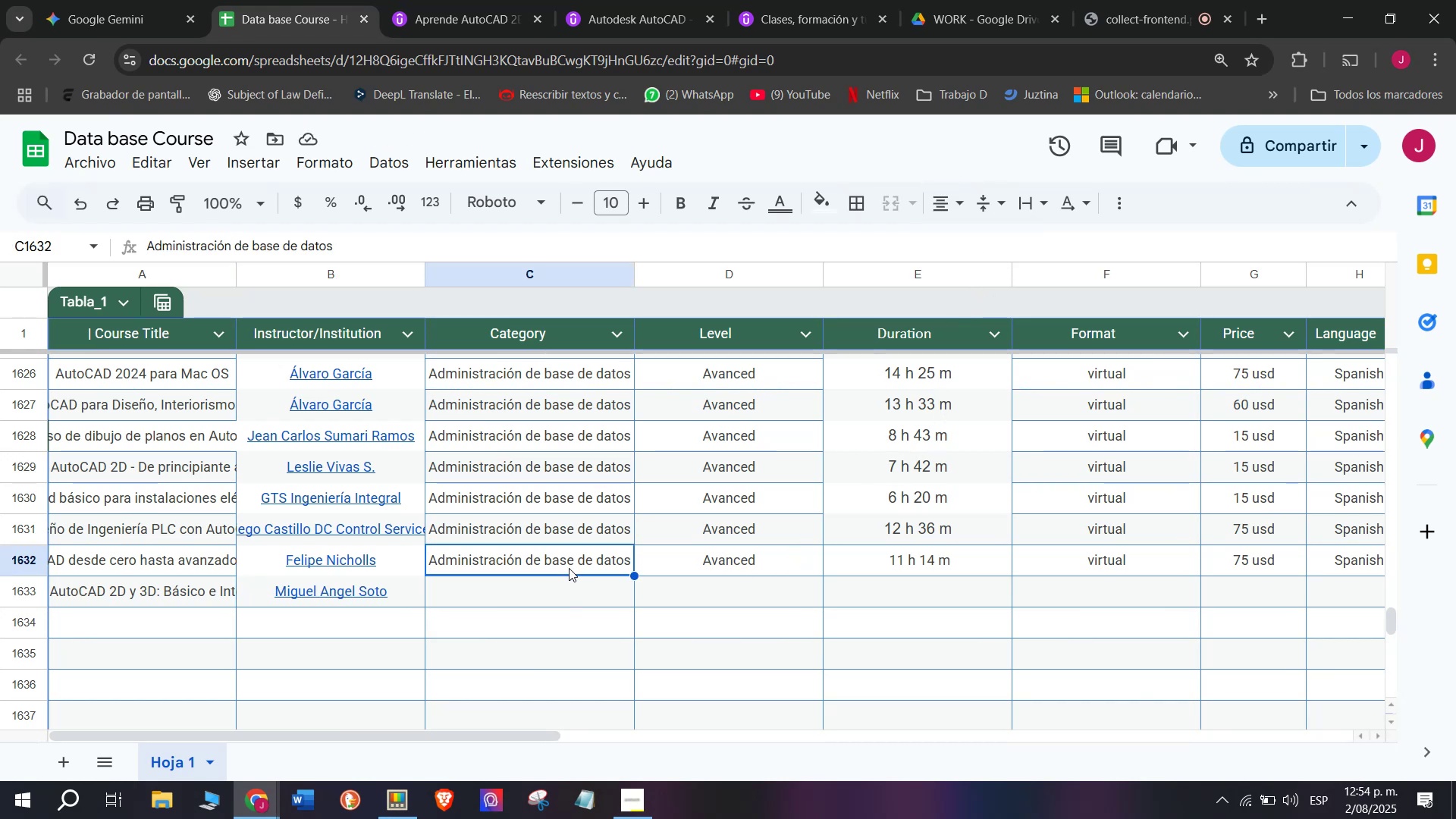 
key(Control+ControlLeft)
 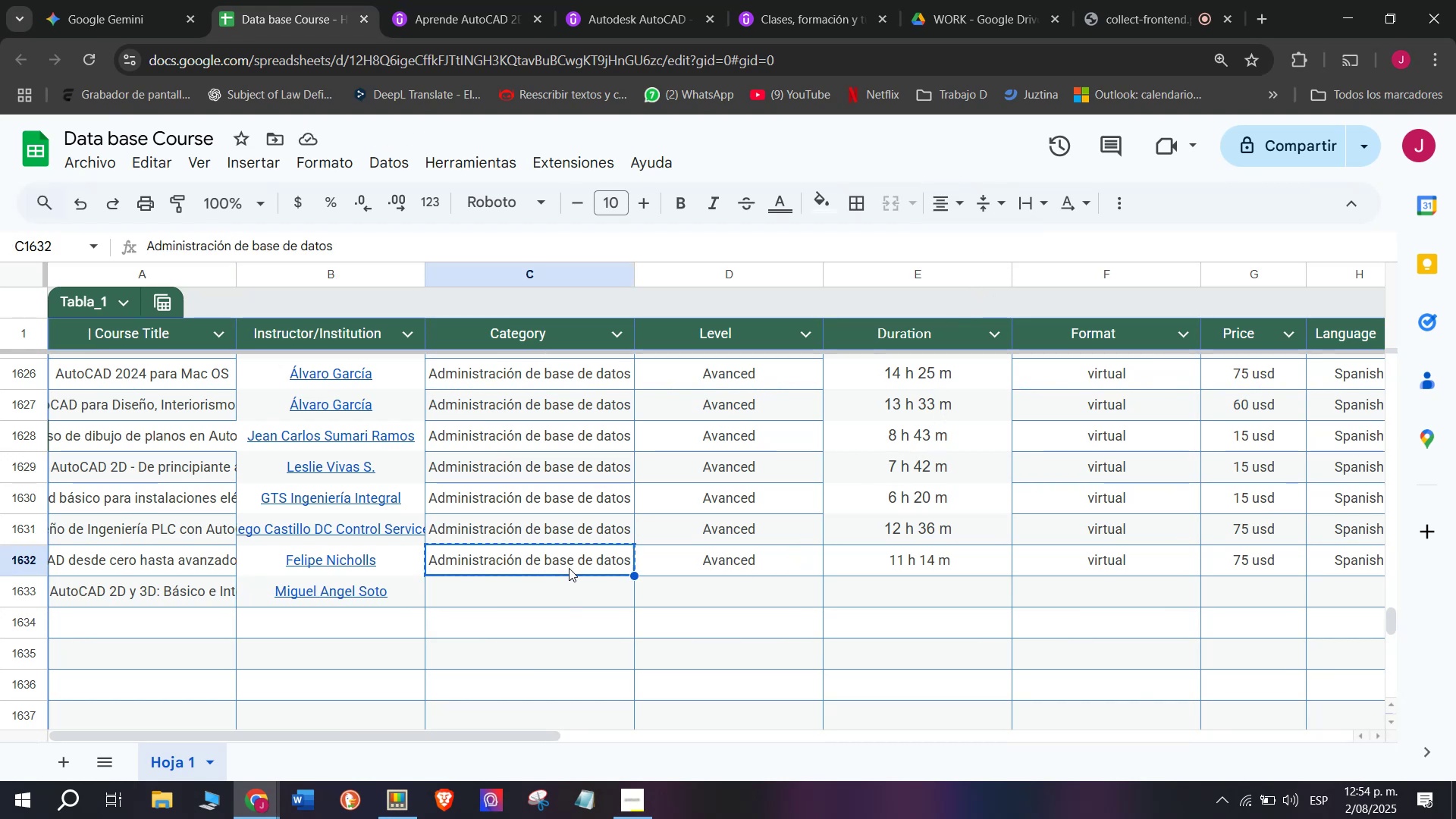 
key(Control+C)
 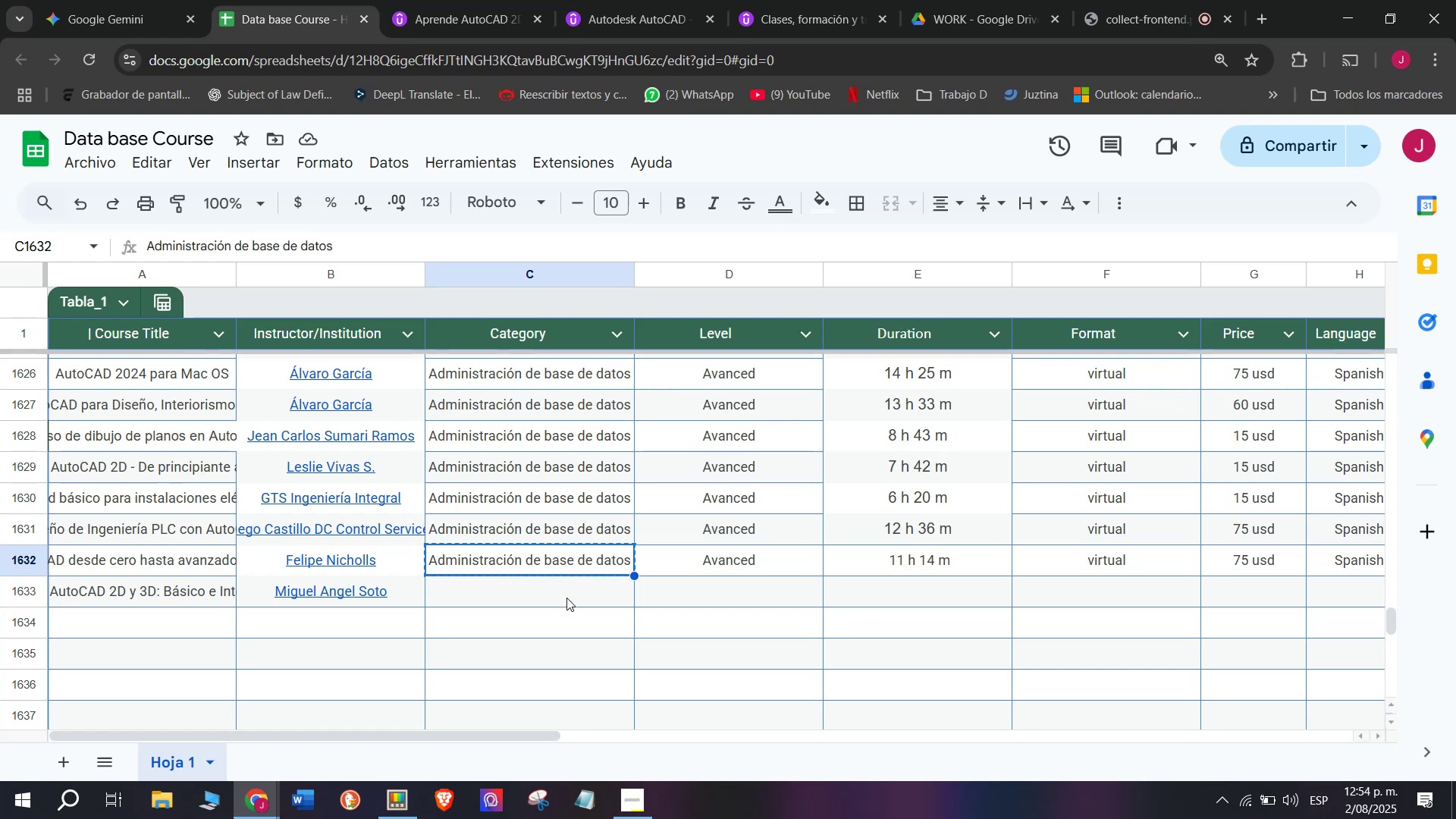 
left_click([566, 598])
 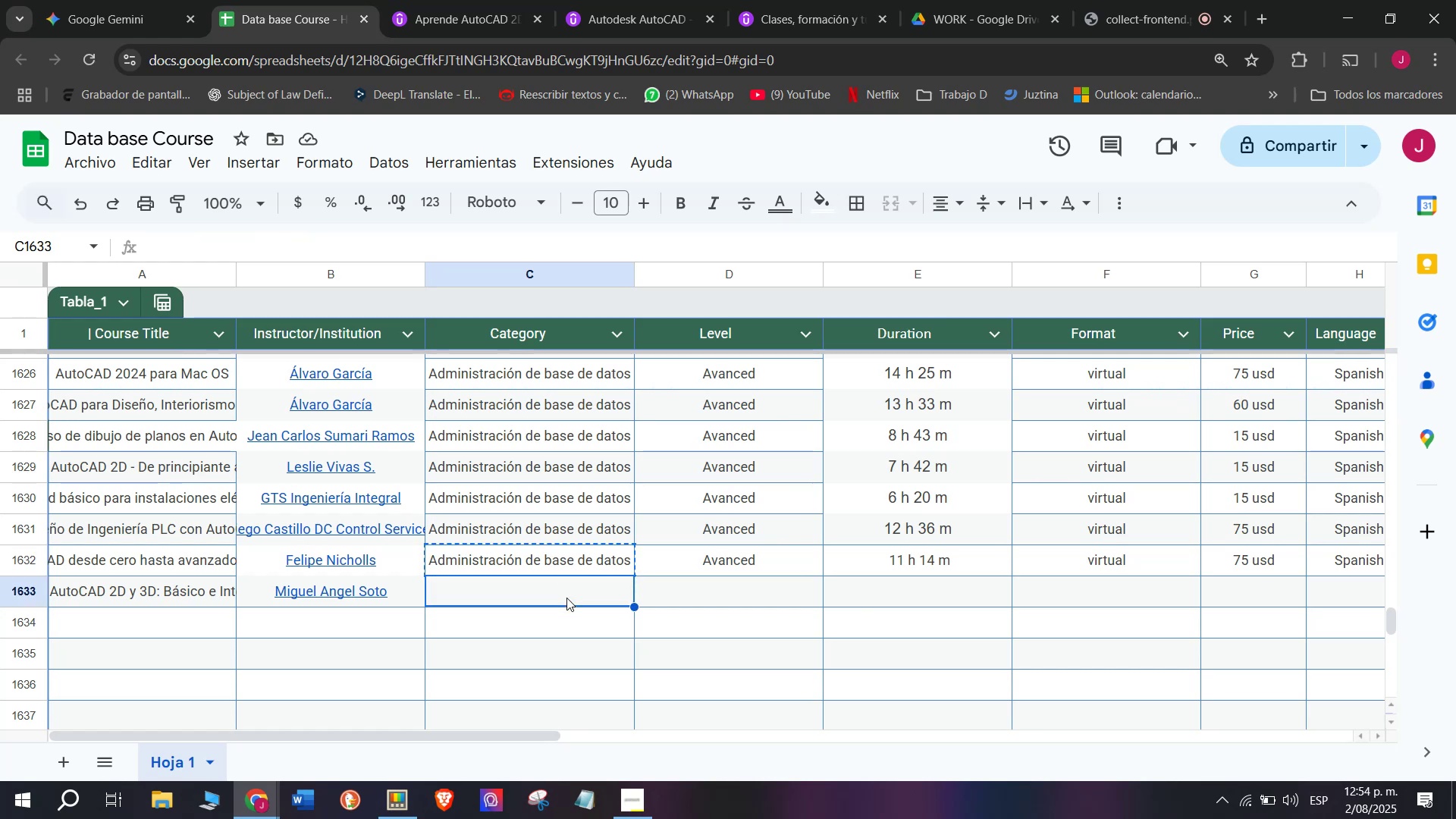 
key(Z)
 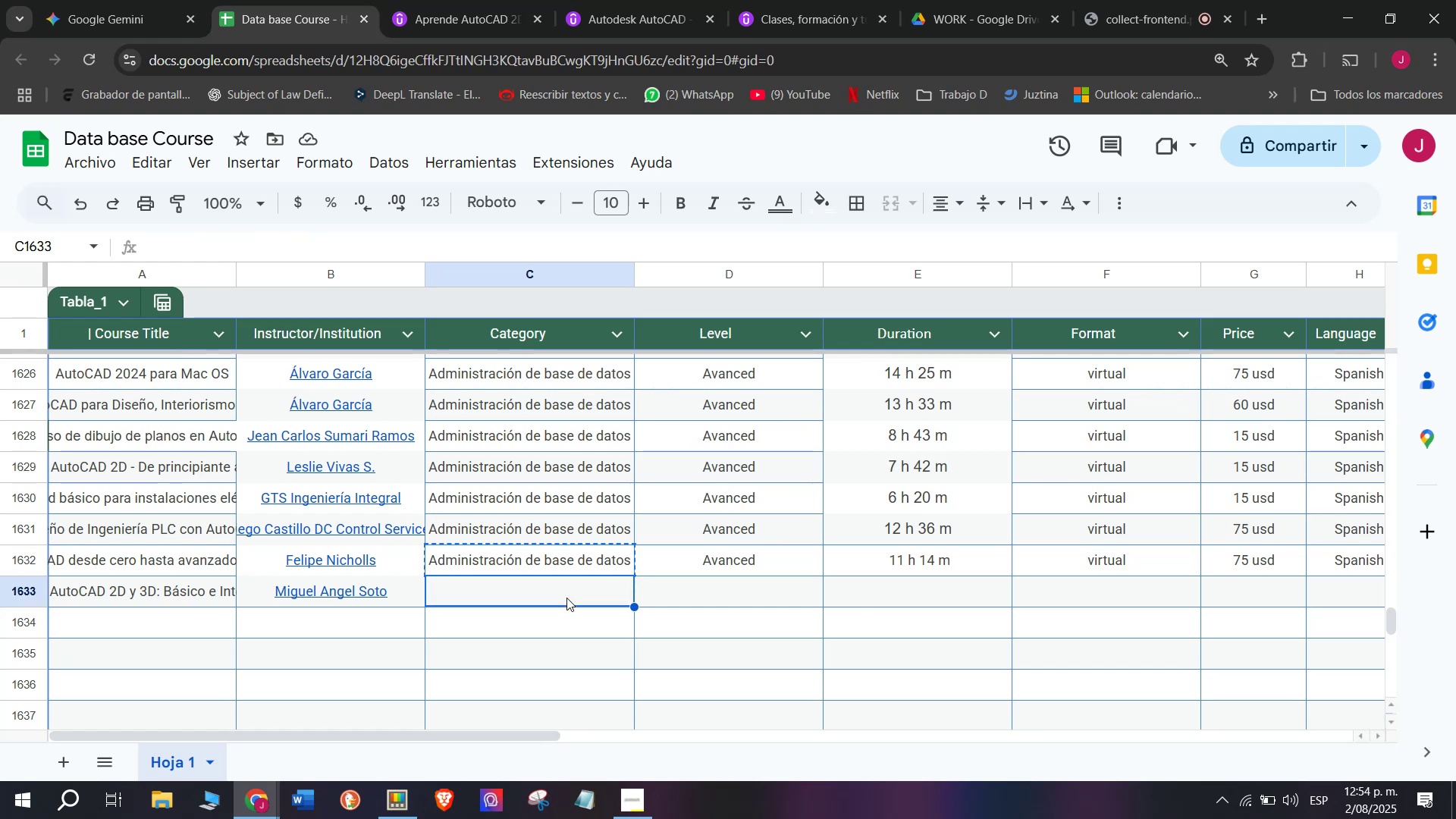 
key(Control+ControlLeft)
 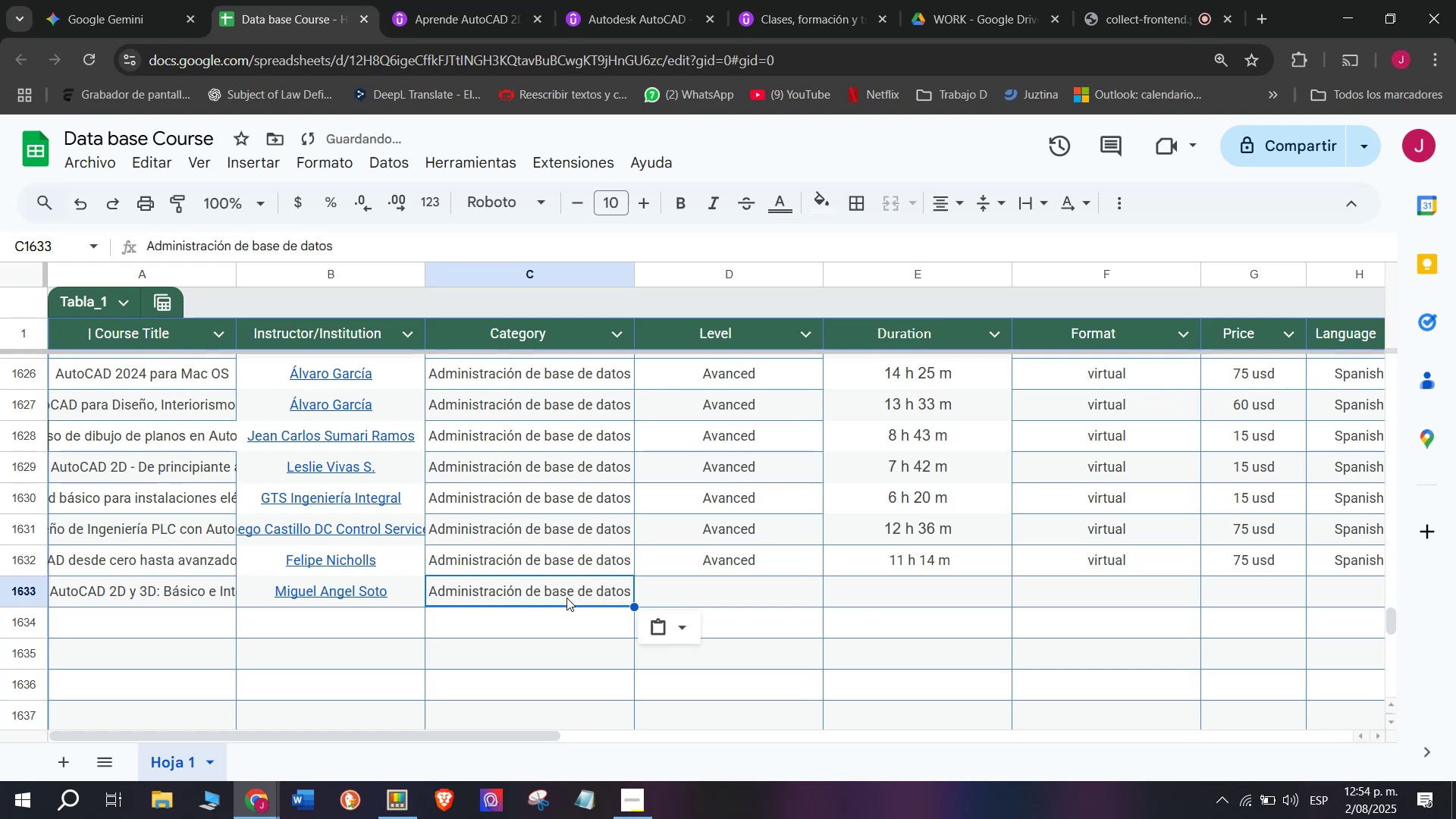 
key(Control+V)
 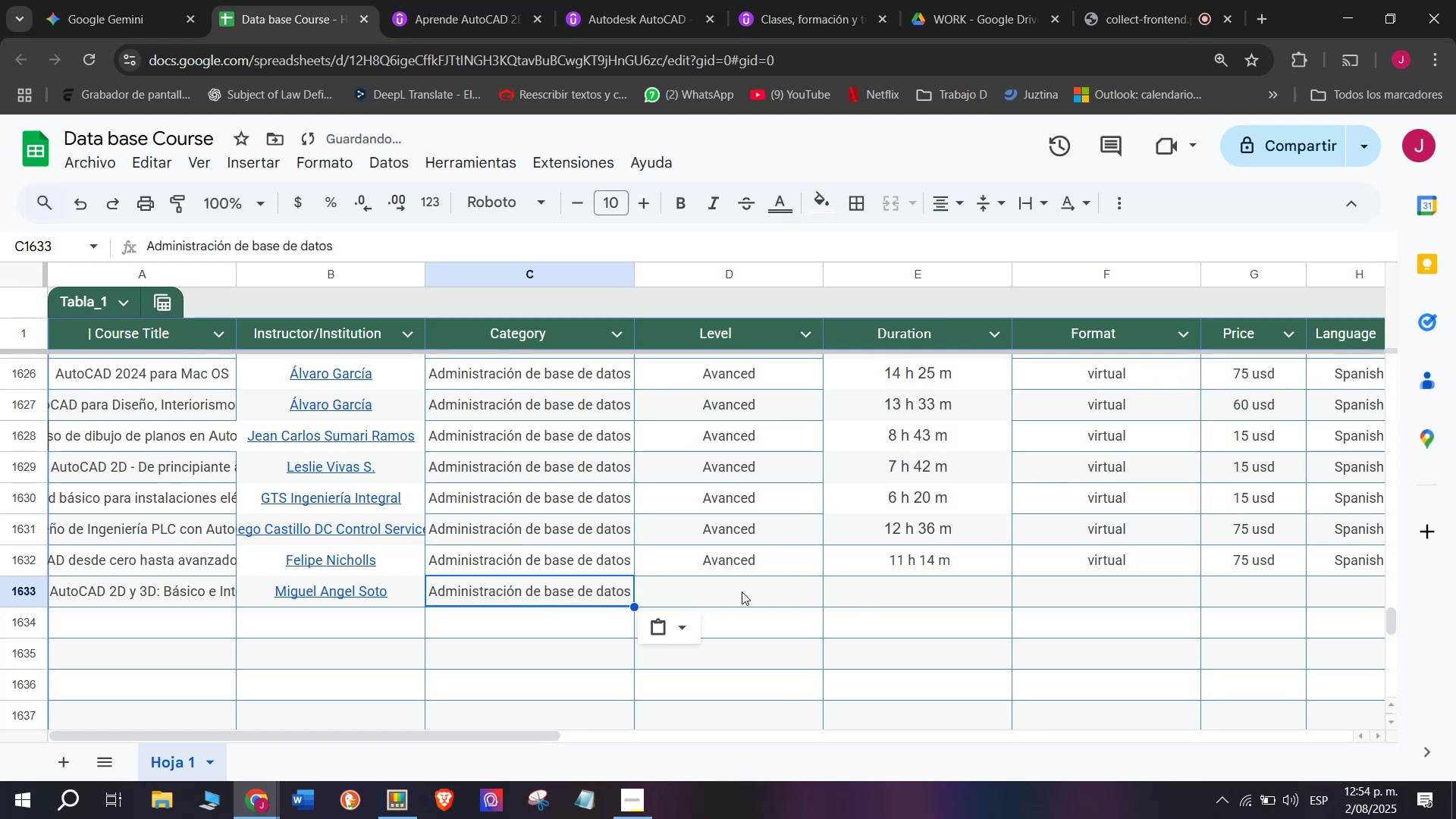 
left_click([742, 592])
 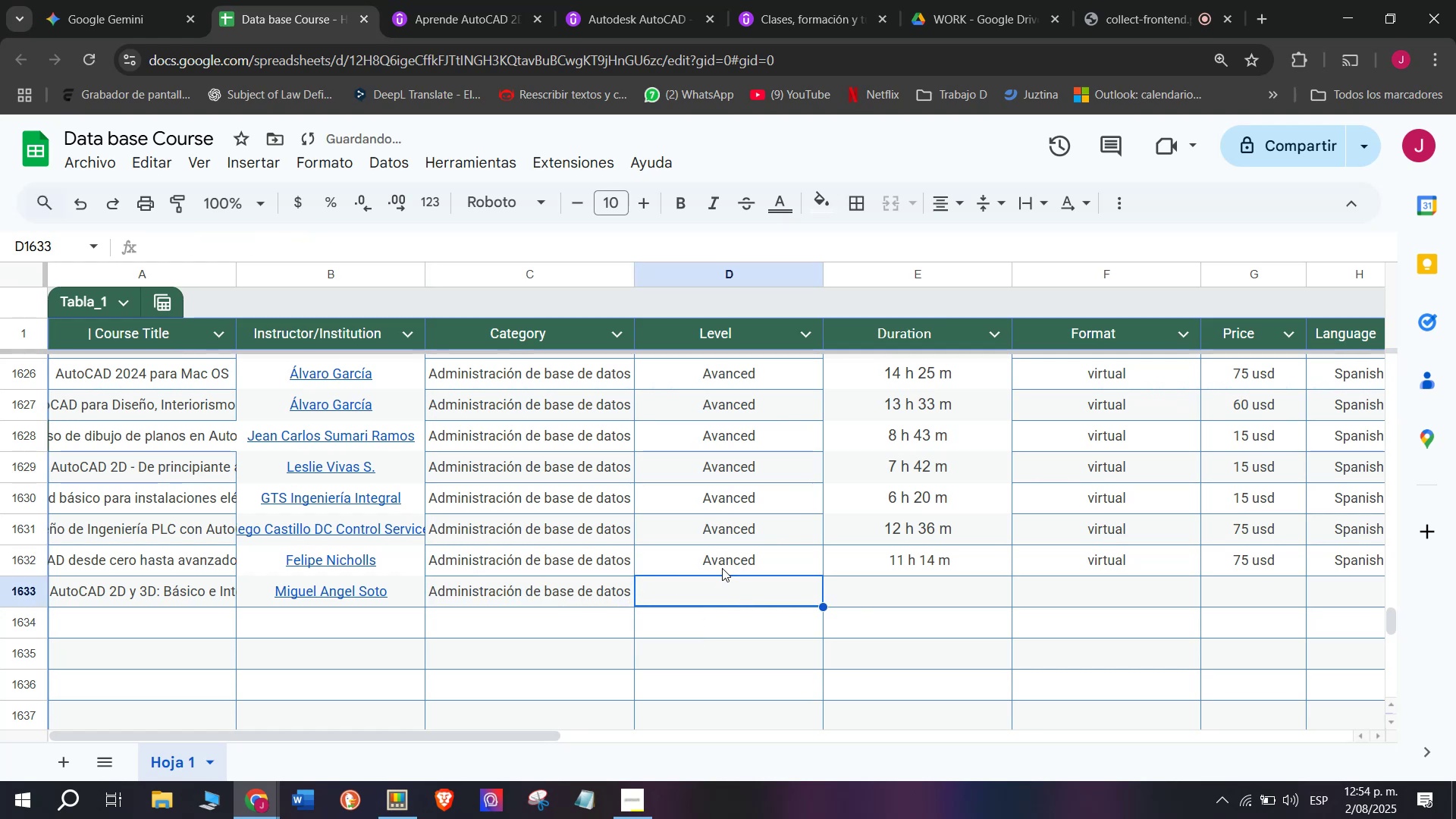 
left_click([722, 566])
 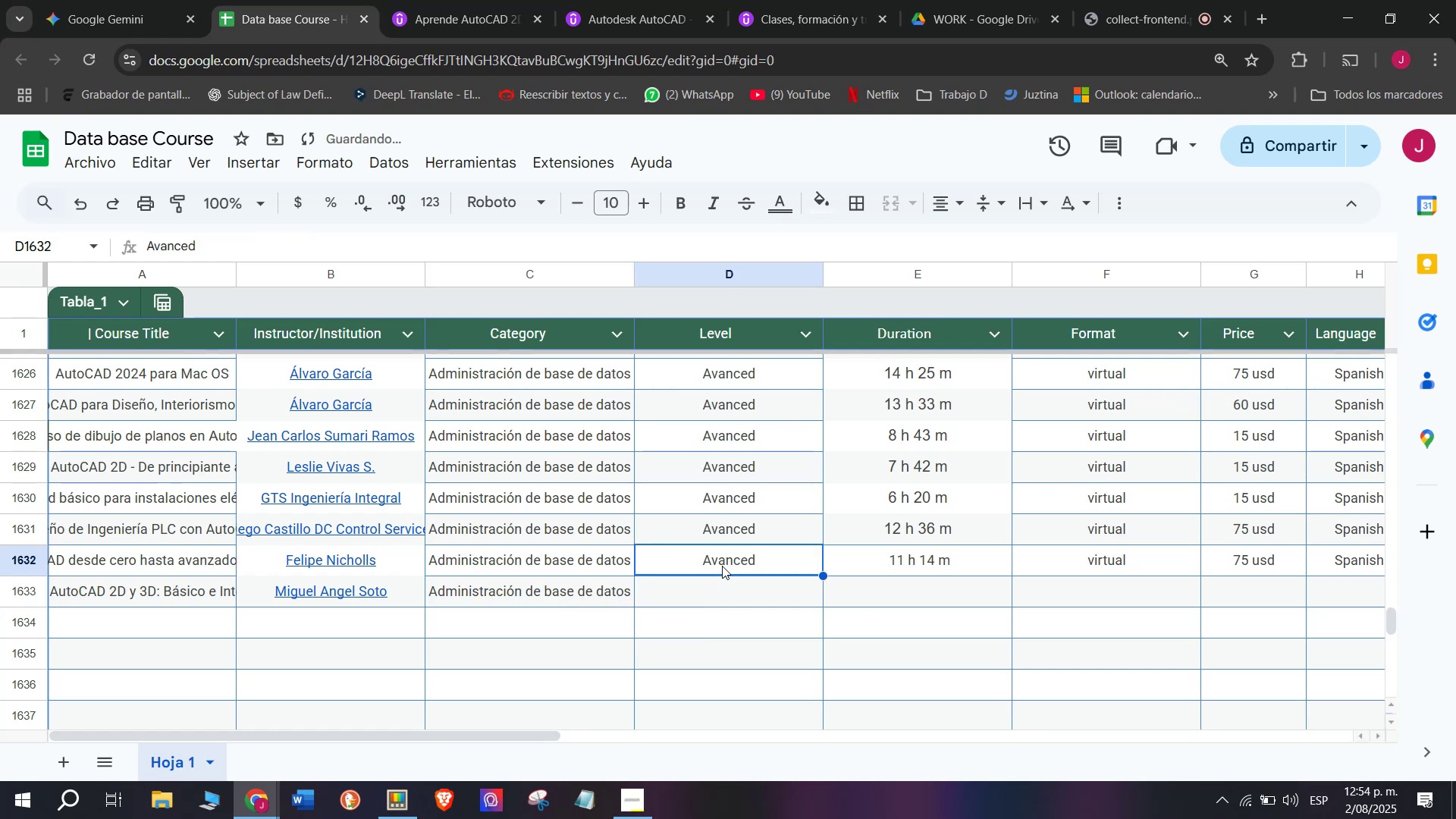 
key(Control+ControlLeft)
 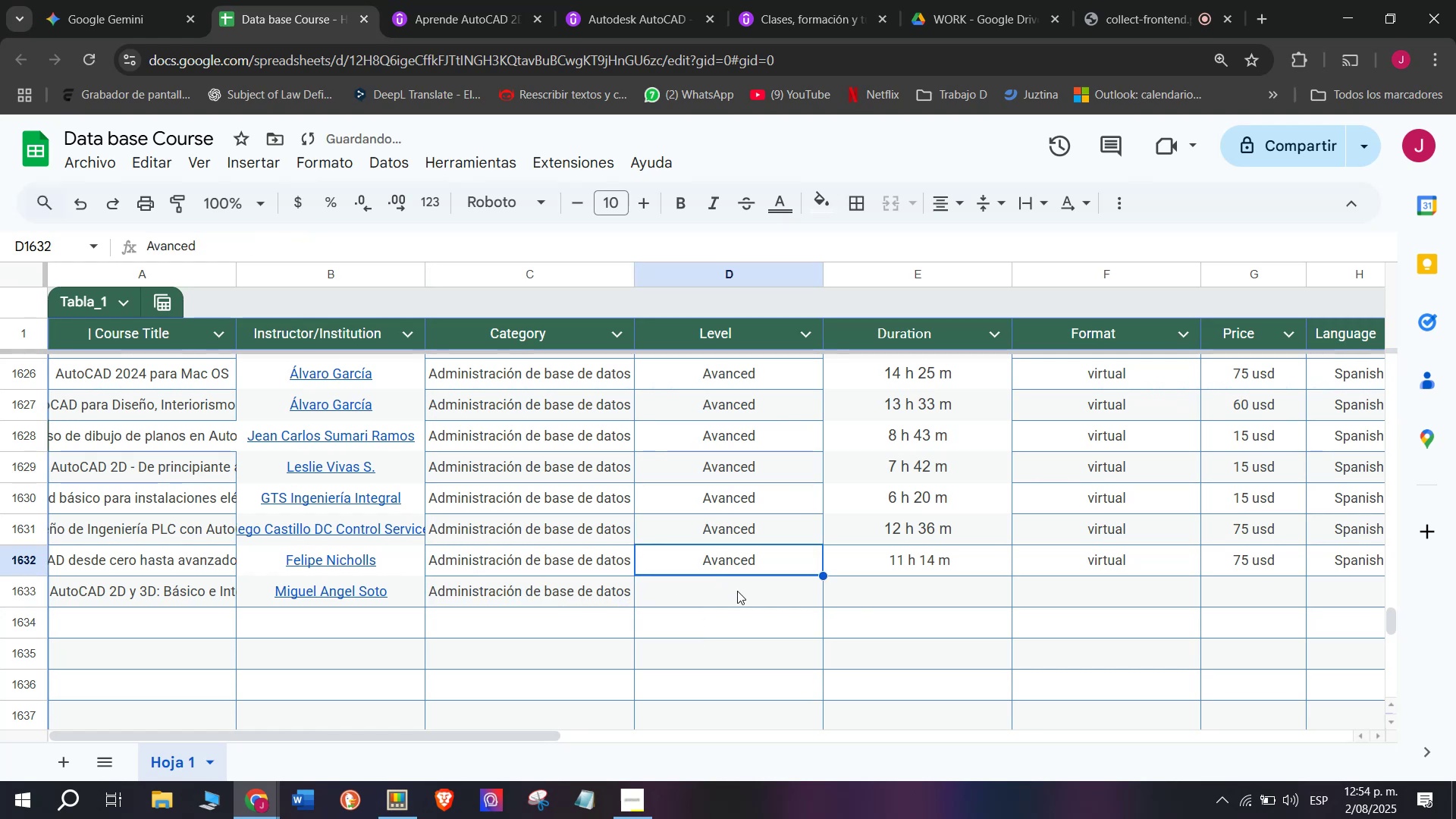 
key(Break)
 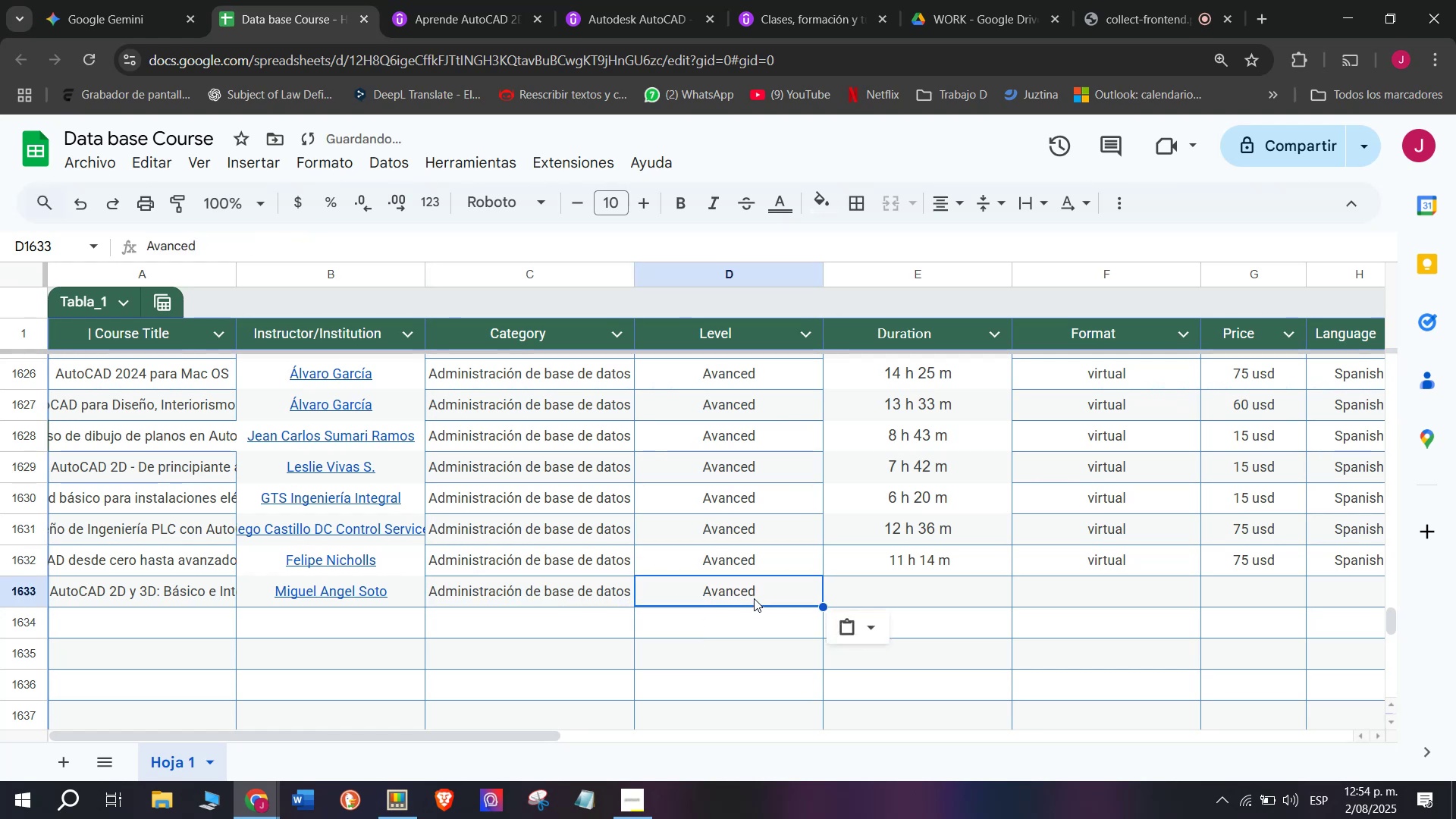 
key(Control+C)
 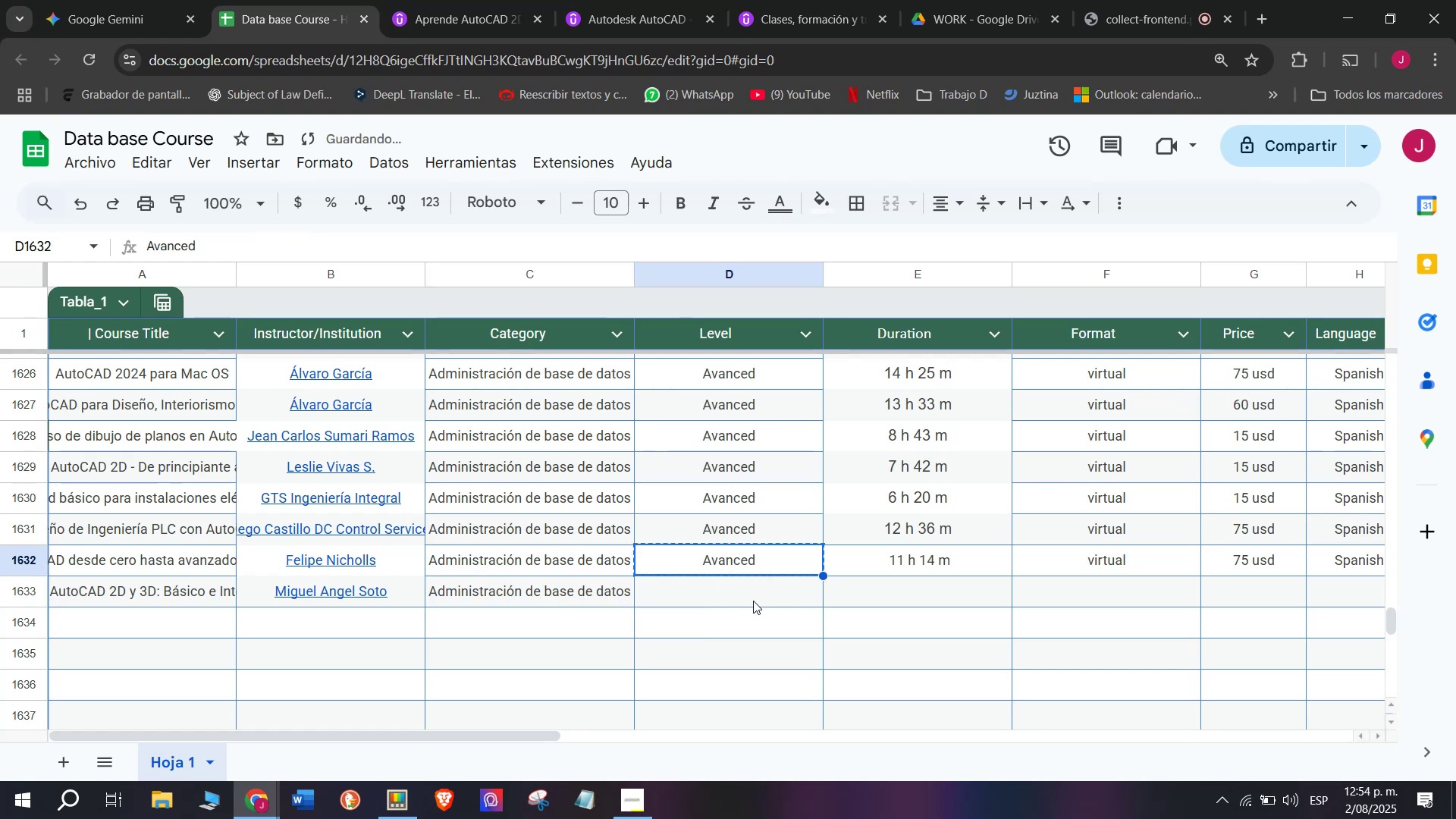 
double_click([753, 601])
 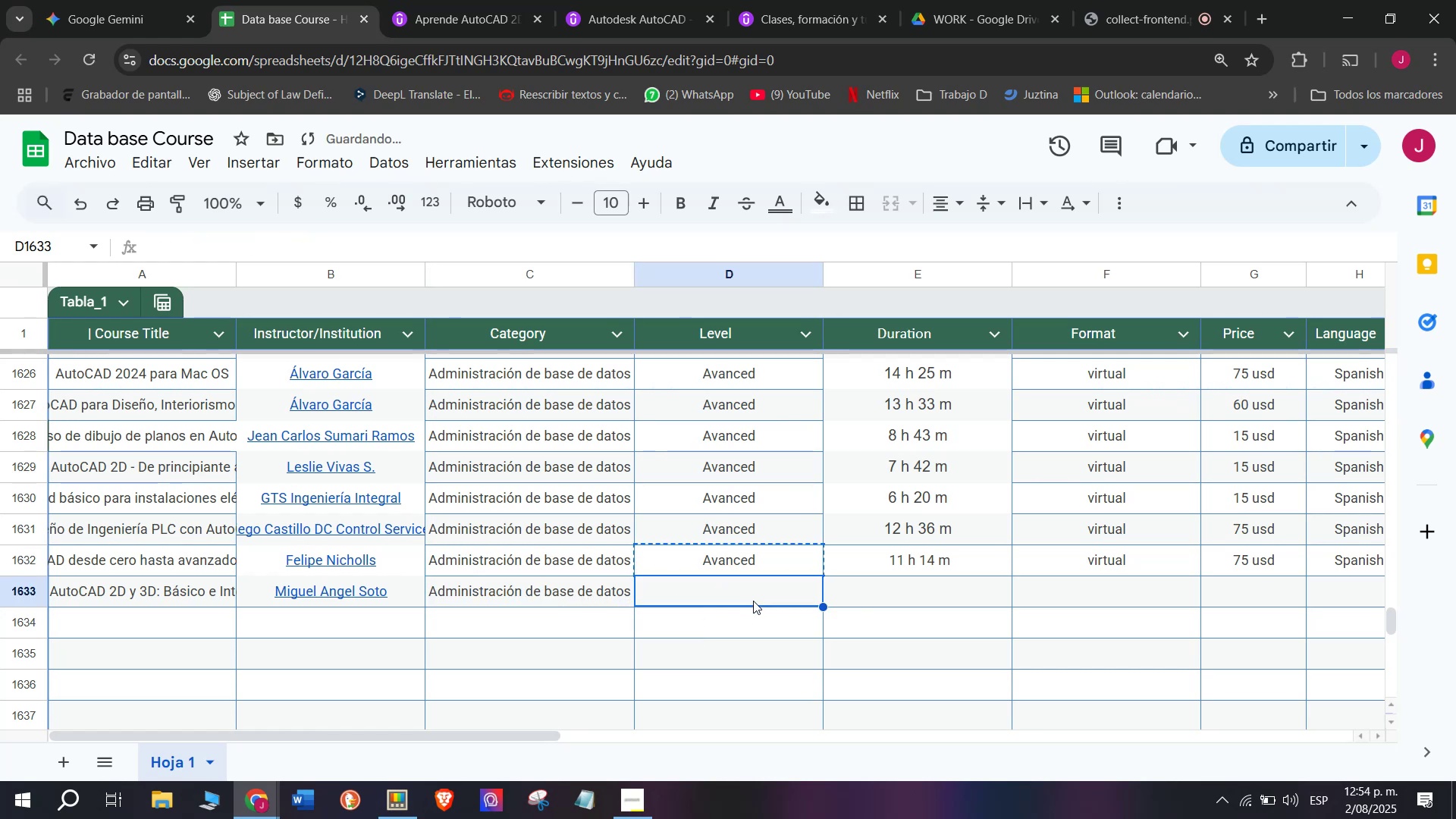 
key(Z)
 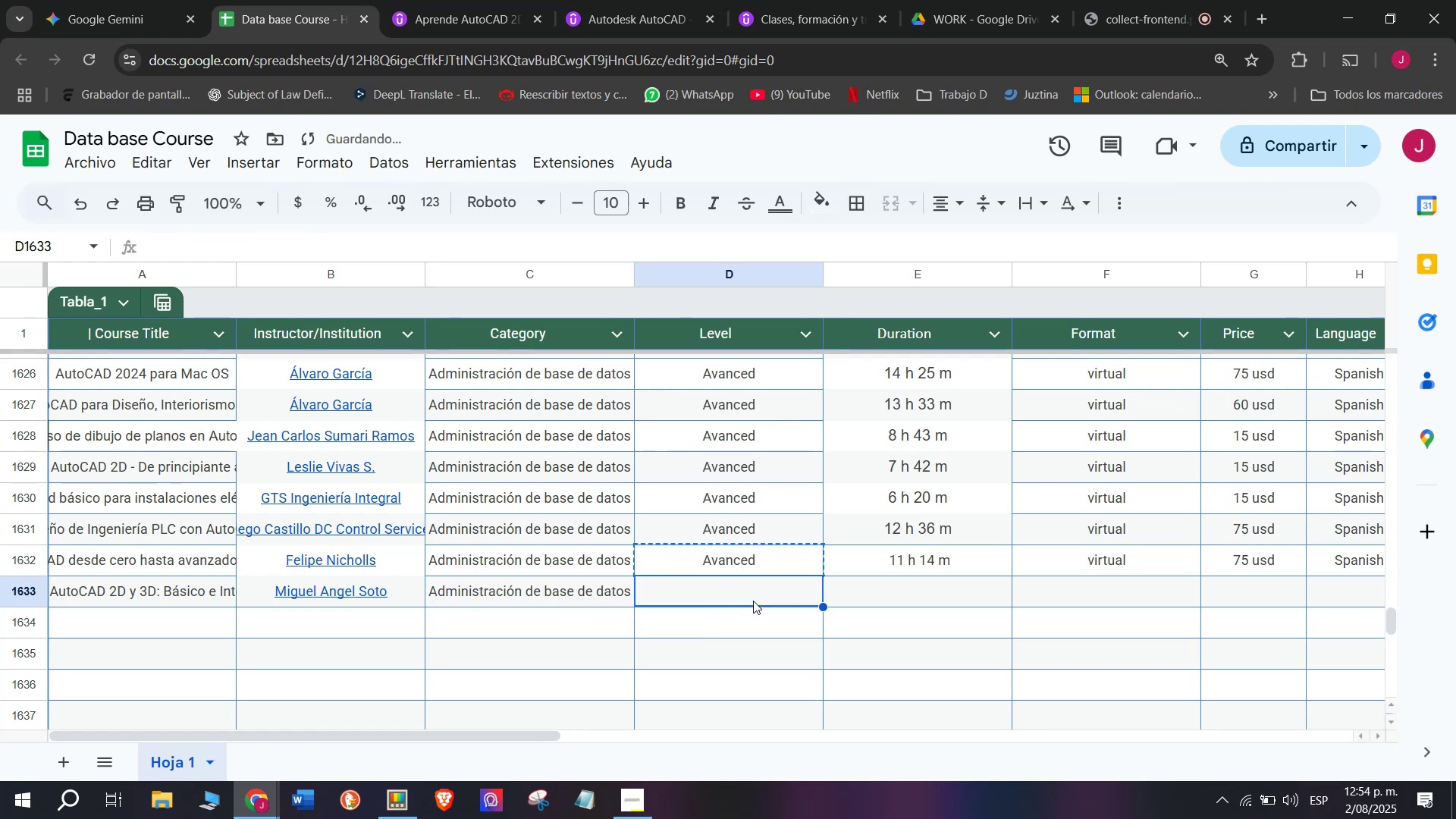 
key(Control+ControlLeft)
 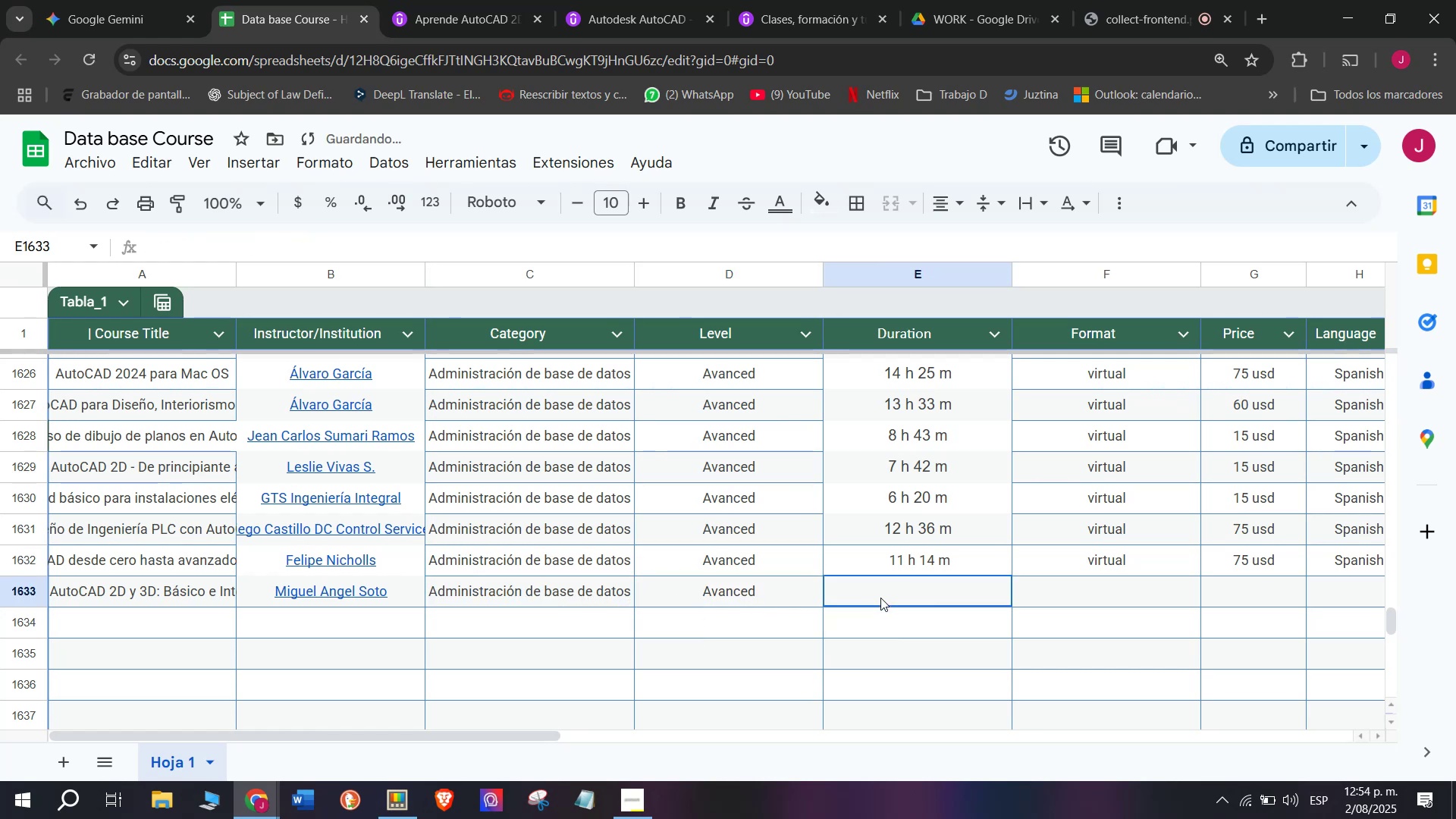 
key(Control+V)
 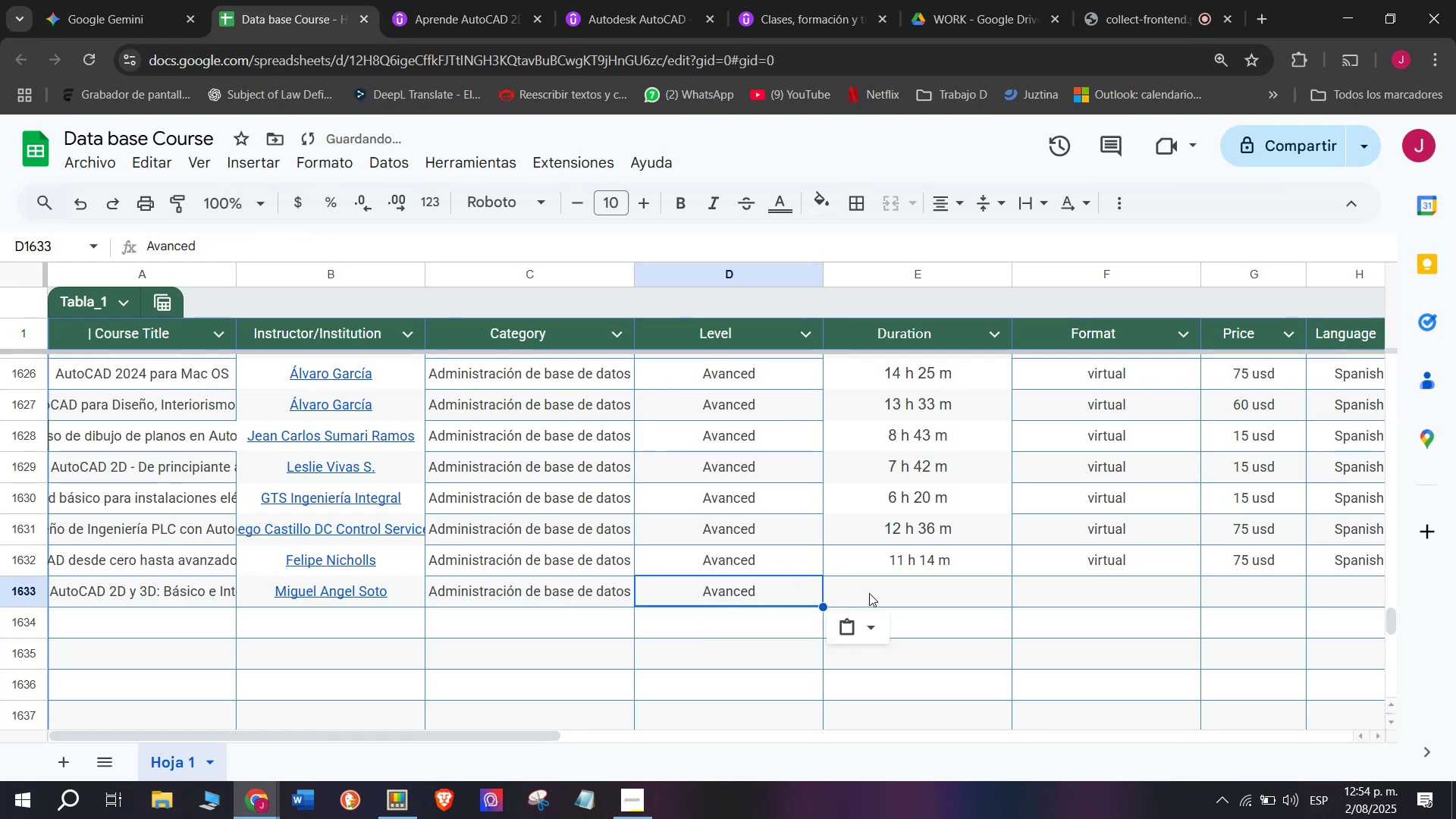 
left_click([880, 598])
 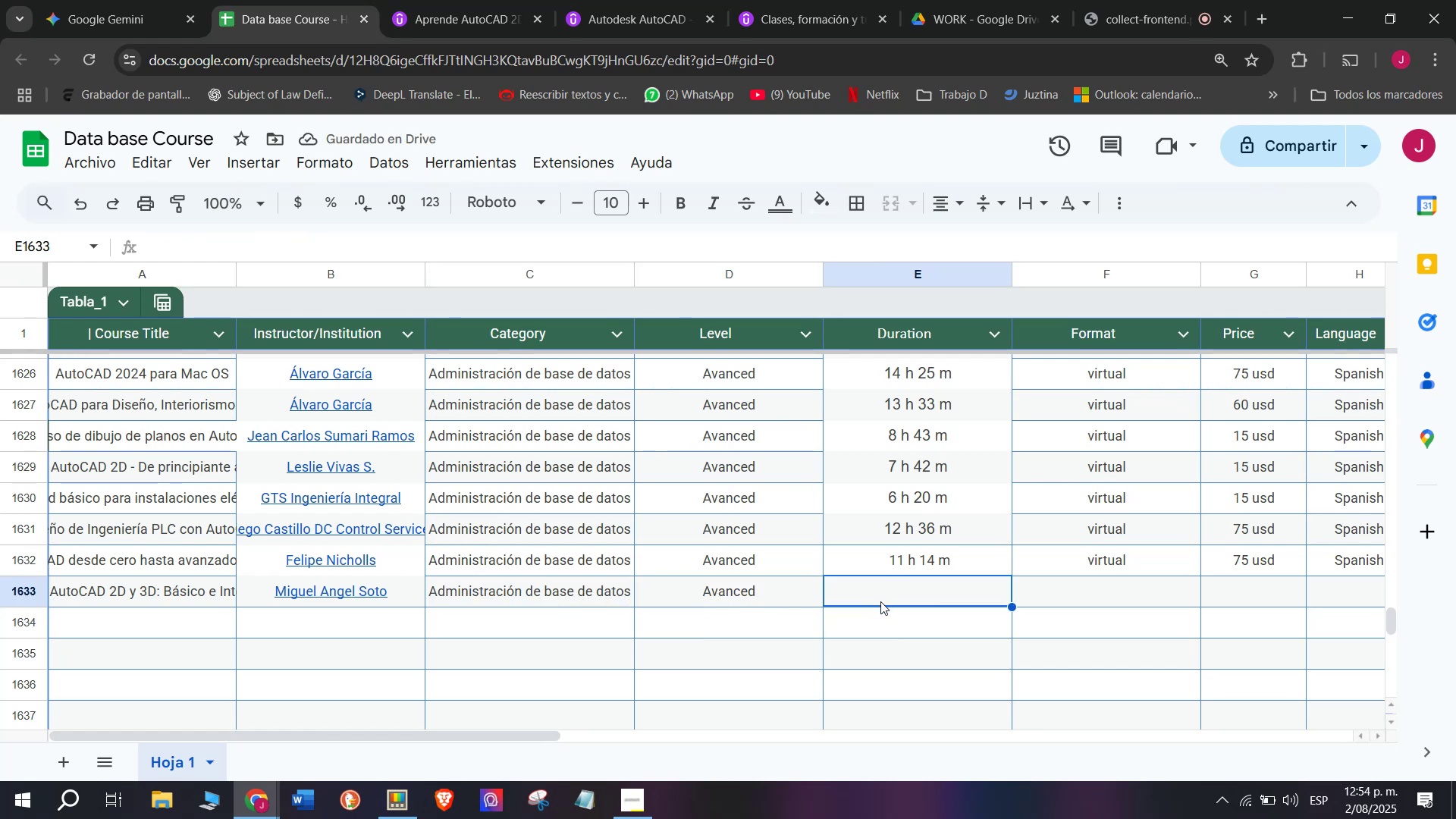 
left_click([874, 557])
 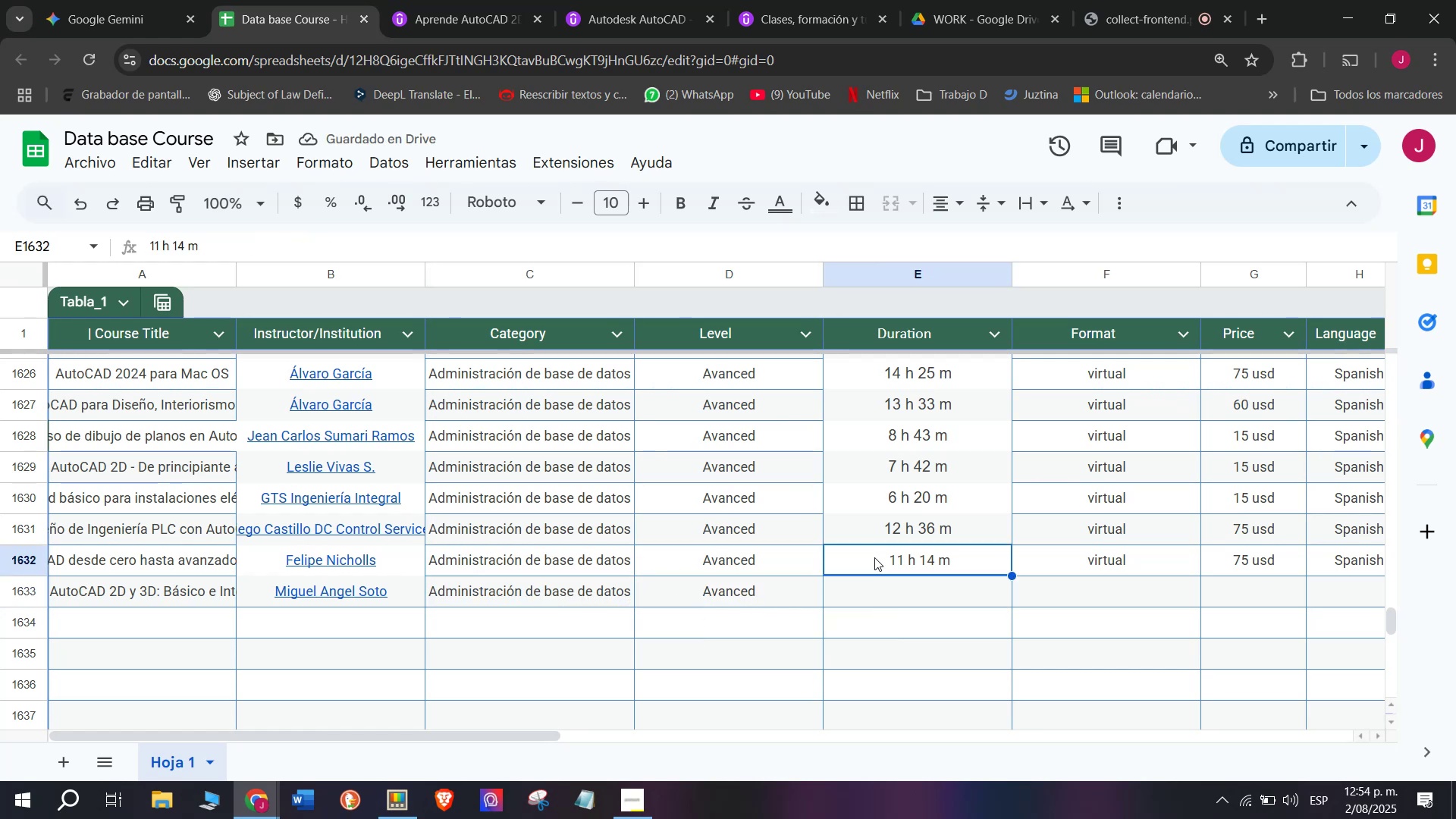 
key(Control+ControlLeft)
 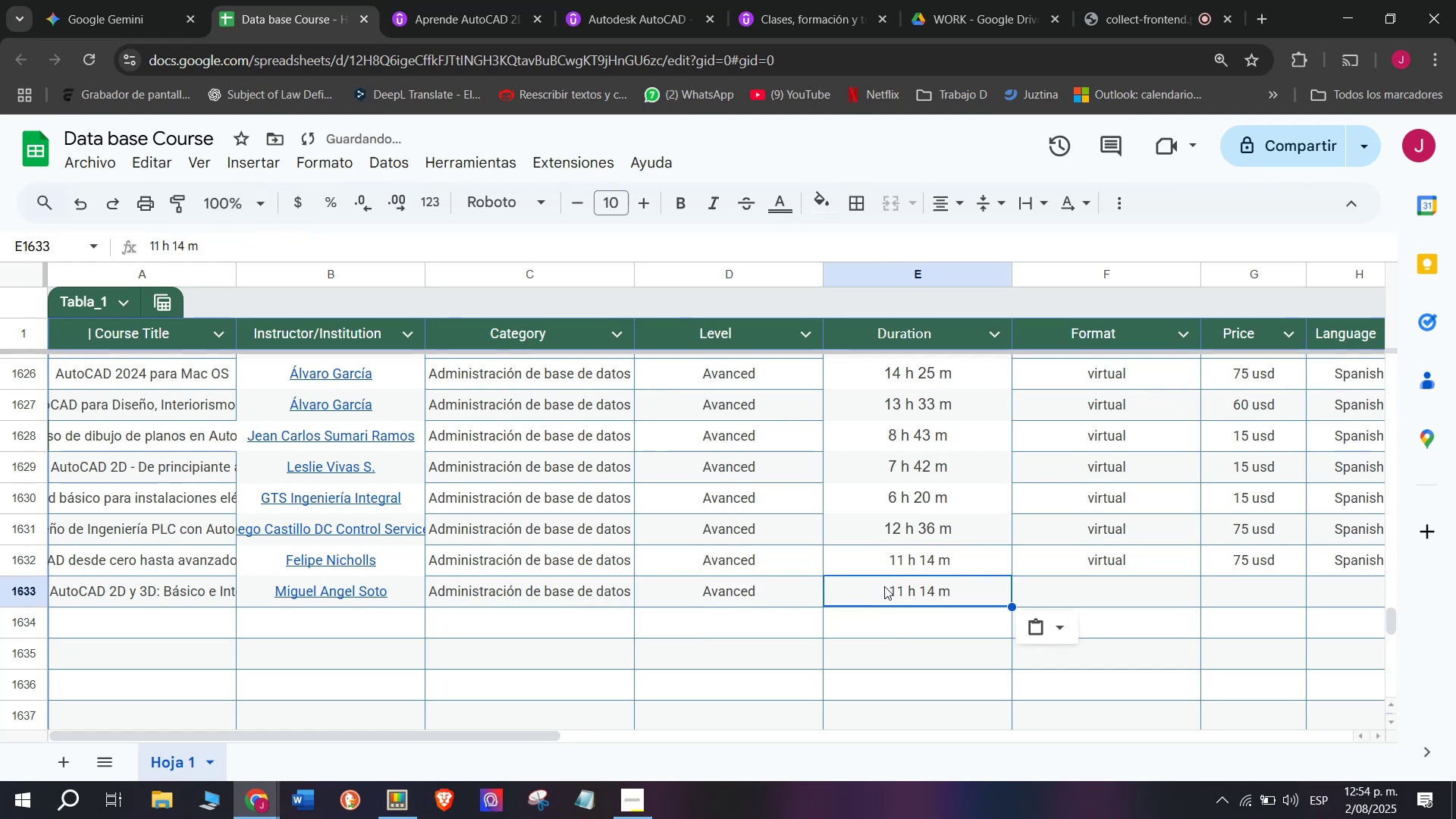 
key(Break)
 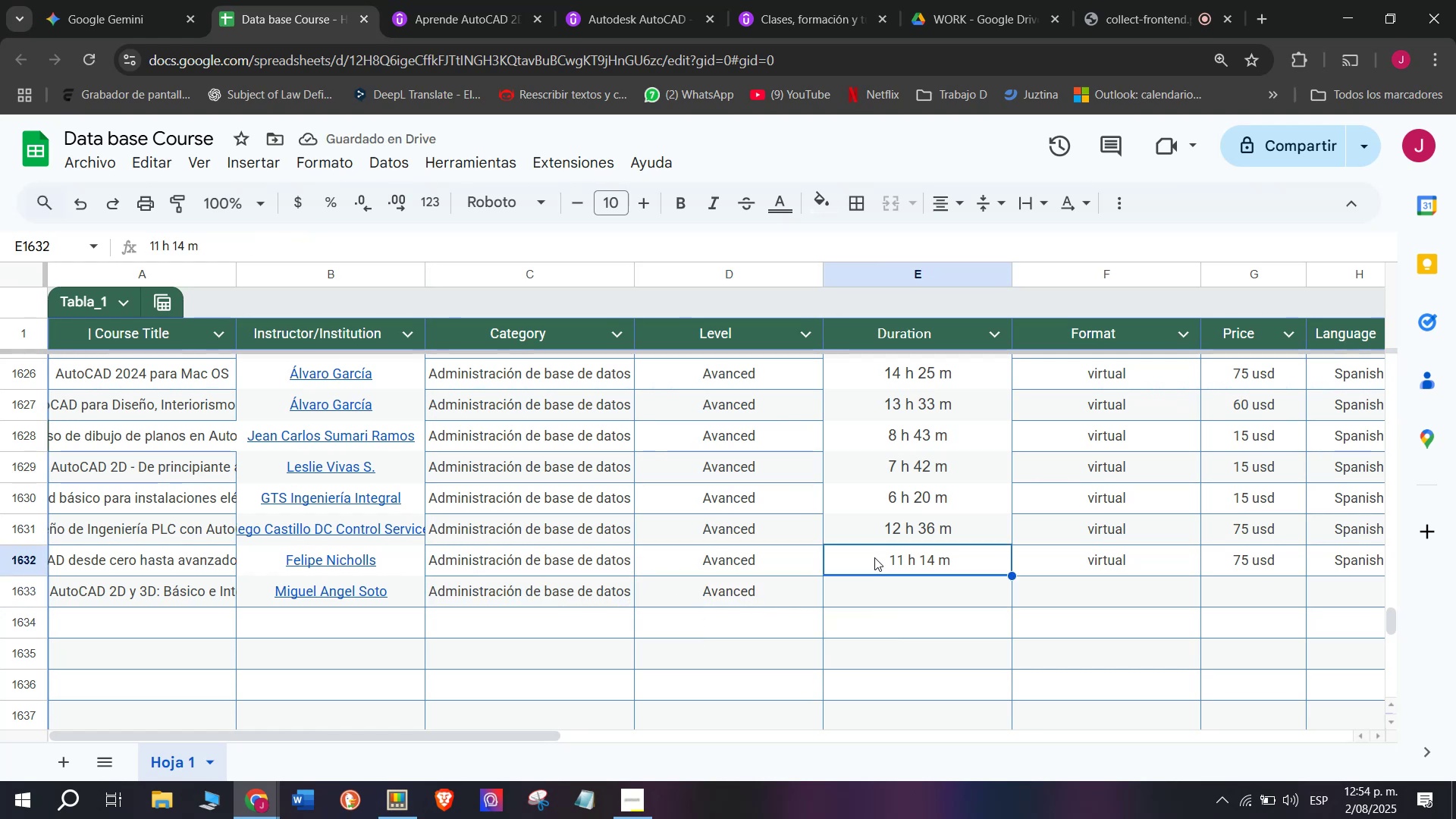 
key(Control+C)
 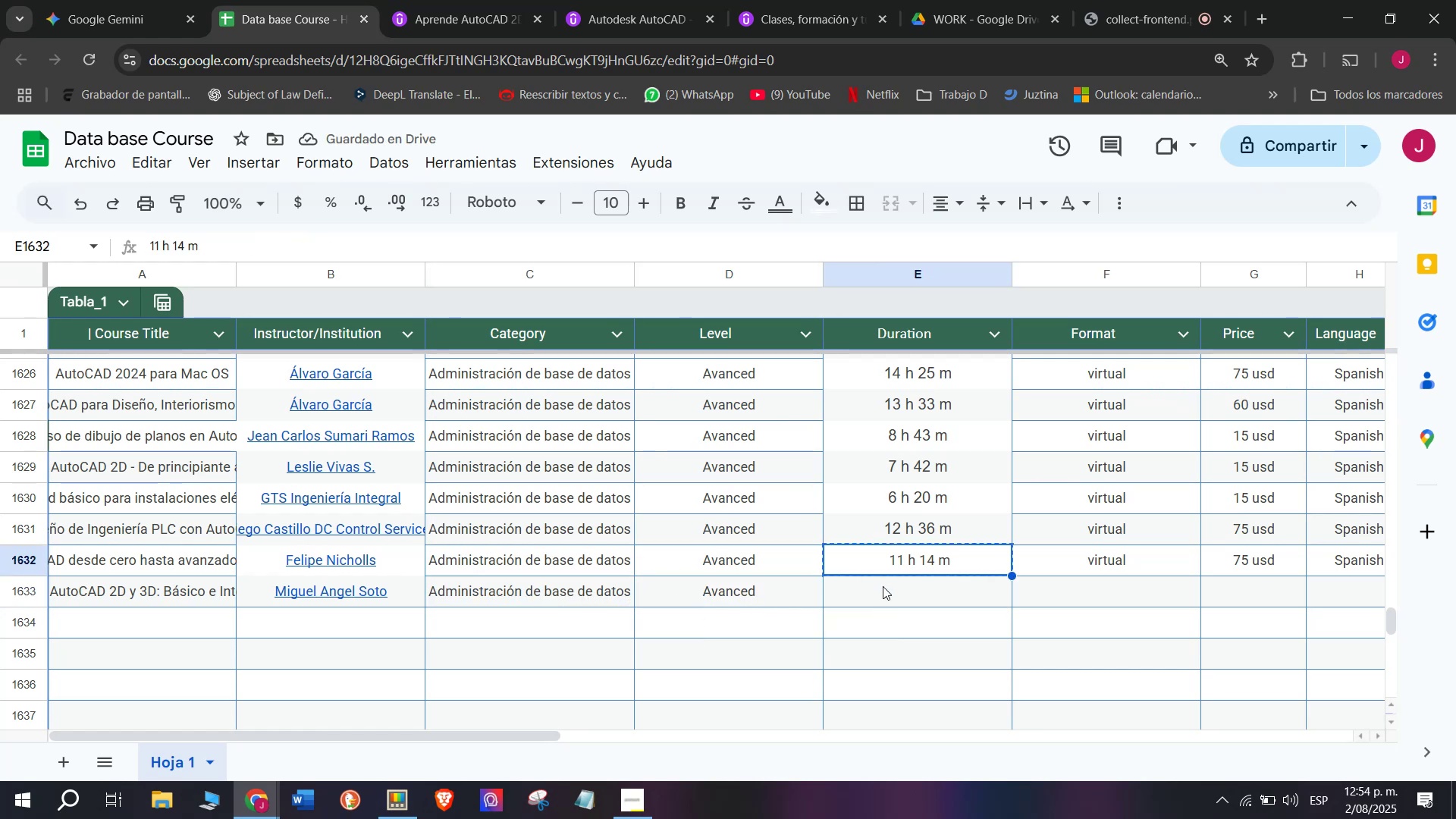 
double_click([883, 586])
 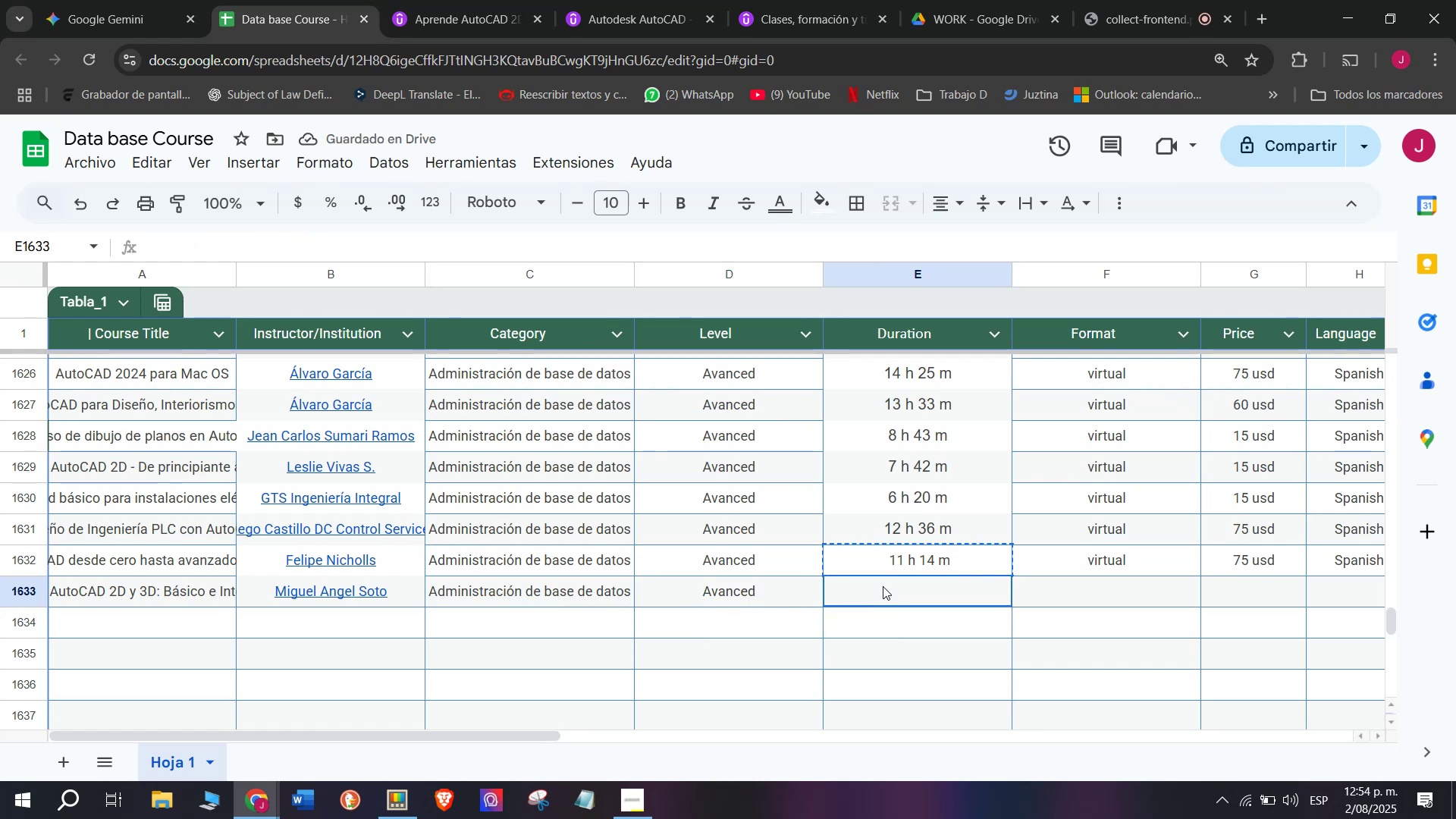 
key(Z)
 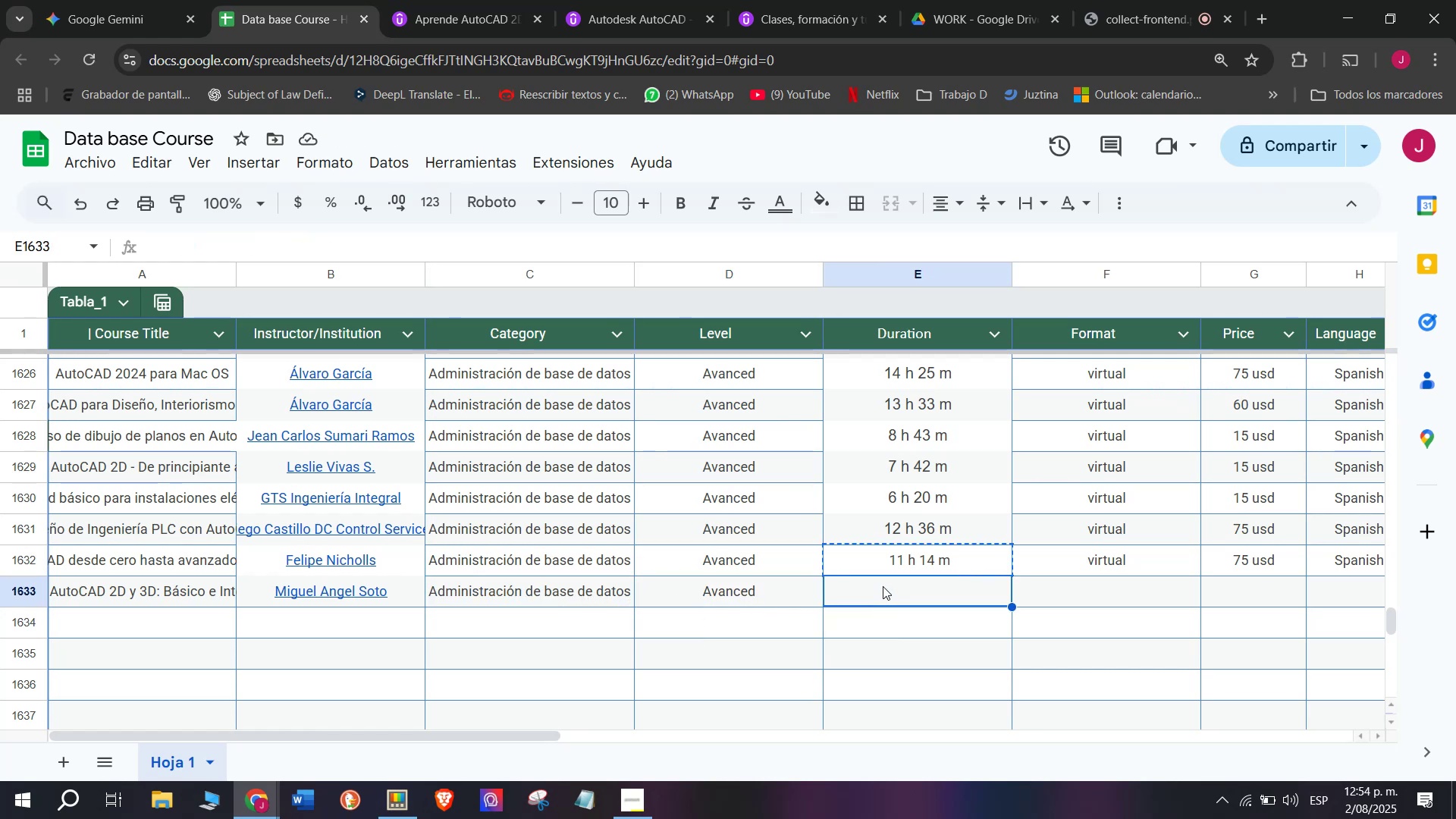 
key(Control+ControlLeft)
 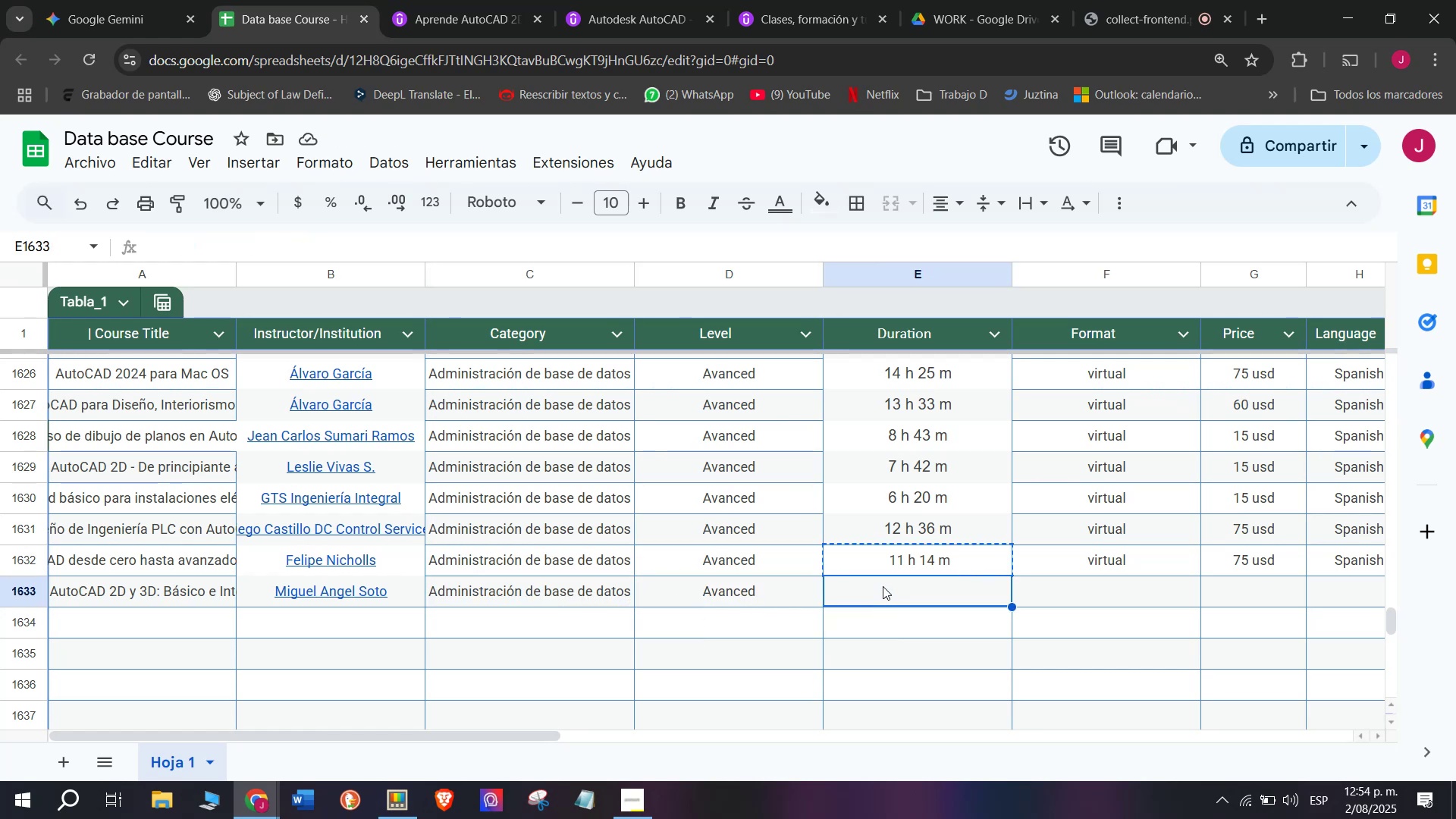 
key(Control+V)
 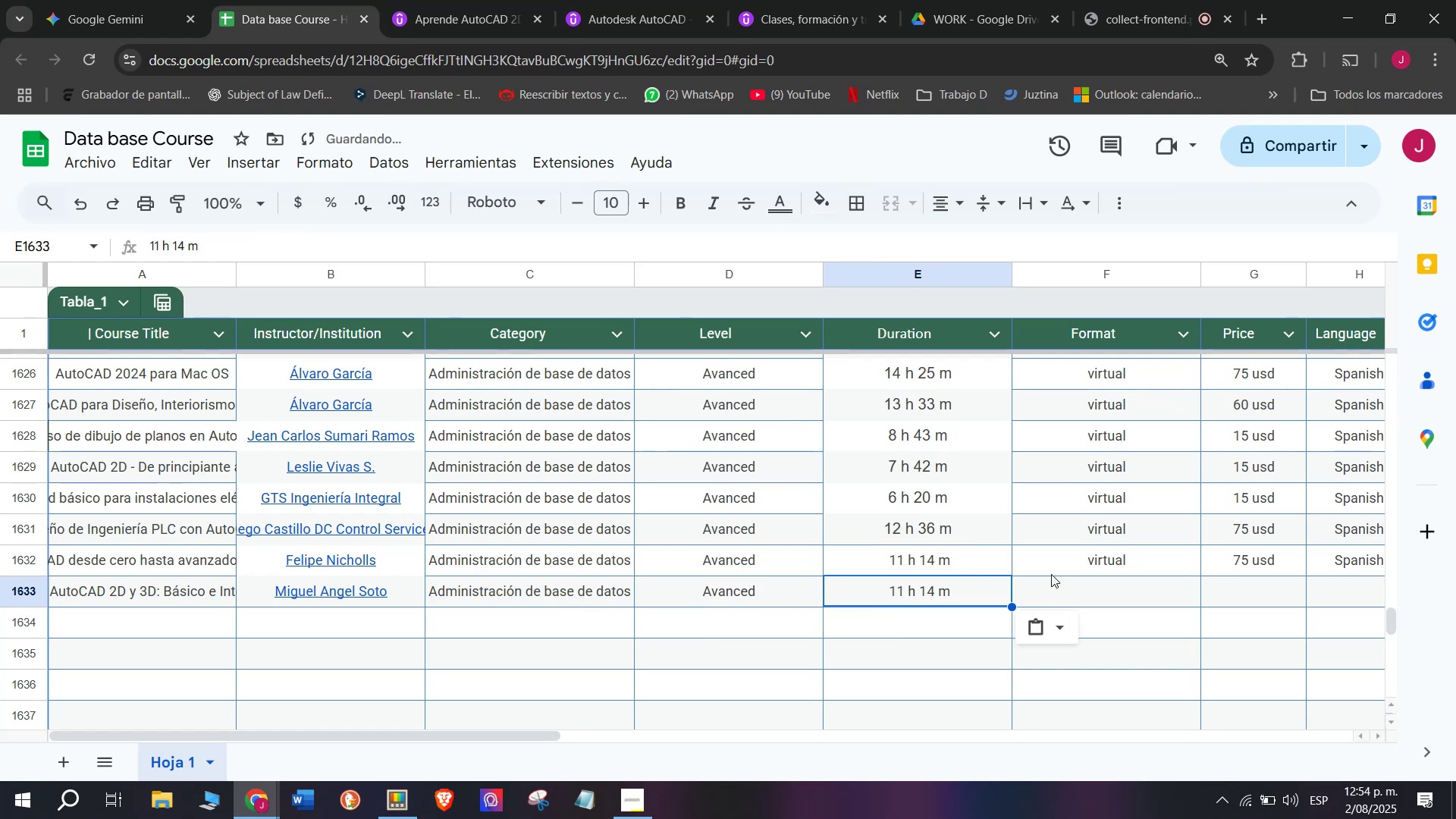 
left_click([1053, 571])
 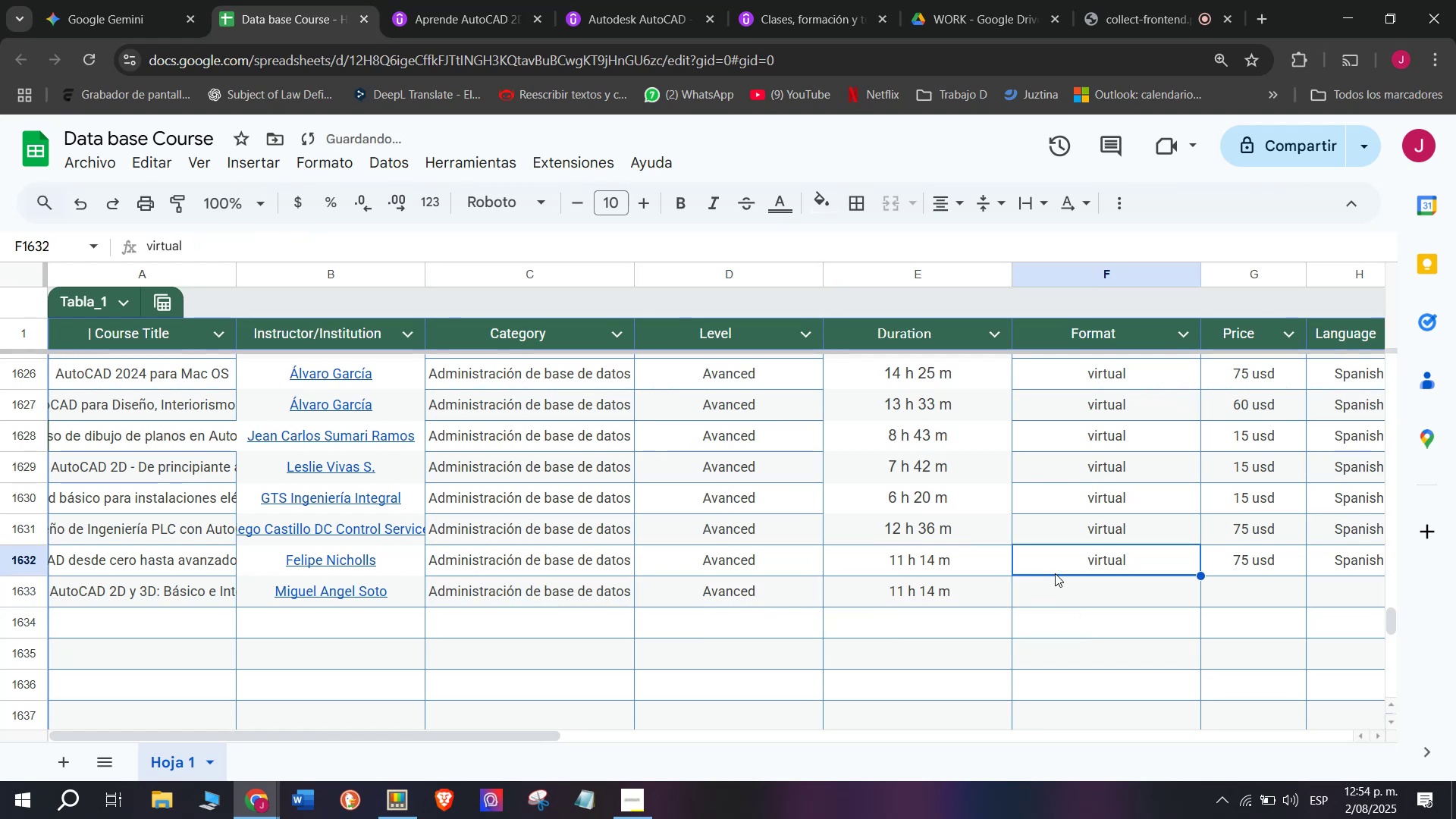 
key(Control+ControlLeft)
 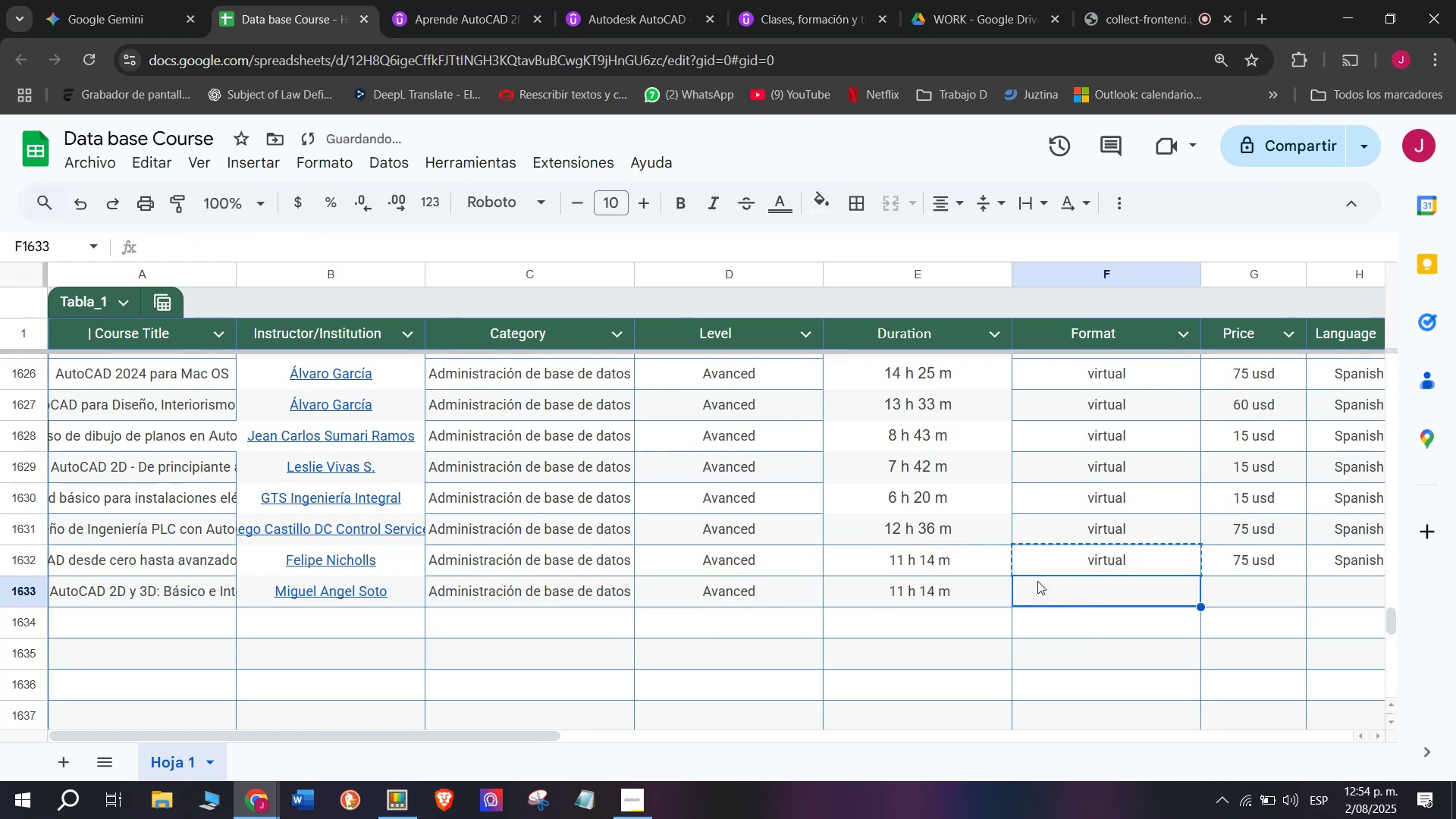 
key(Break)
 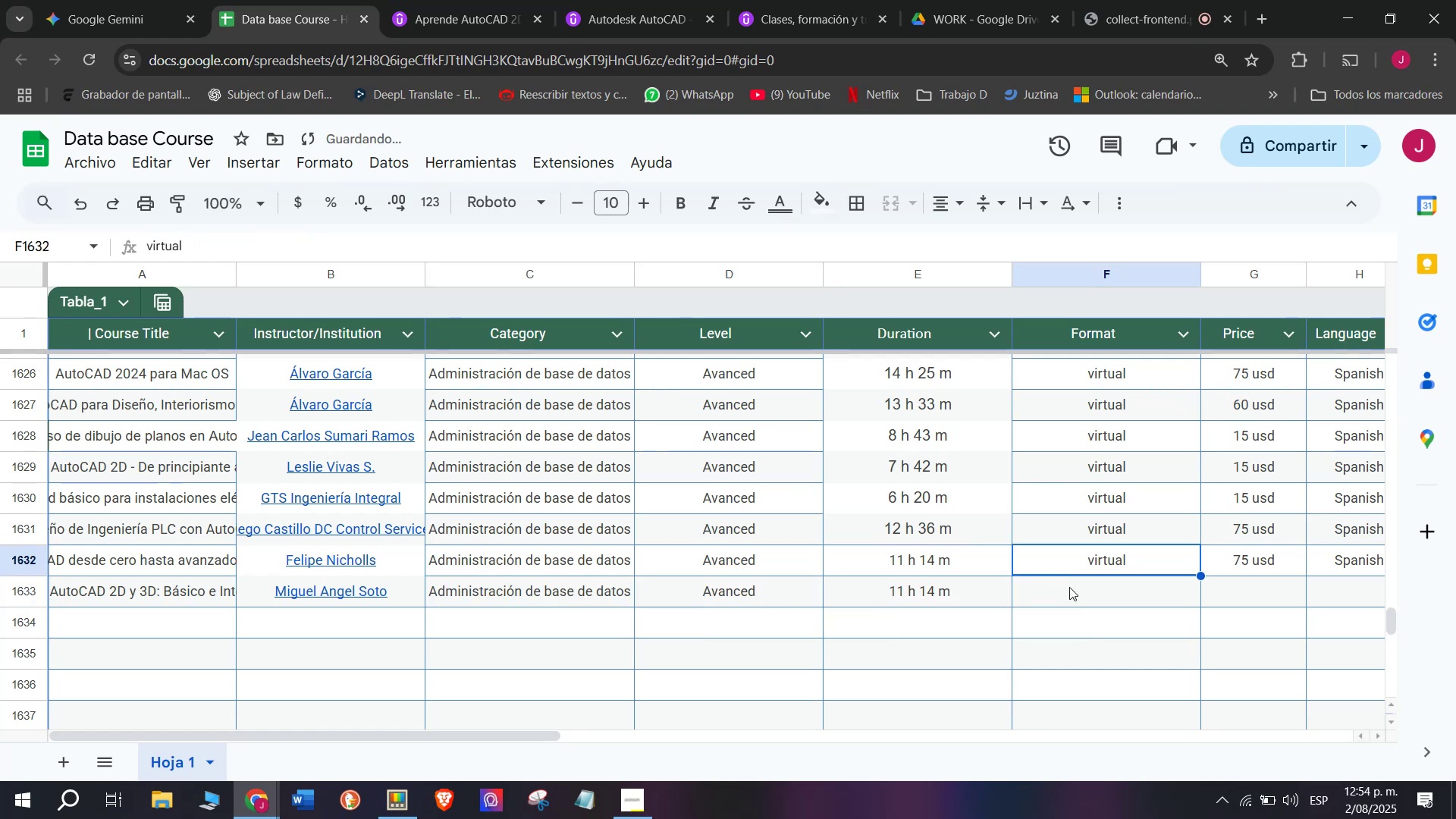 
key(Control+C)
 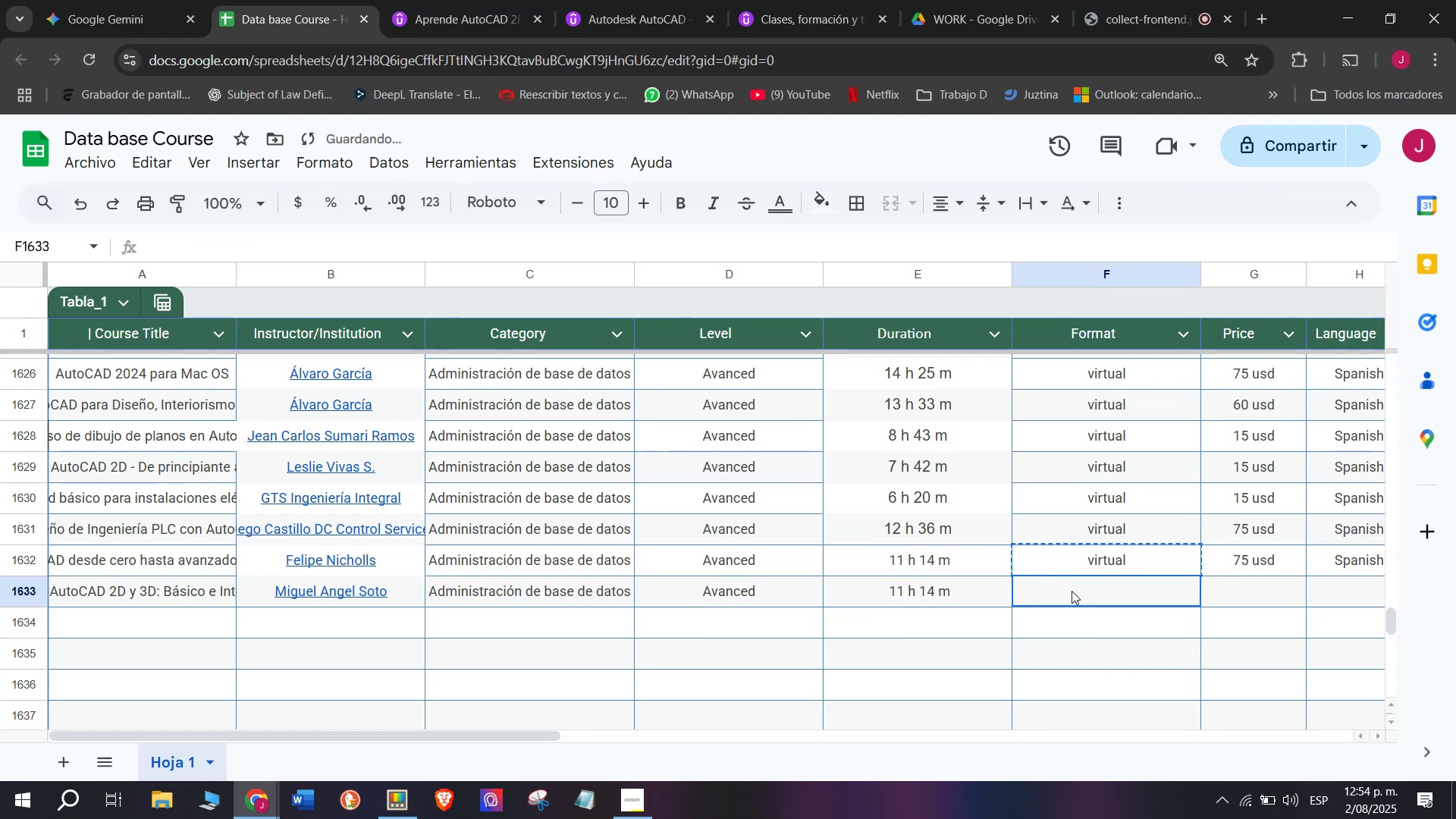 
double_click([1072, 591])
 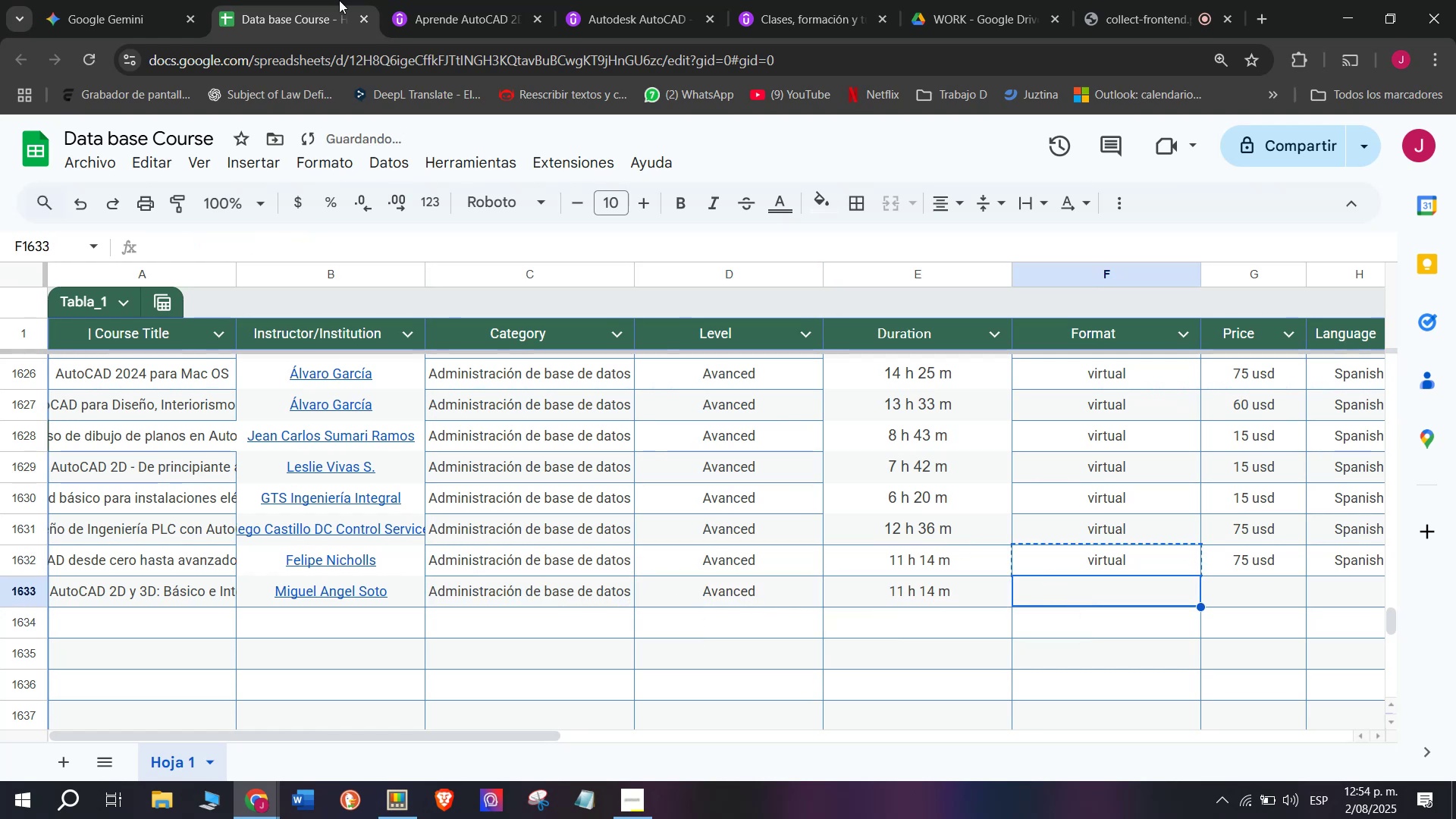 
left_click([406, 0])
 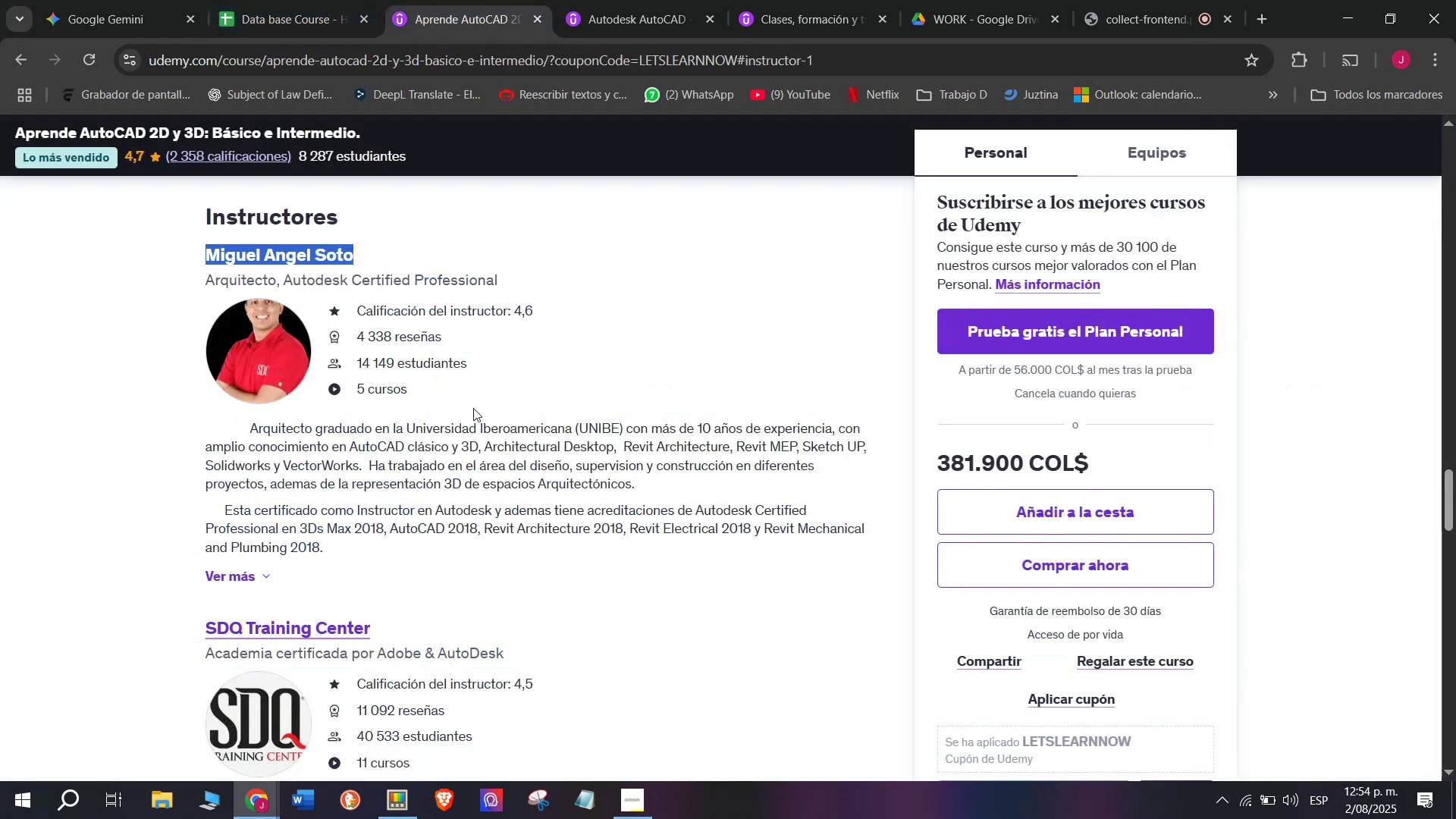 
scroll: coordinate [398, 613], scroll_direction: up, amount: 11.0
 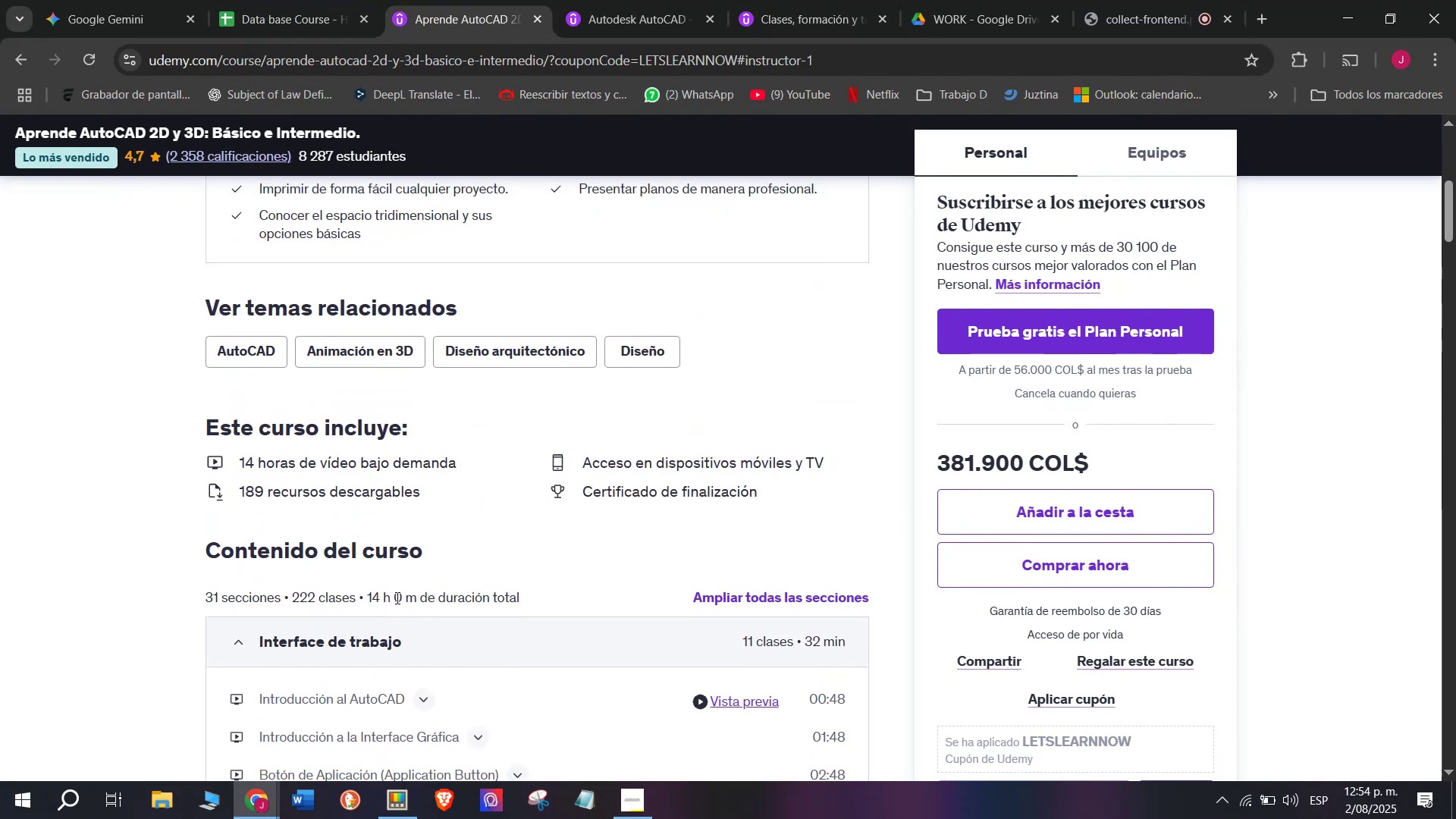 
left_click_drag(start_coordinate=[392, 598], to_coordinate=[359, 598])
 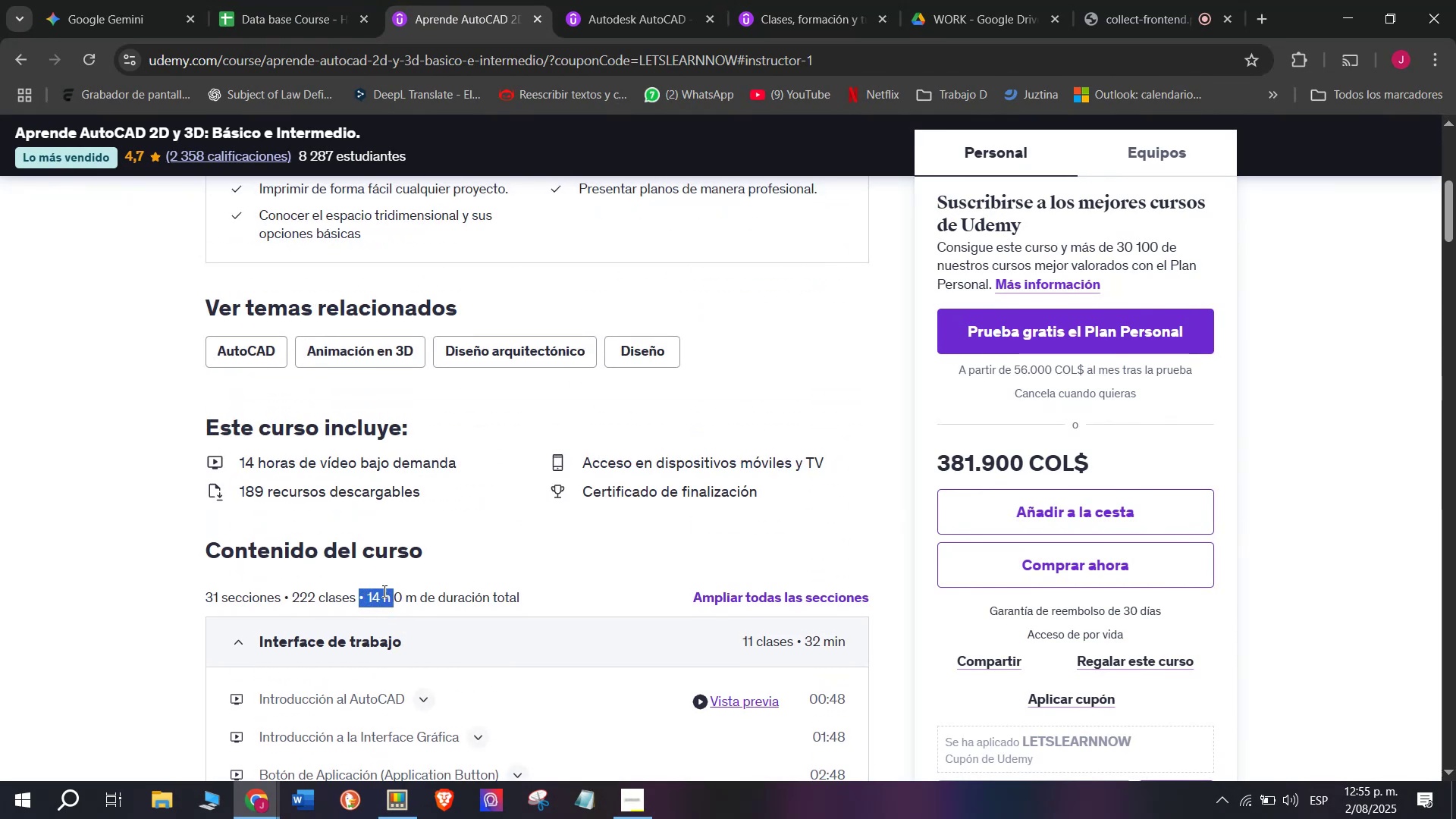 
double_click([385, 595])
 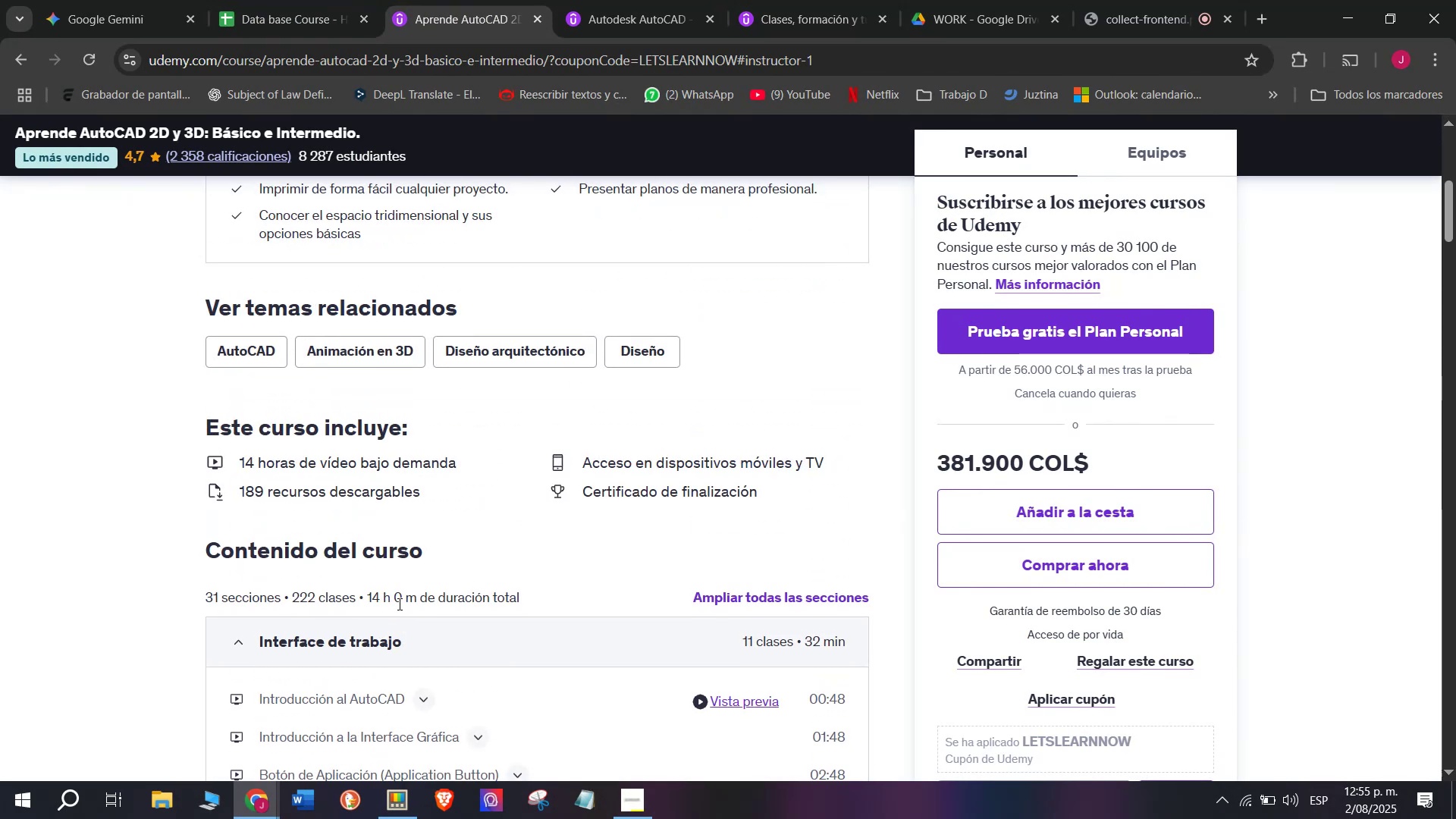 
left_click_drag(start_coordinate=[388, 601], to_coordinate=[367, 601])
 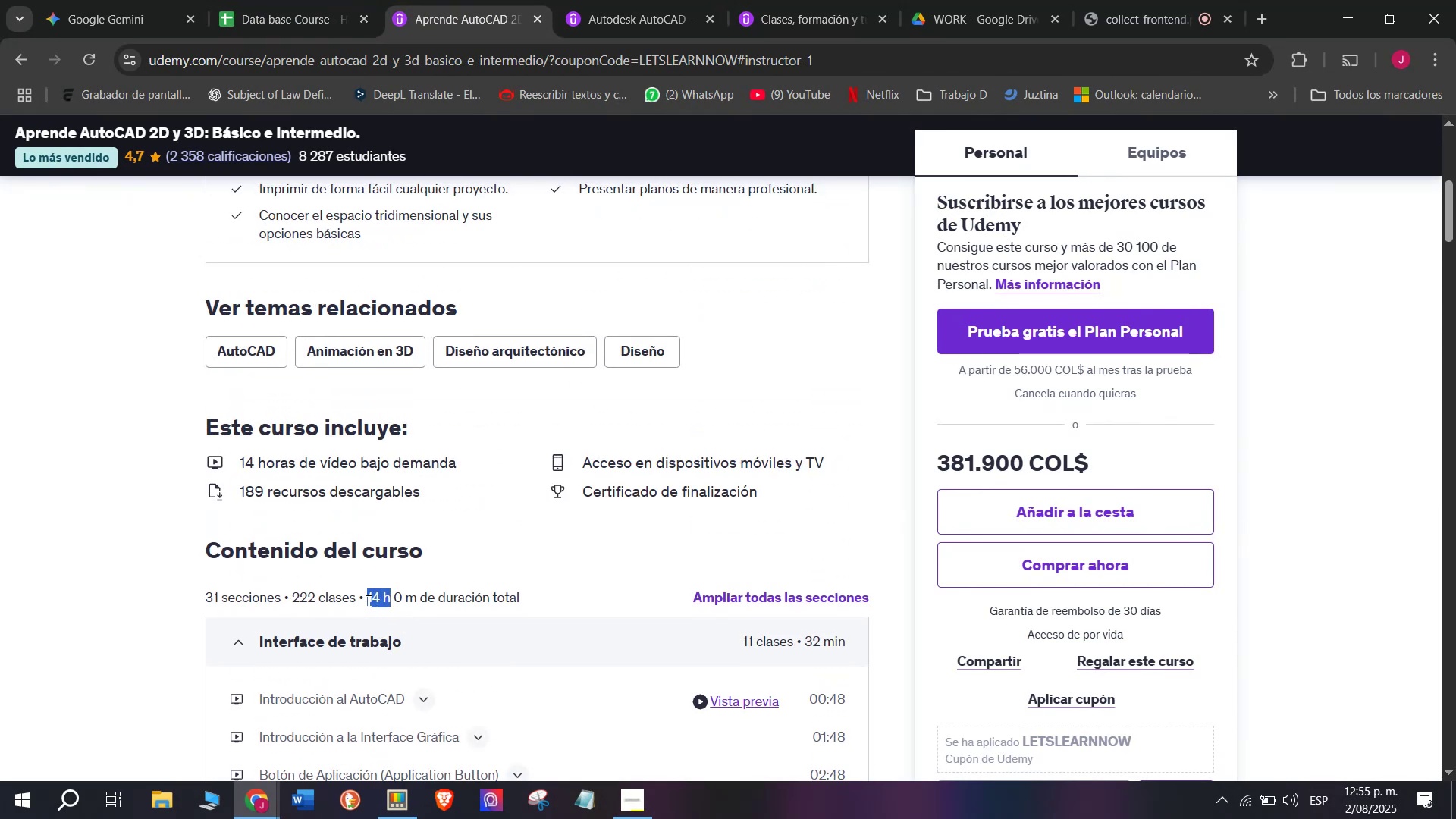 
key(Break)
 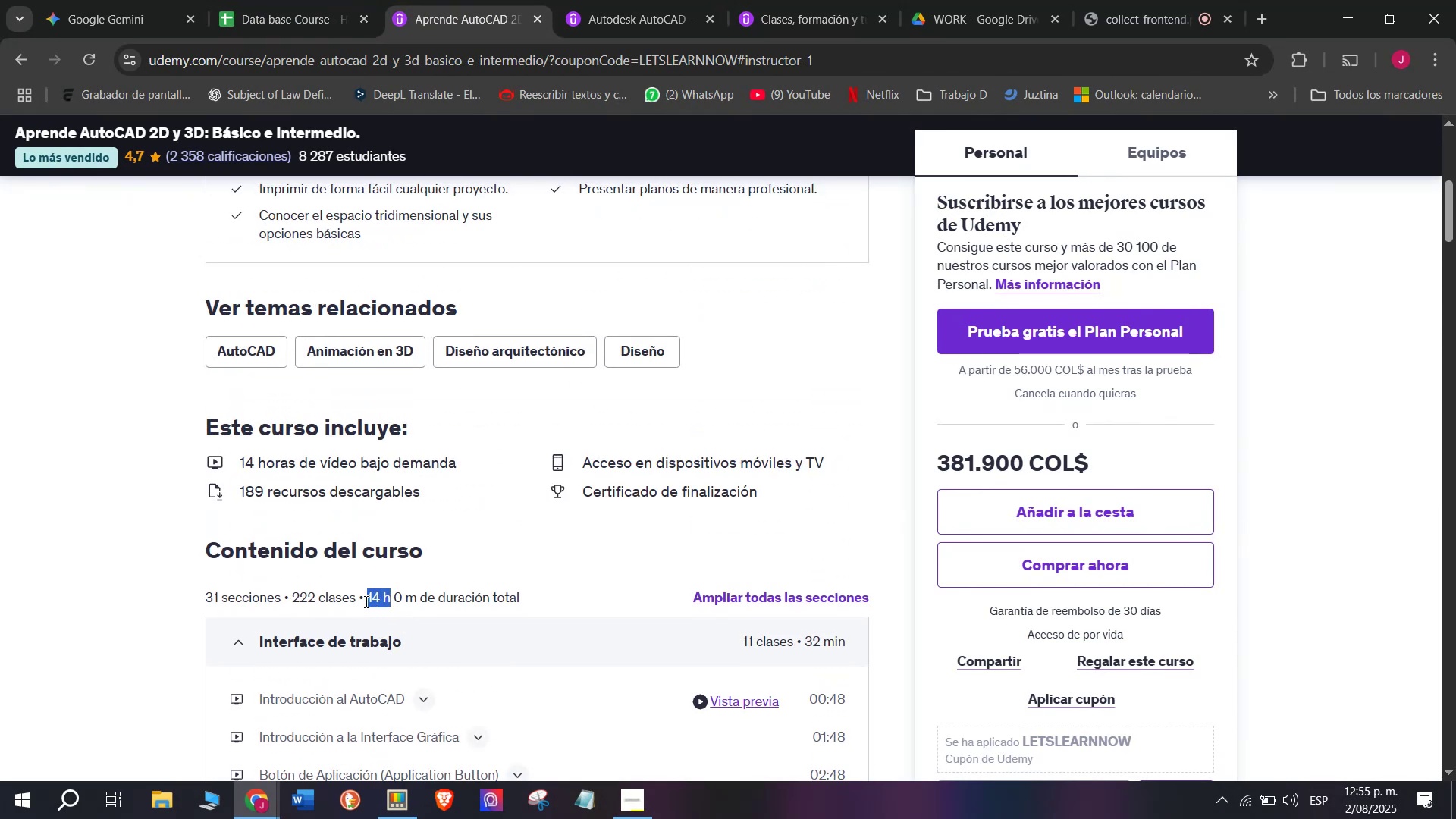 
key(Control+ControlLeft)
 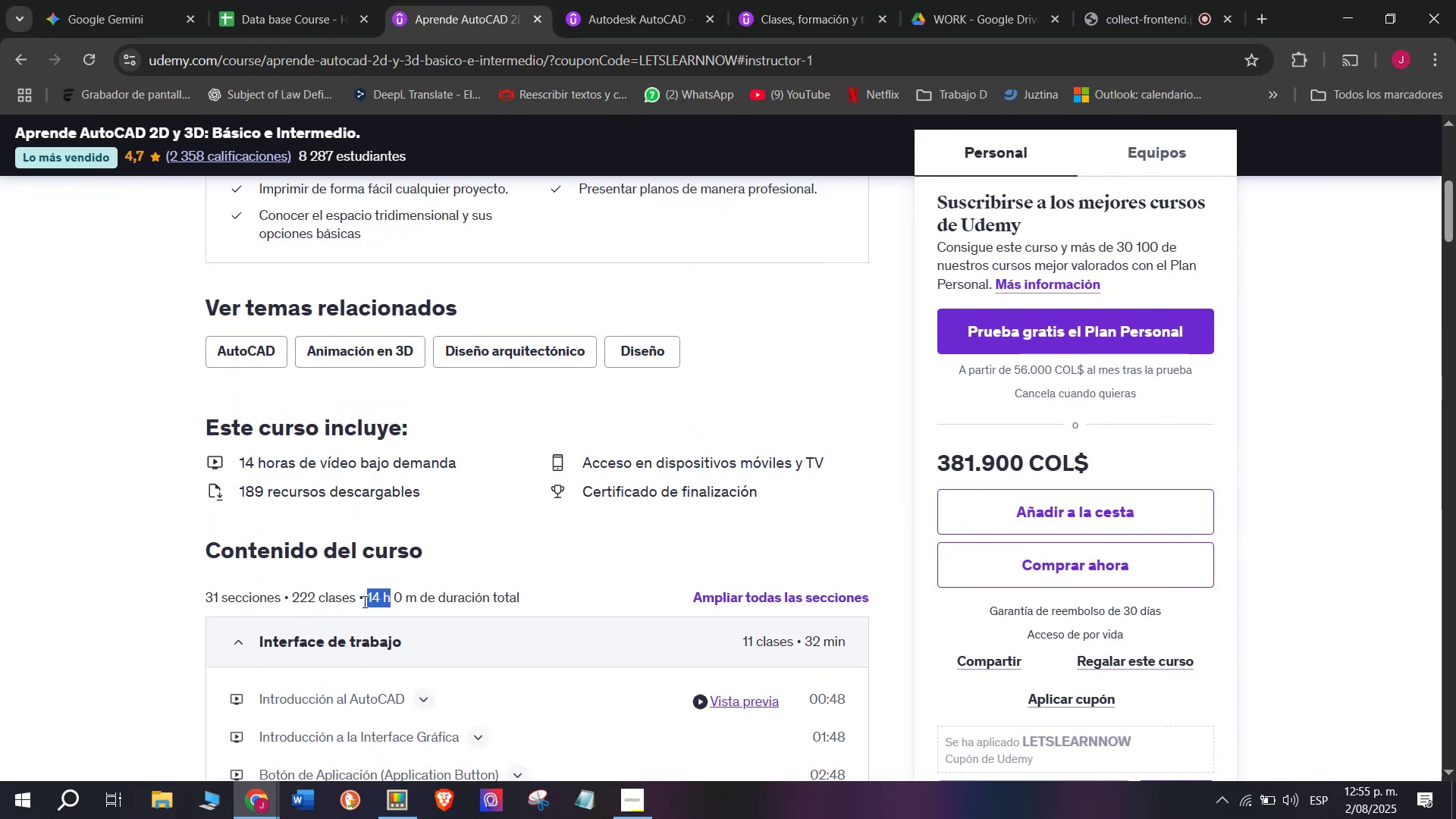 
key(Control+C)
 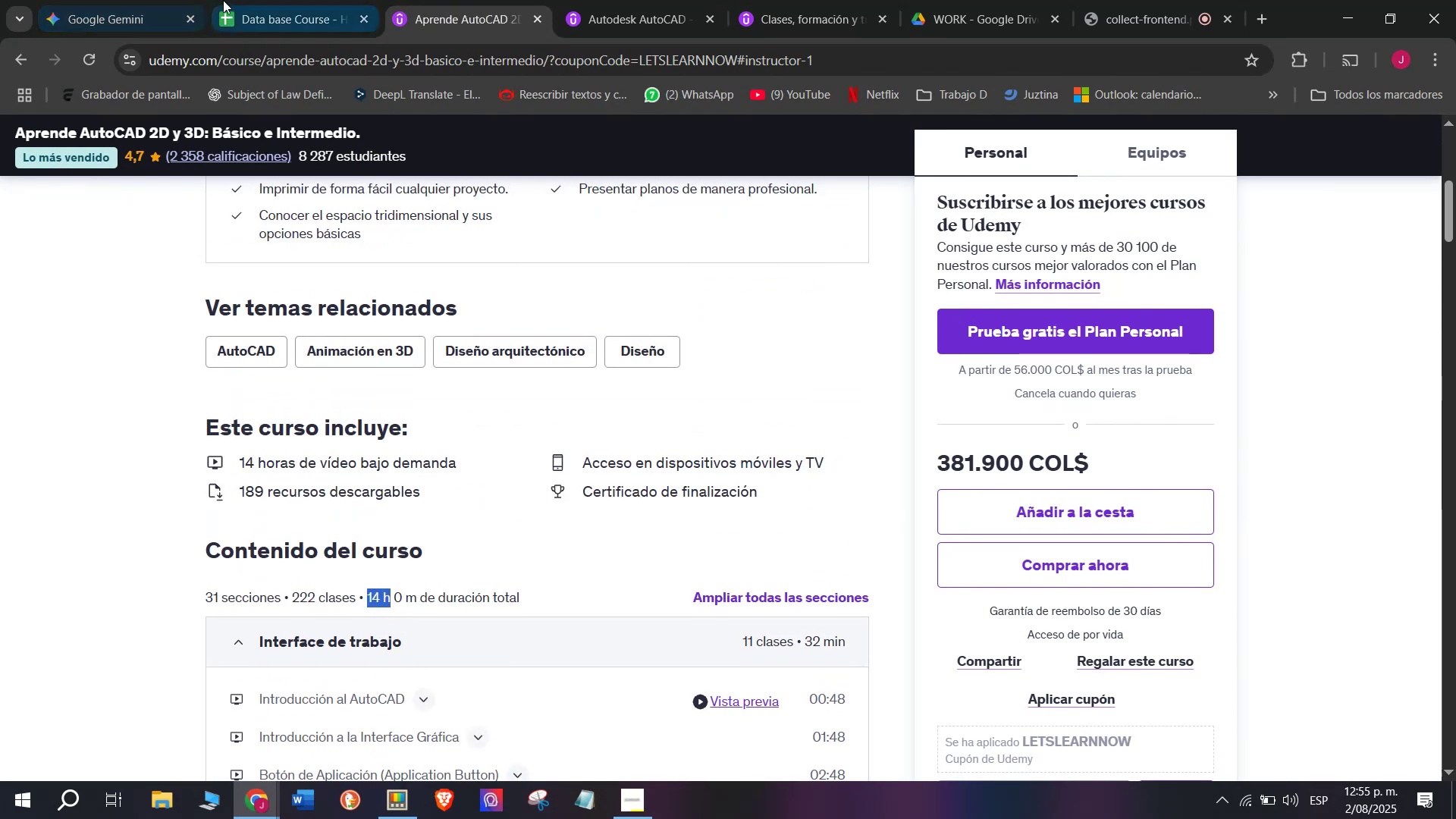 
left_click([237, 0])
 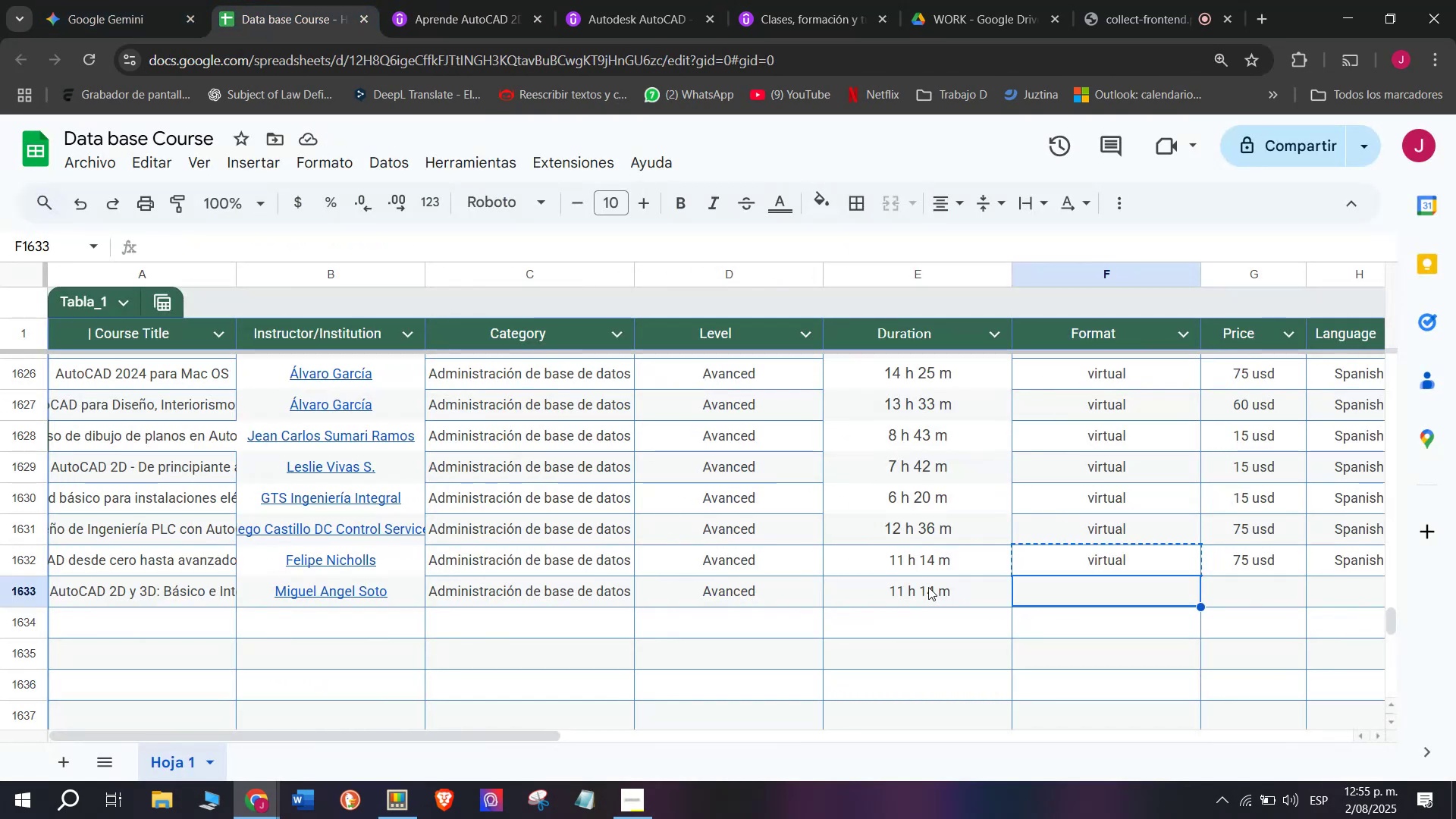 
double_click([928, 585])
 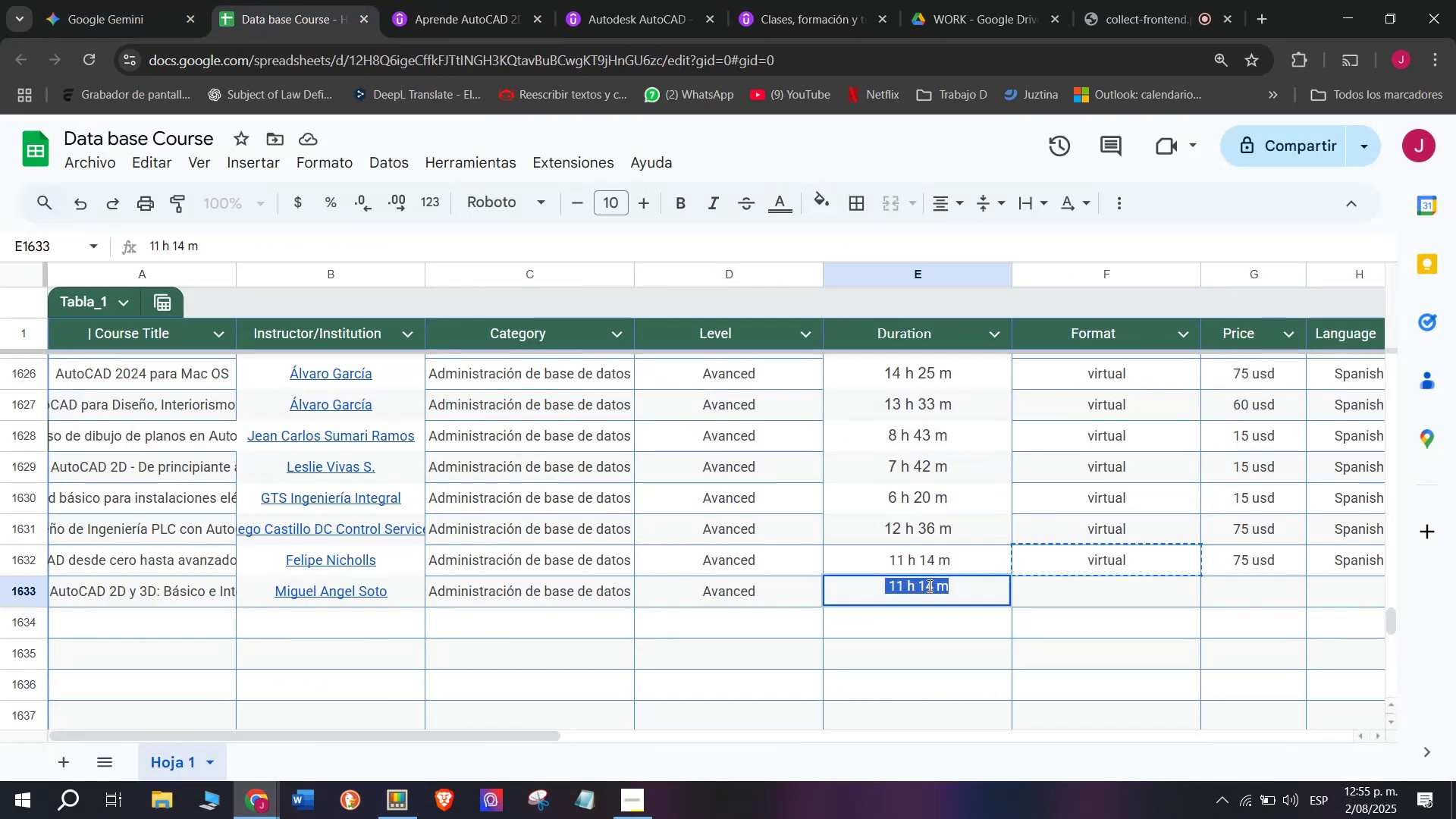 
triple_click([928, 585])
 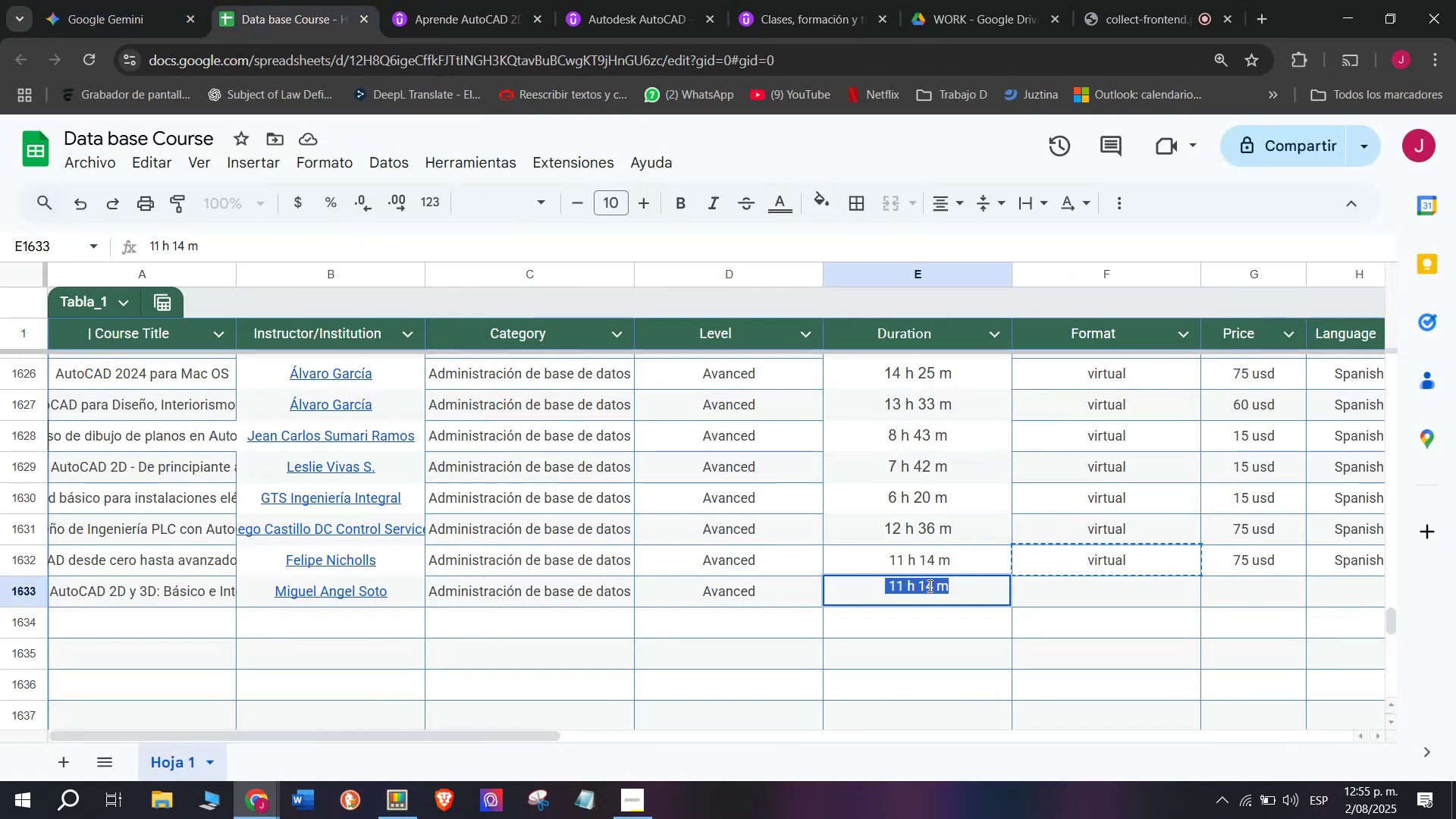 
key(Control+ControlLeft)
 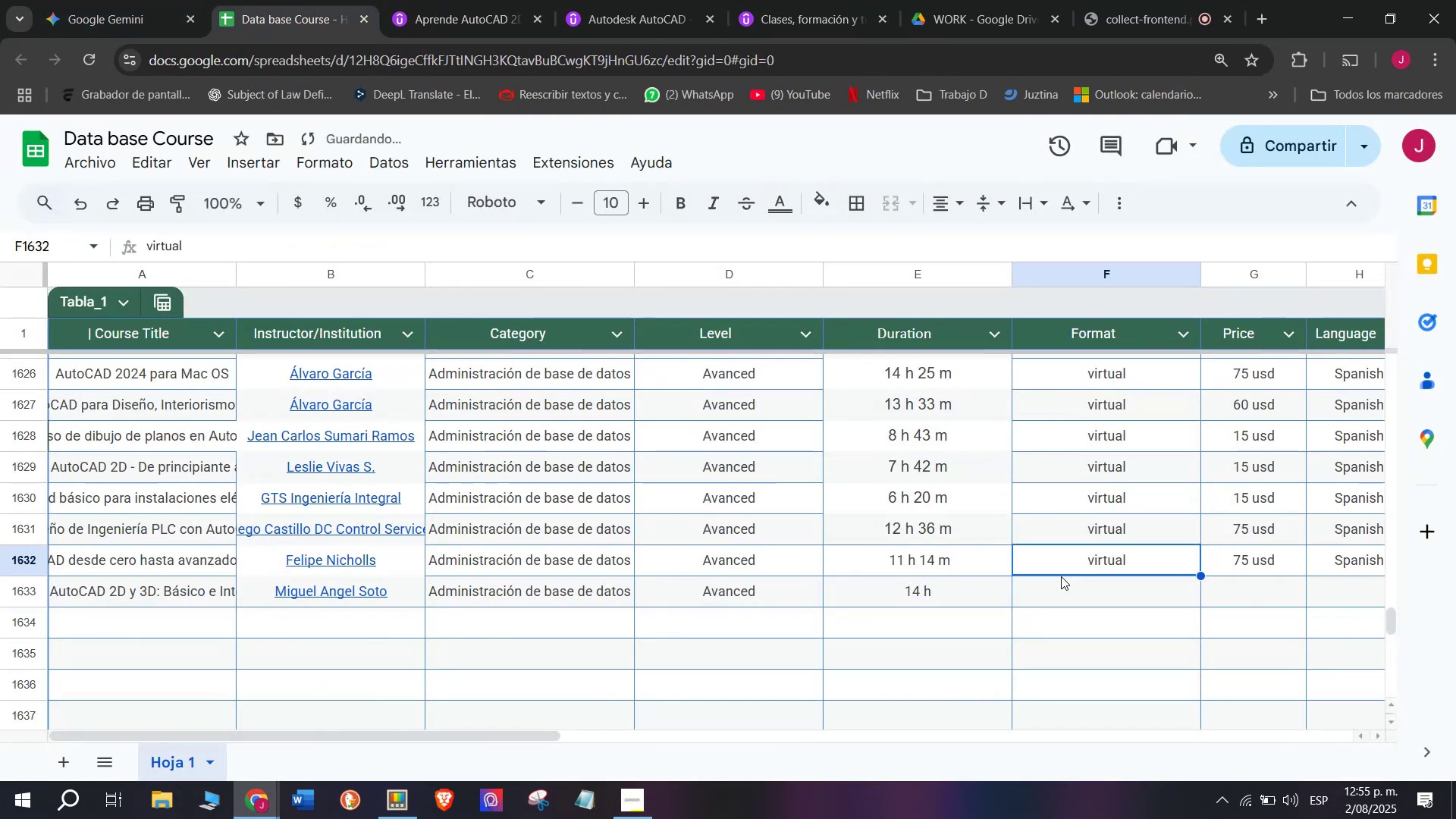 
key(Z)
 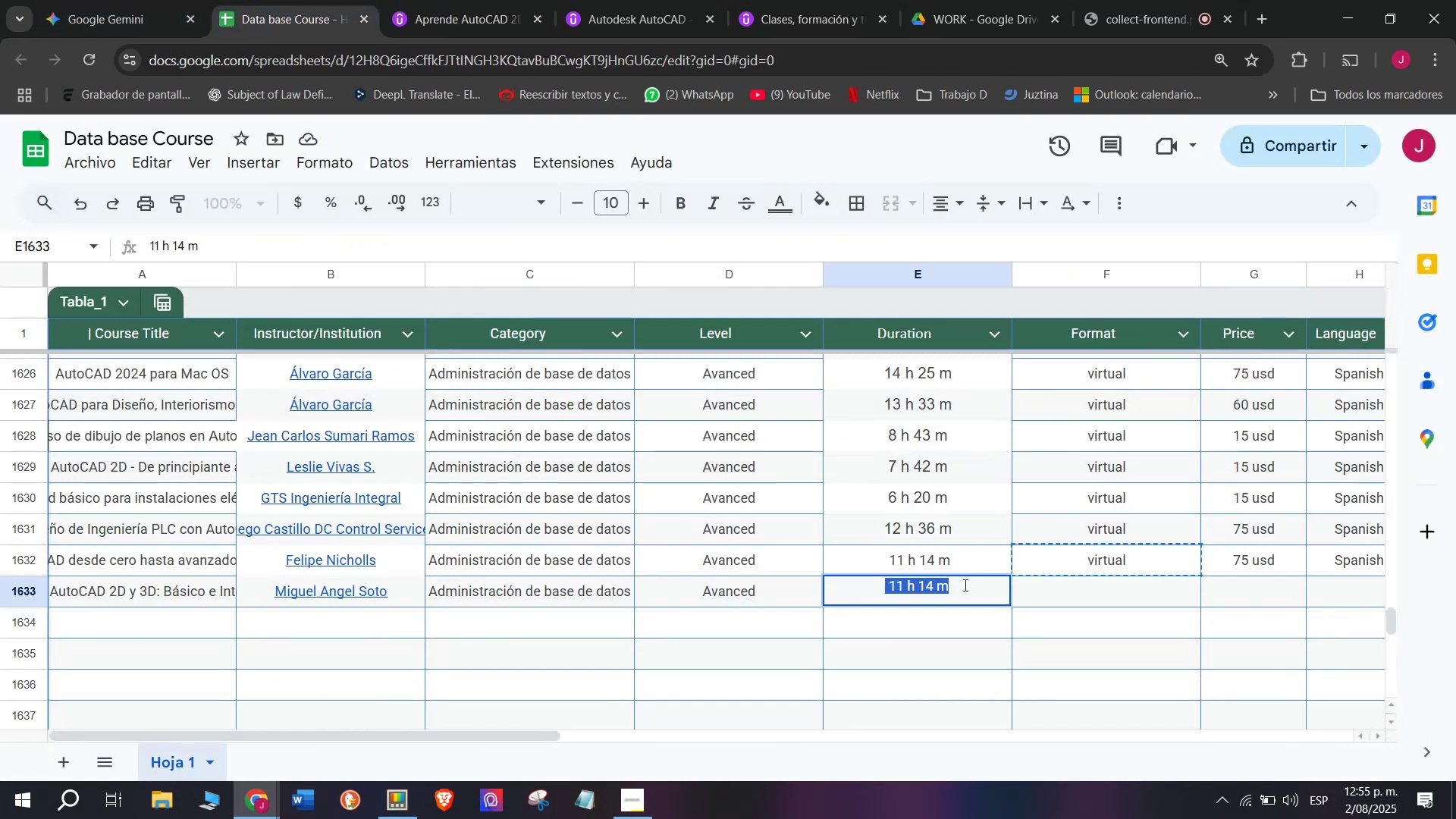 
key(Control+V)
 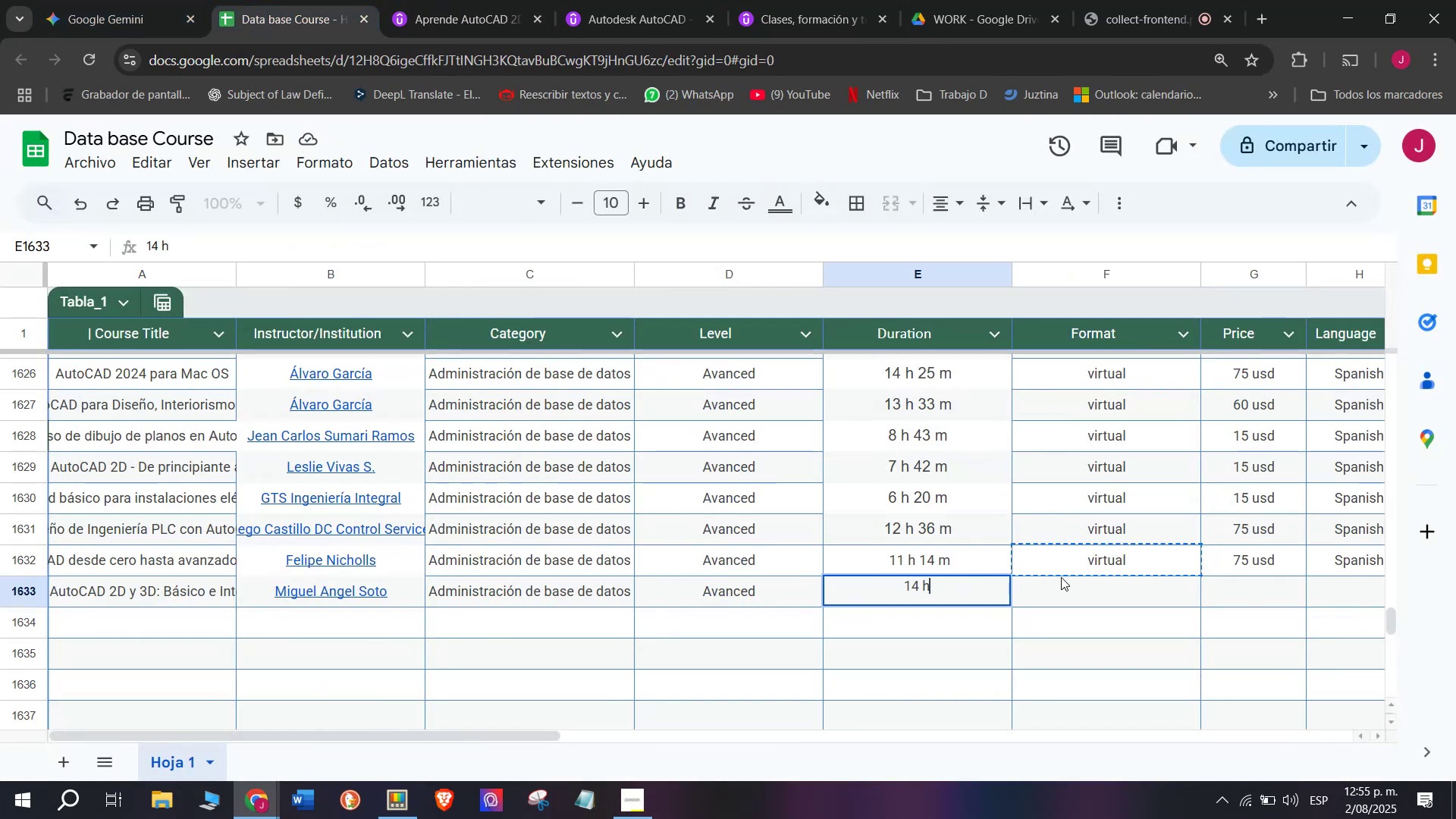 
left_click([1061, 576])
 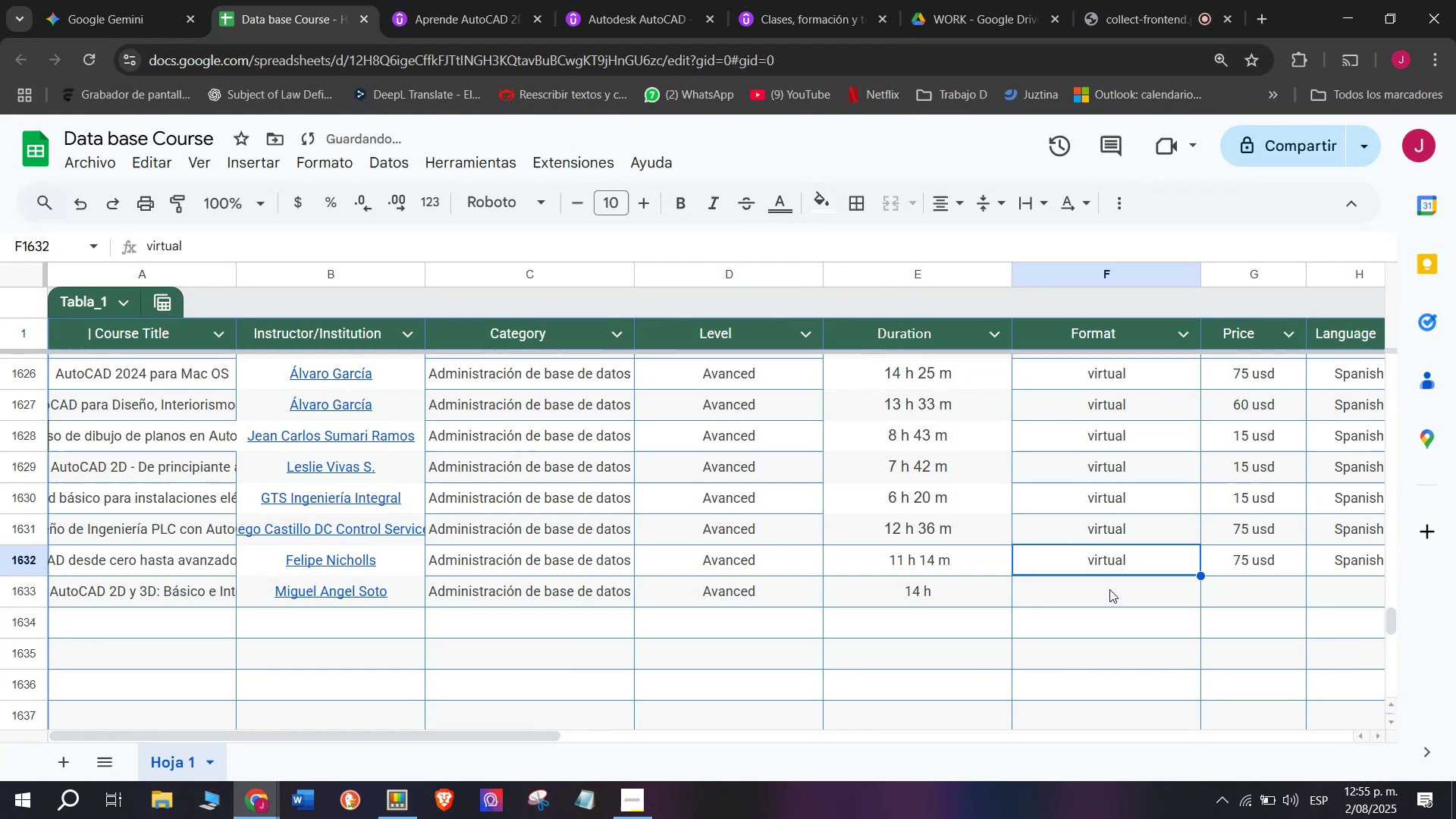 
left_click([1118, 598])
 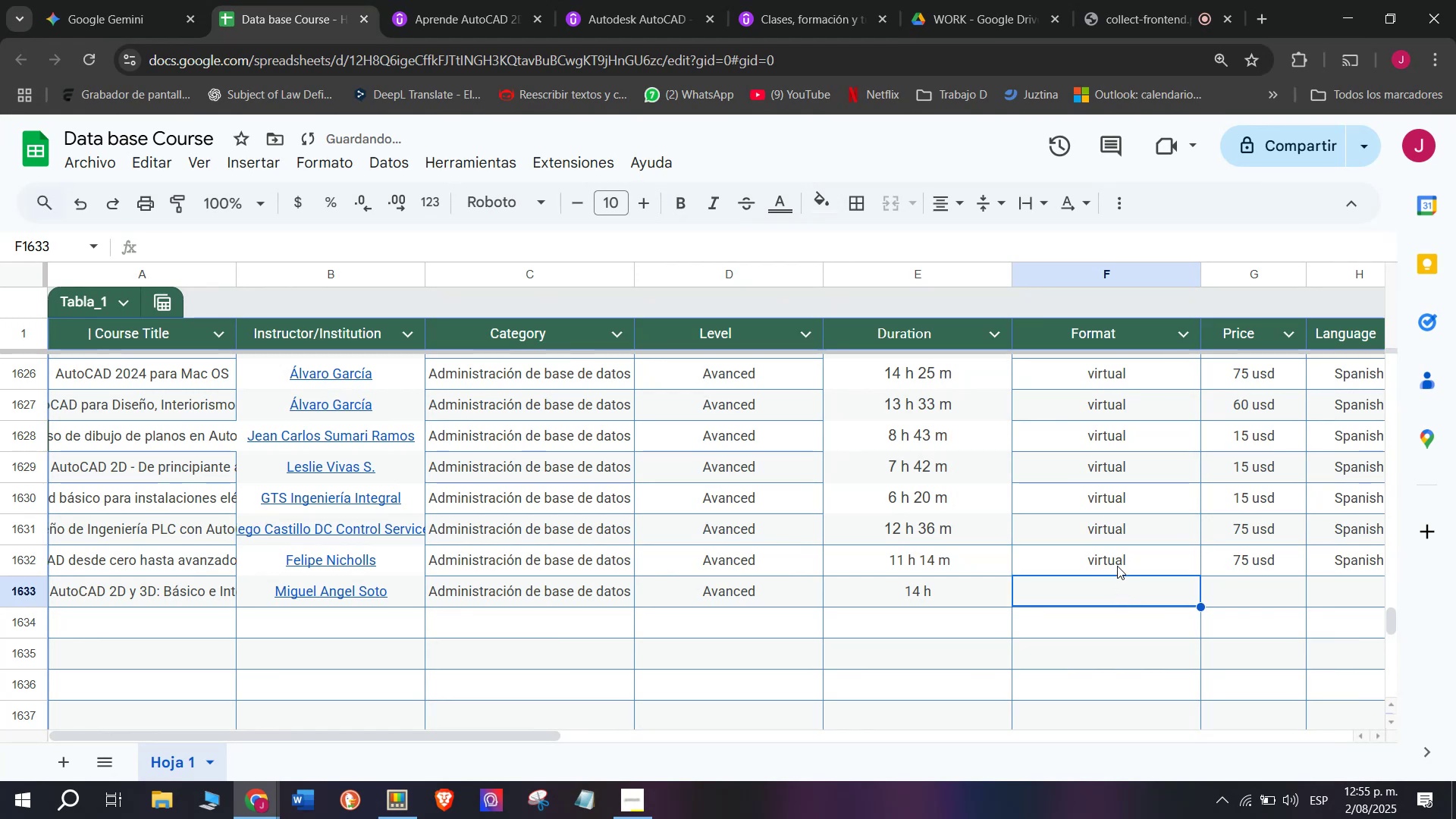 
key(Control+ControlLeft)
 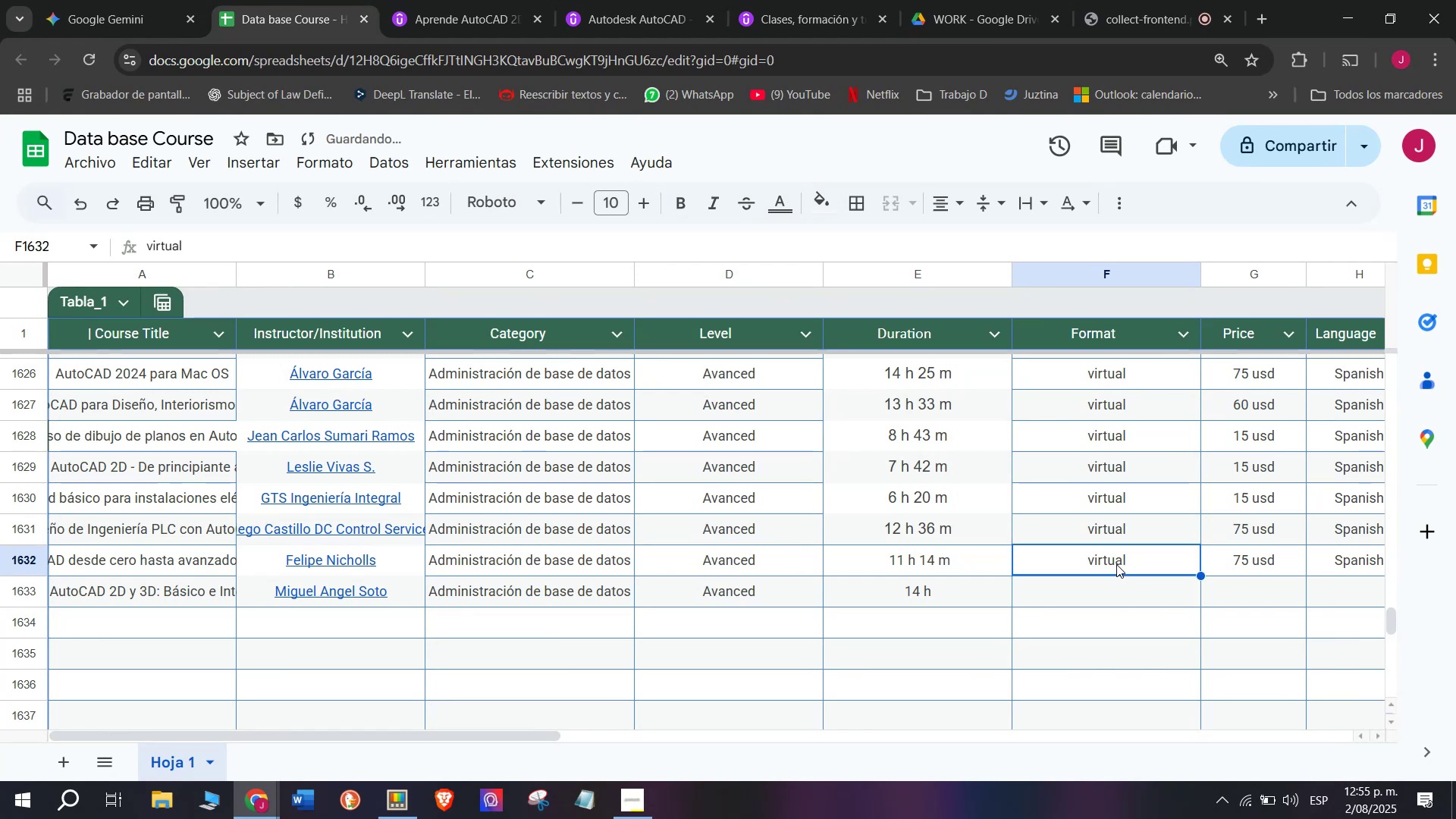 
key(Break)
 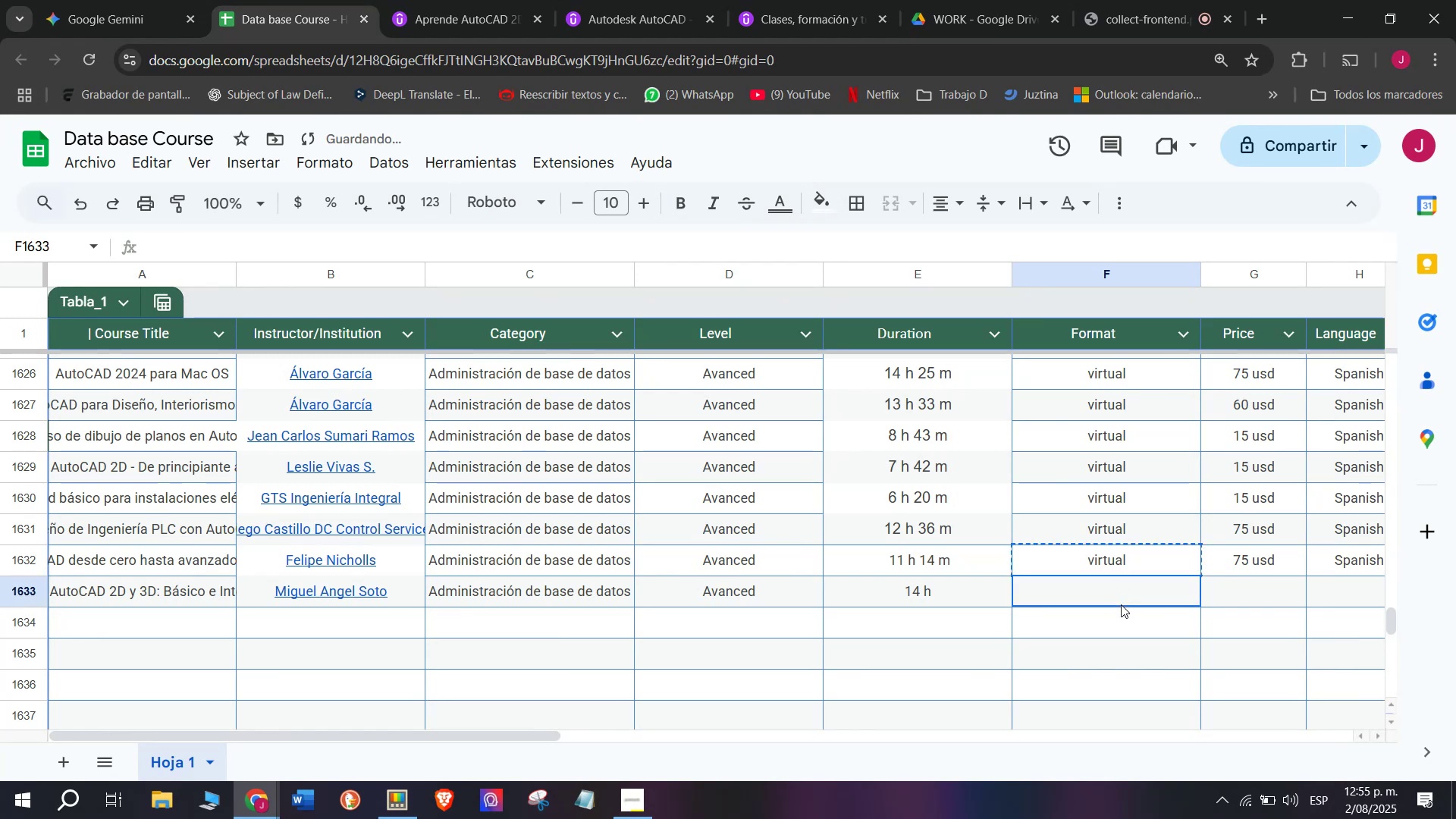 
key(Control+C)
 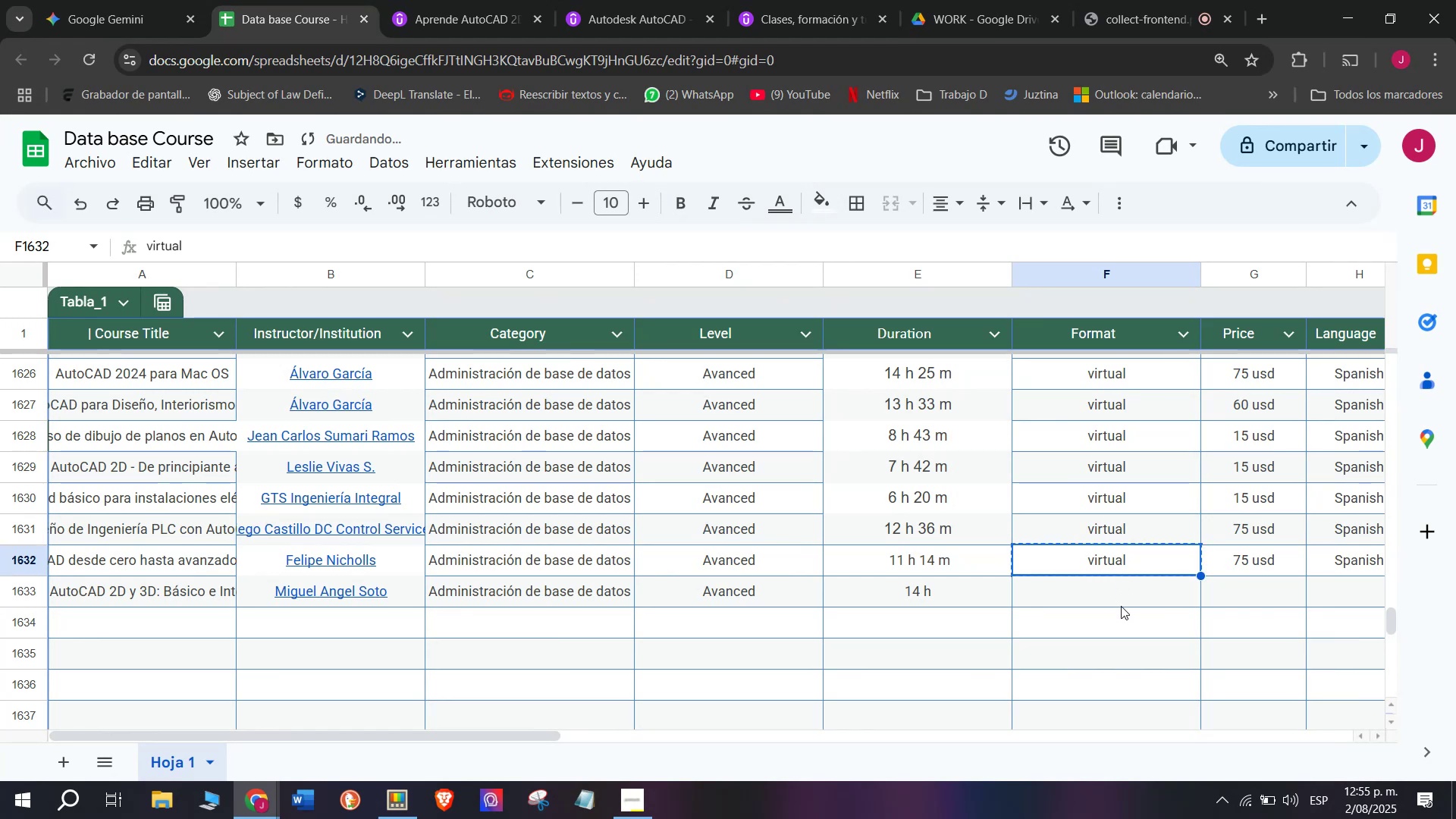 
left_click([1121, 604])
 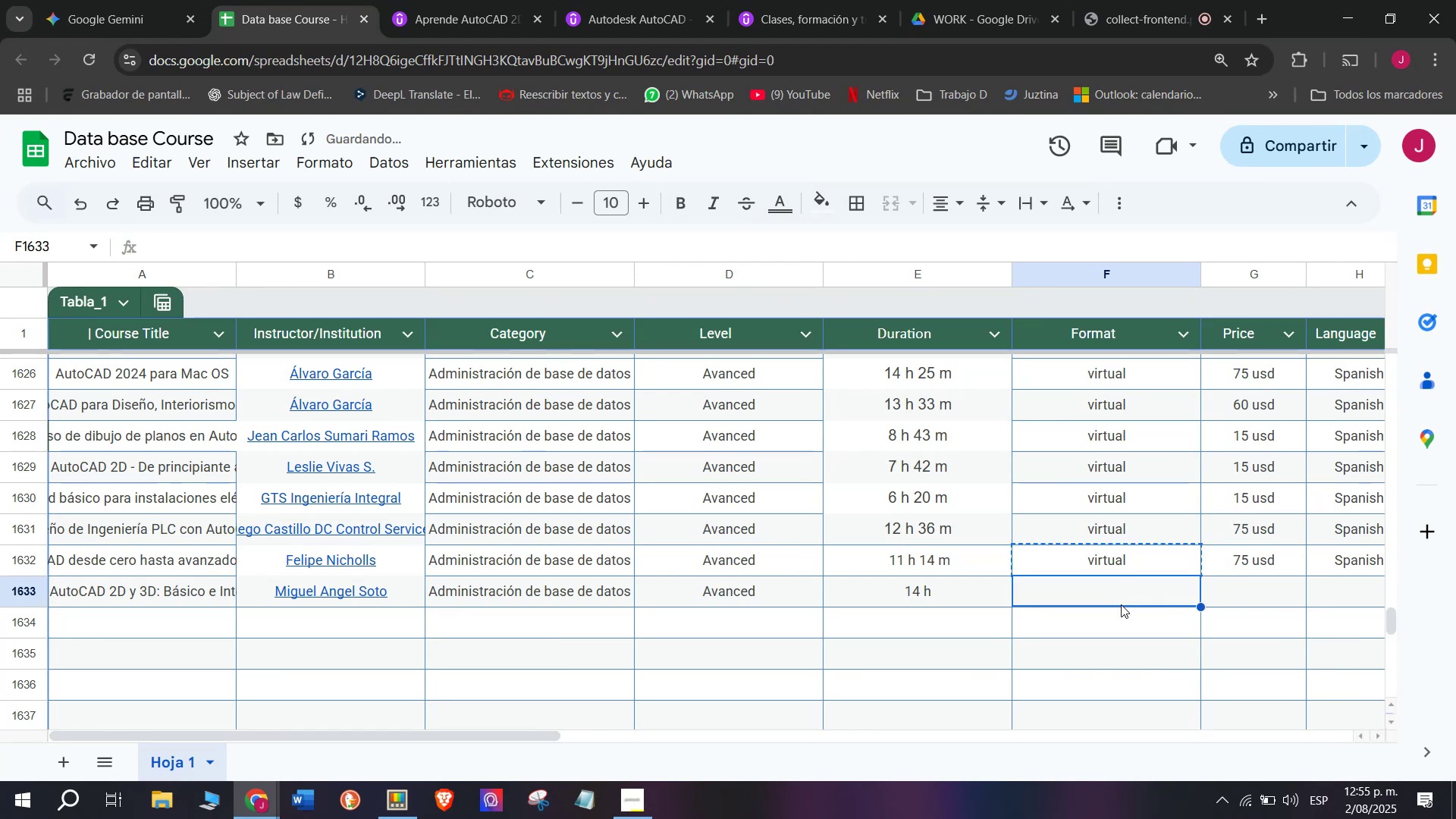 
key(Z)
 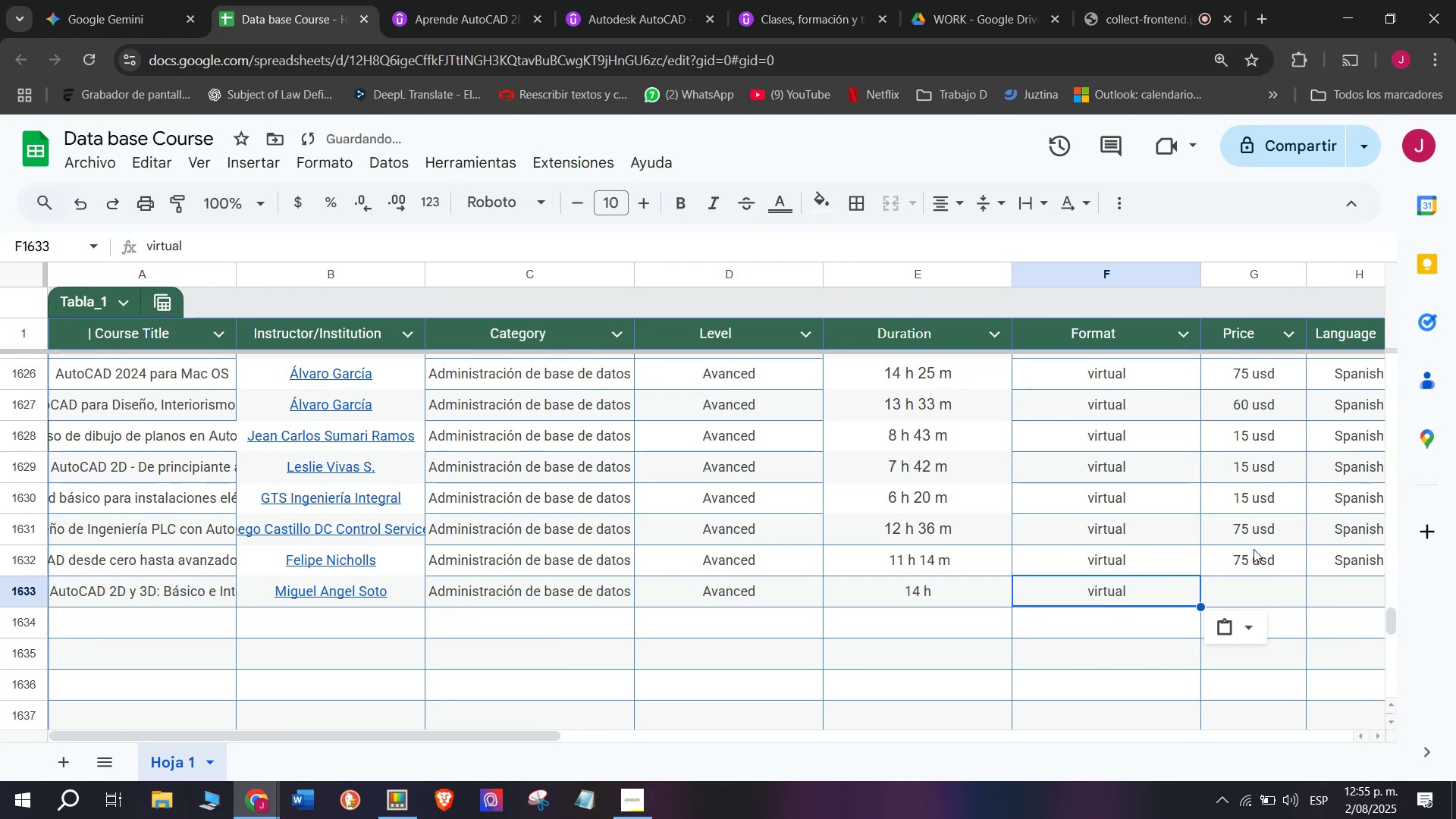 
key(Control+ControlLeft)
 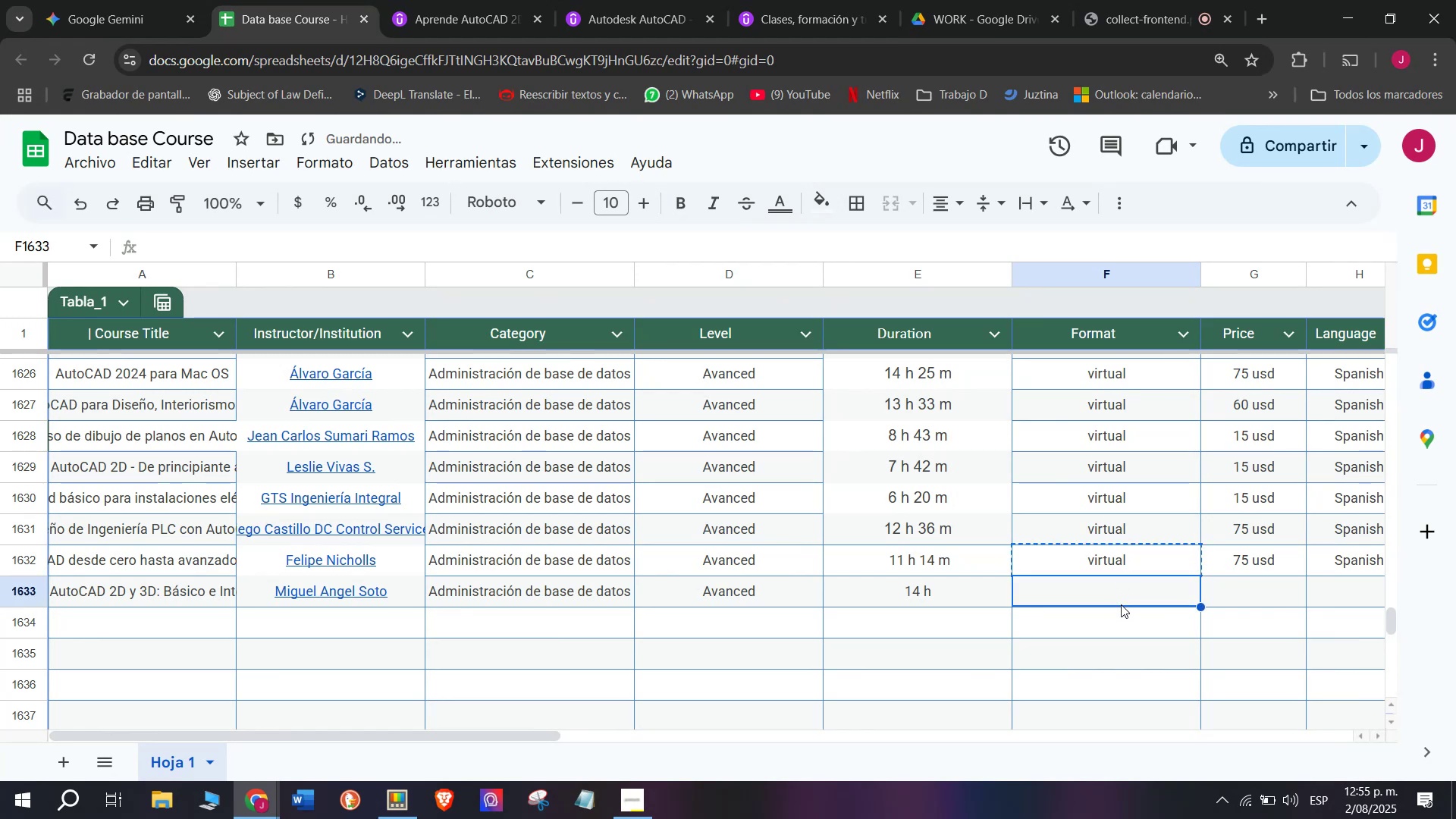 
key(Control+V)
 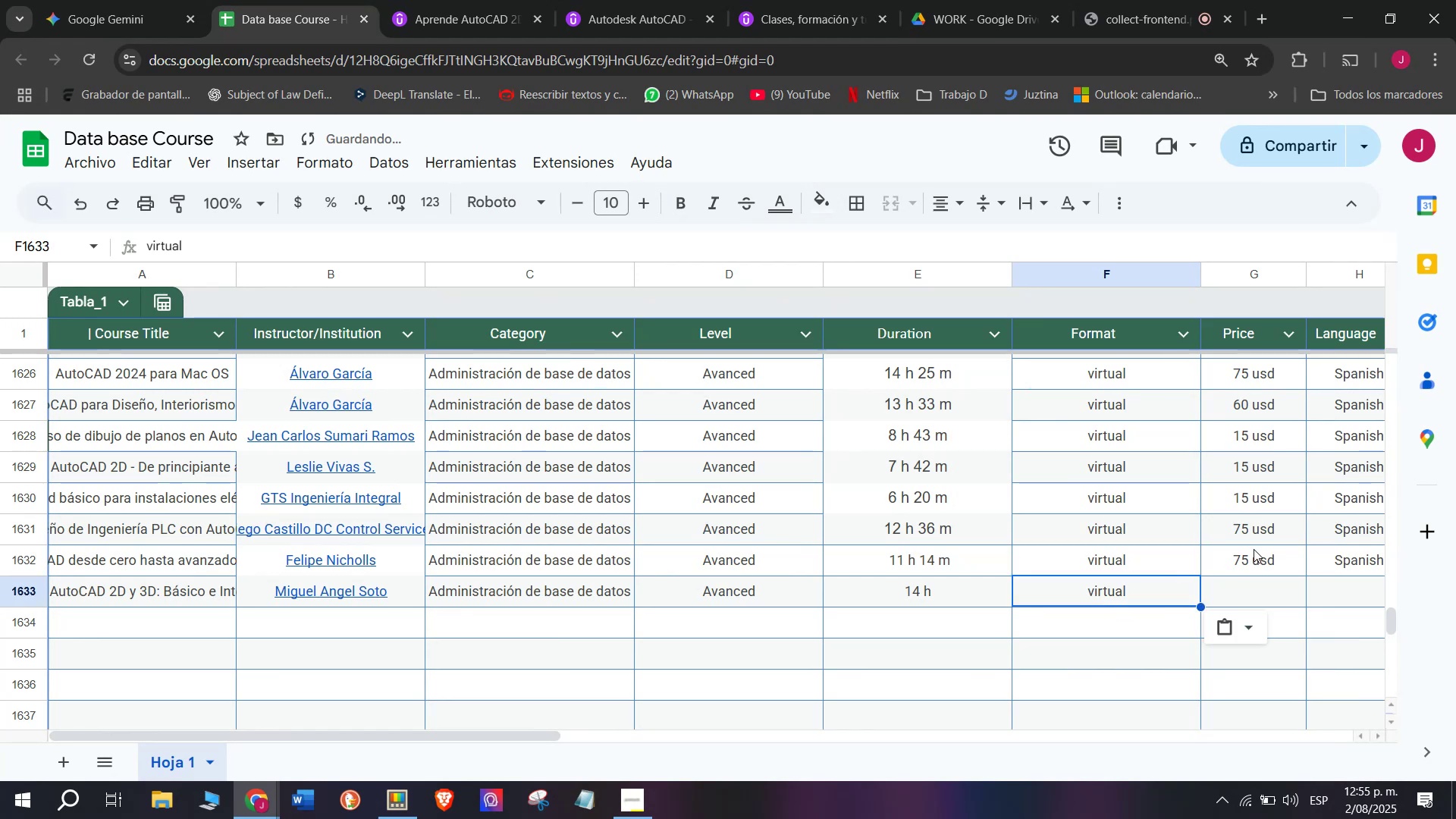 
left_click([1254, 549])
 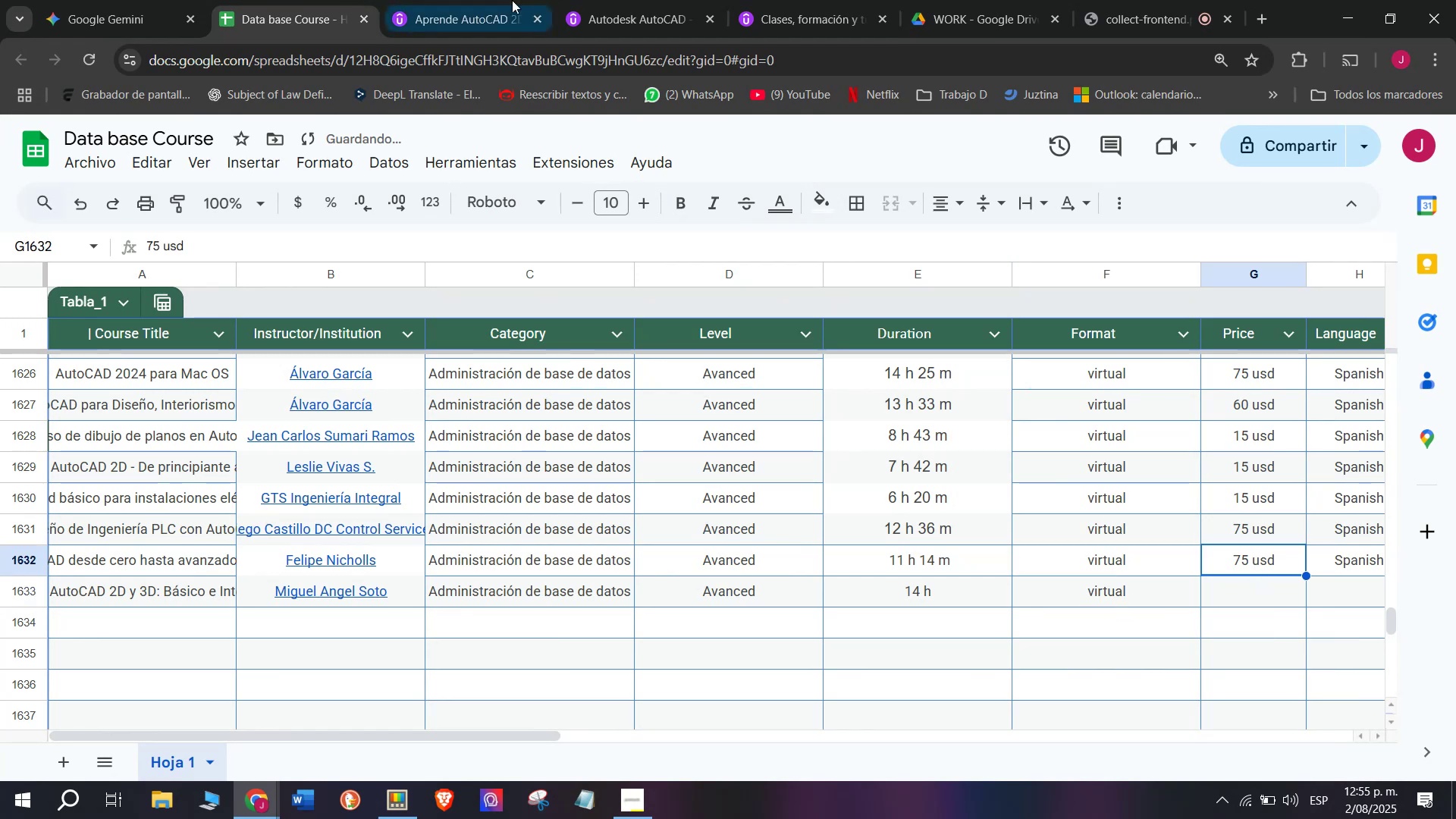 
double_click([547, 71])
 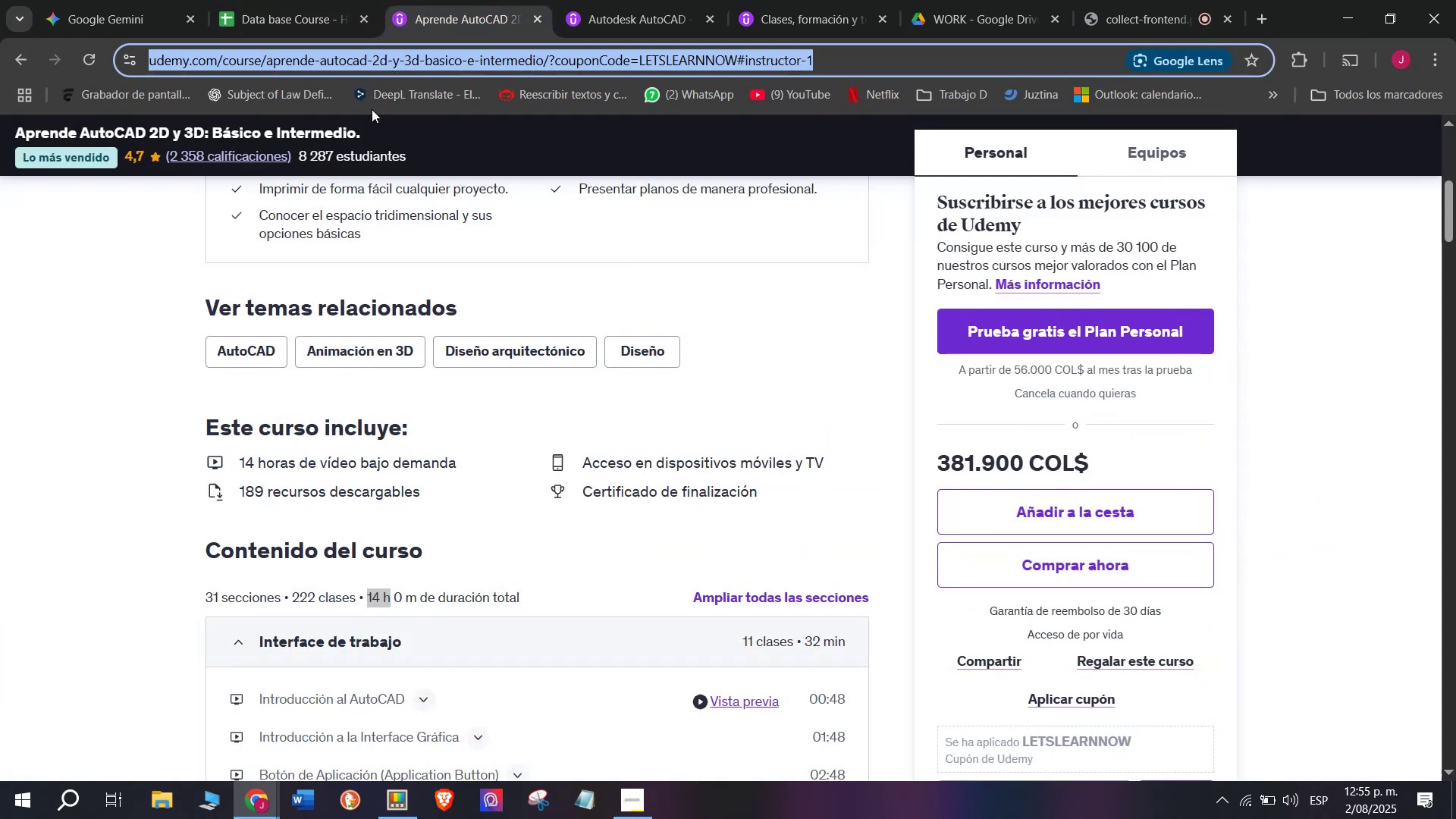 
mouse_move([306, -10])
 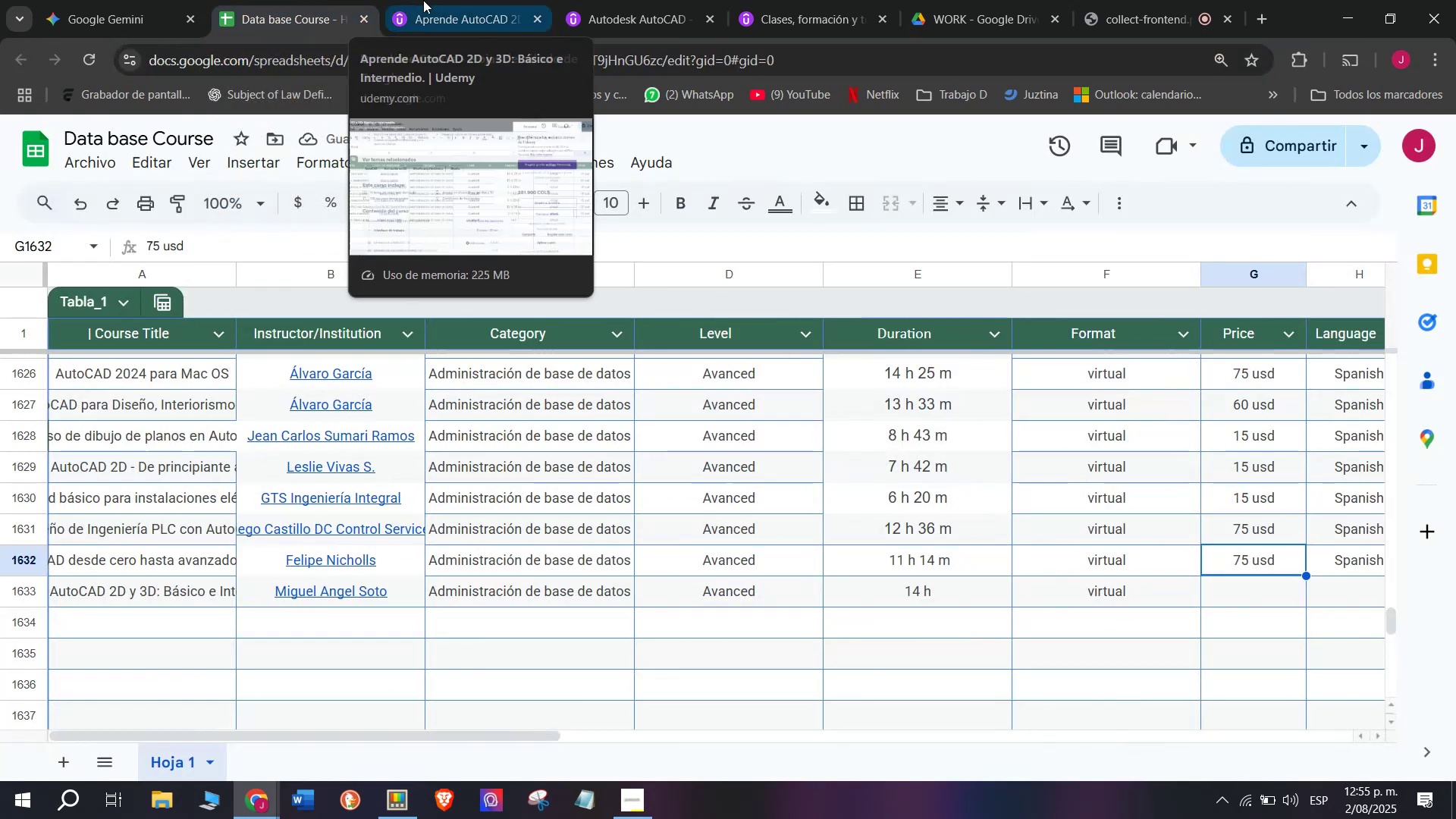 
double_click([423, 0])
 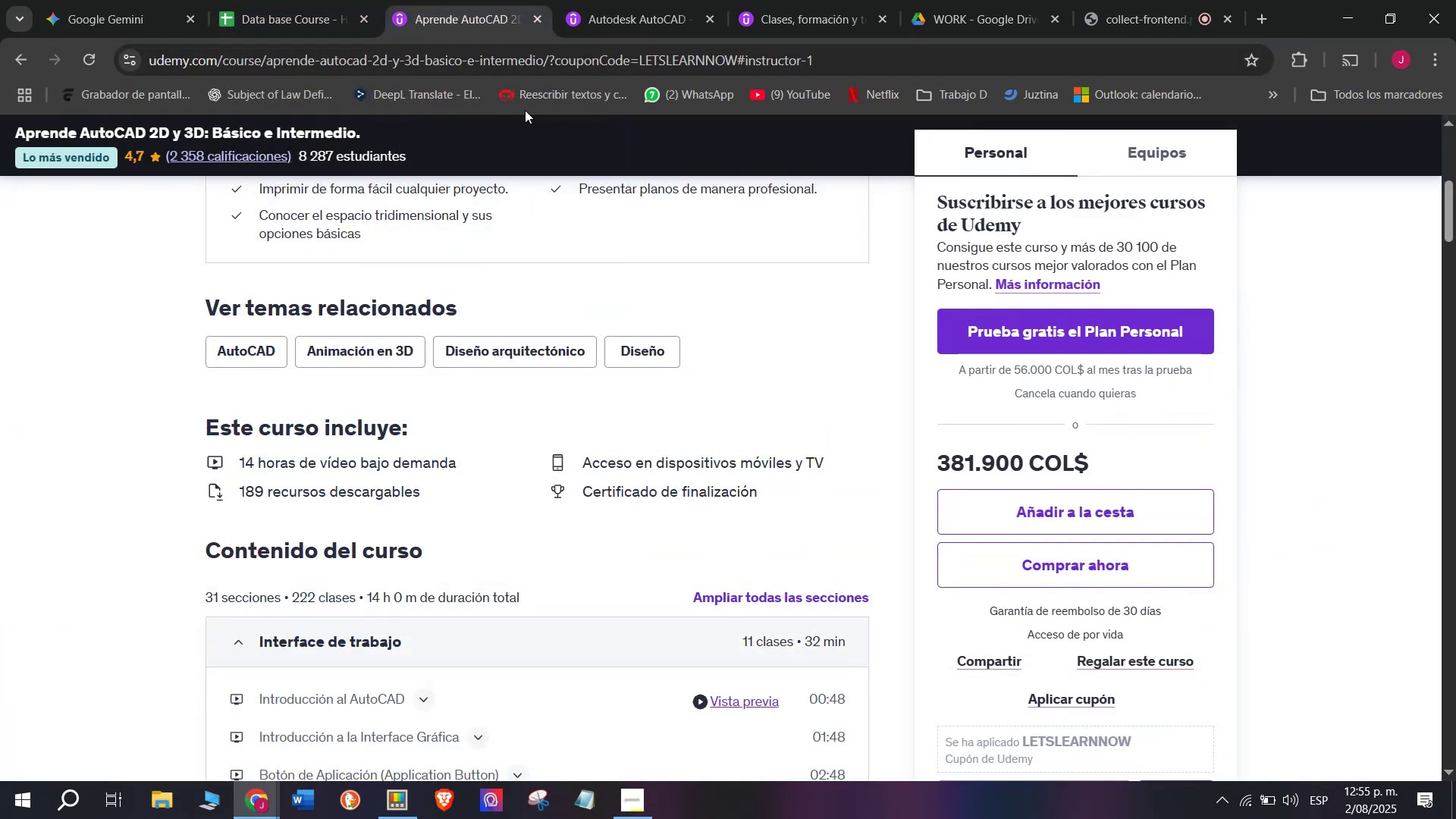 
left_click([296, 0])
 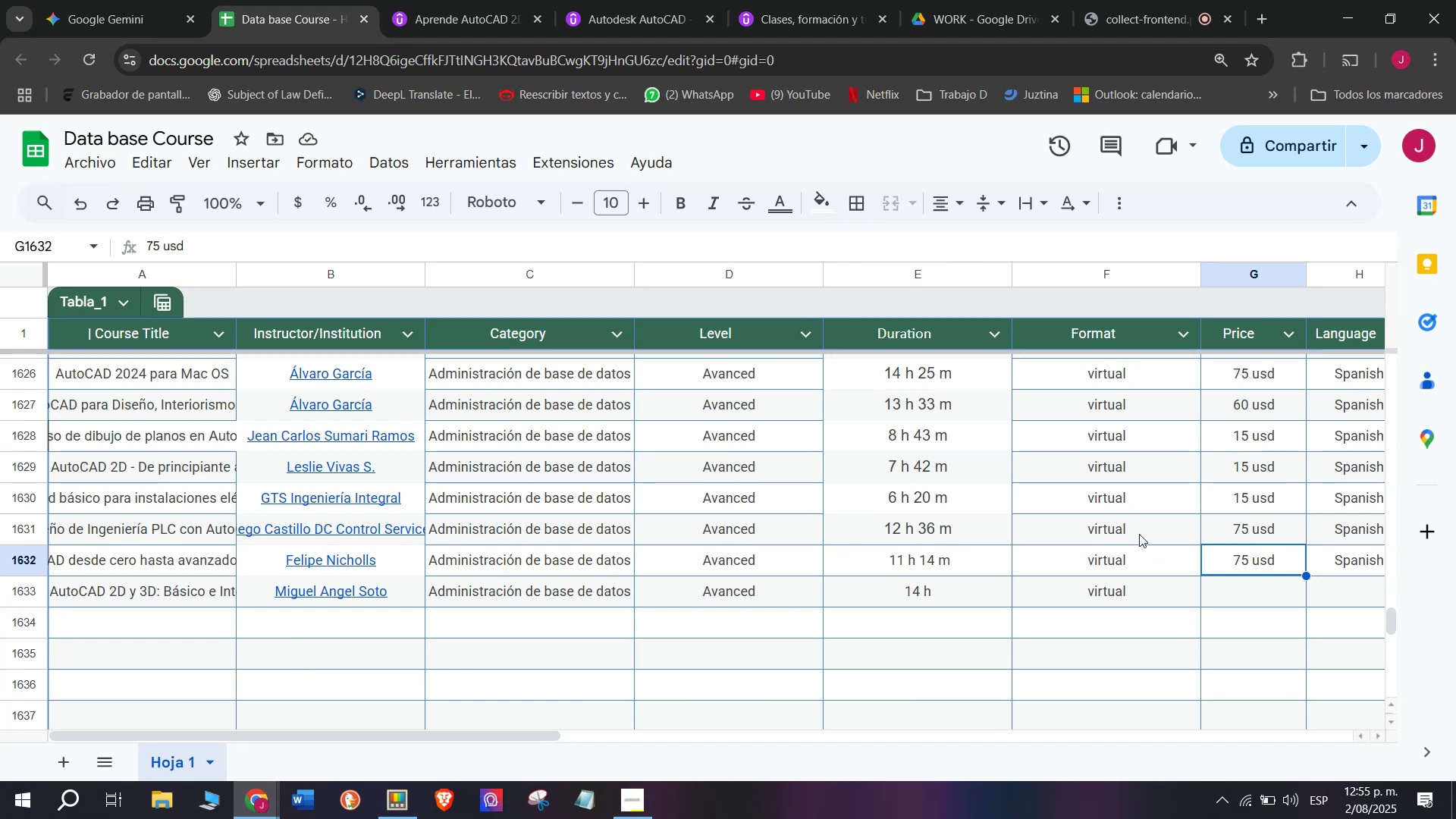 
key(Control+ControlLeft)
 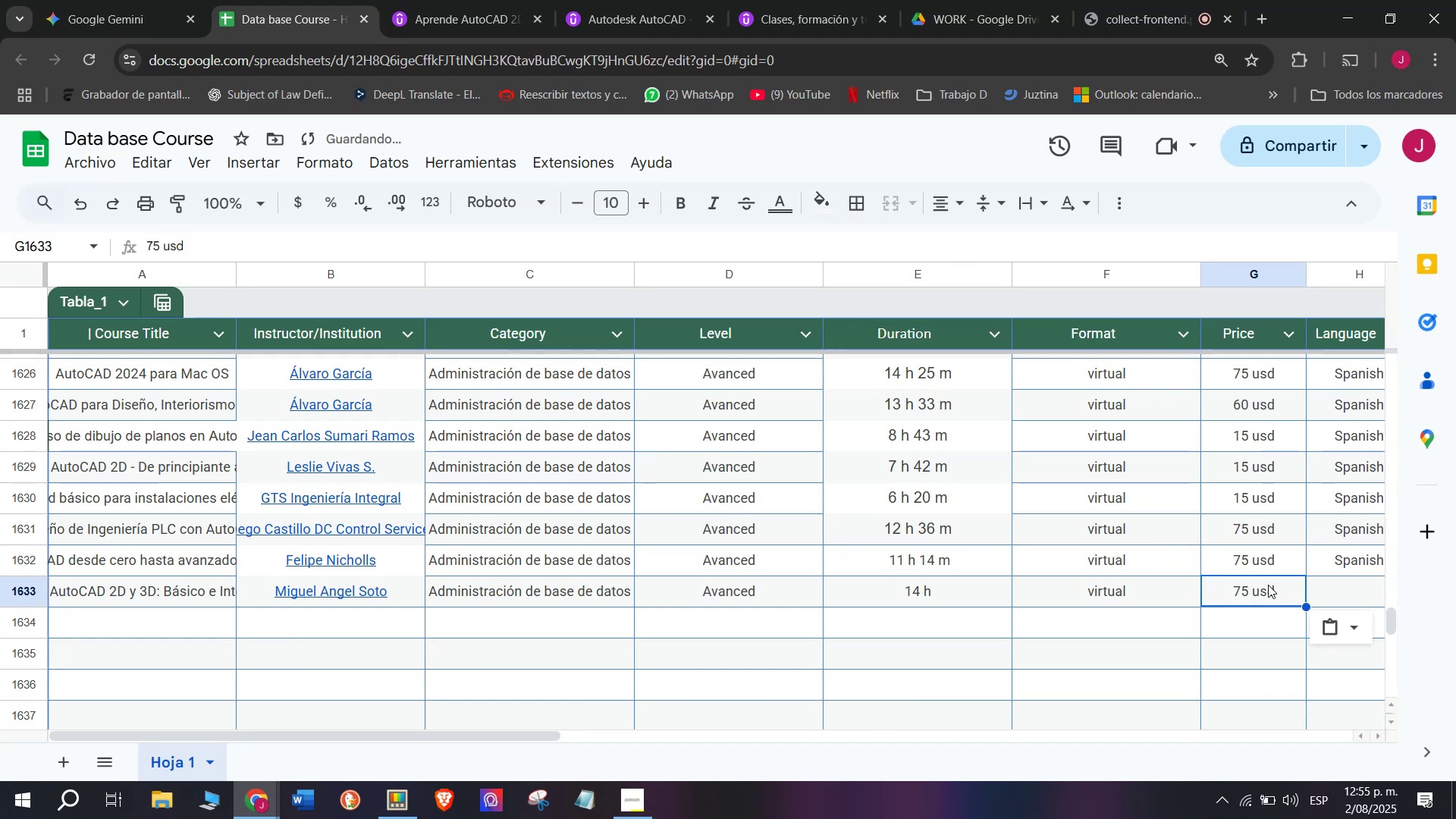 
key(Break)
 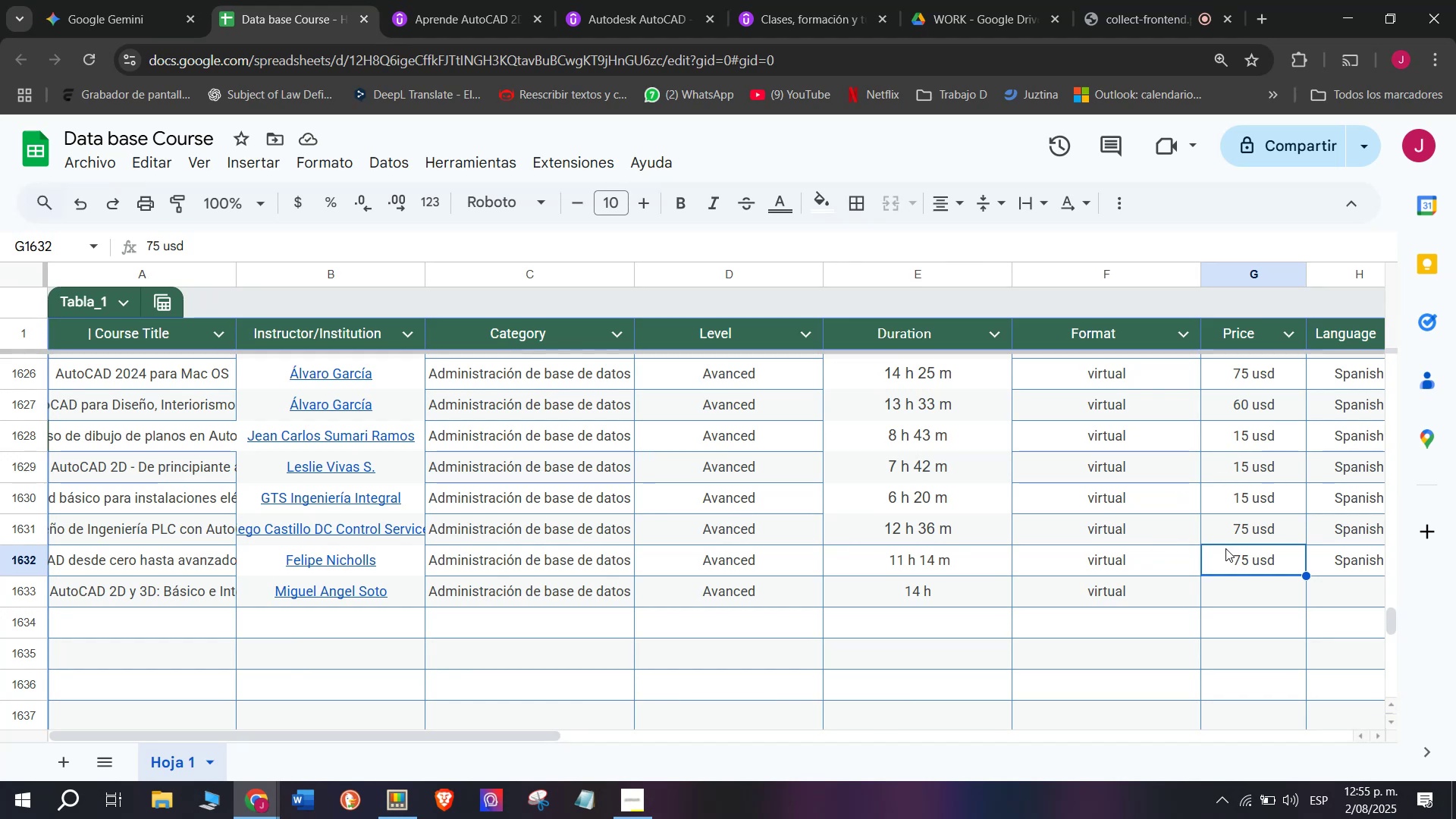 
key(Control+C)
 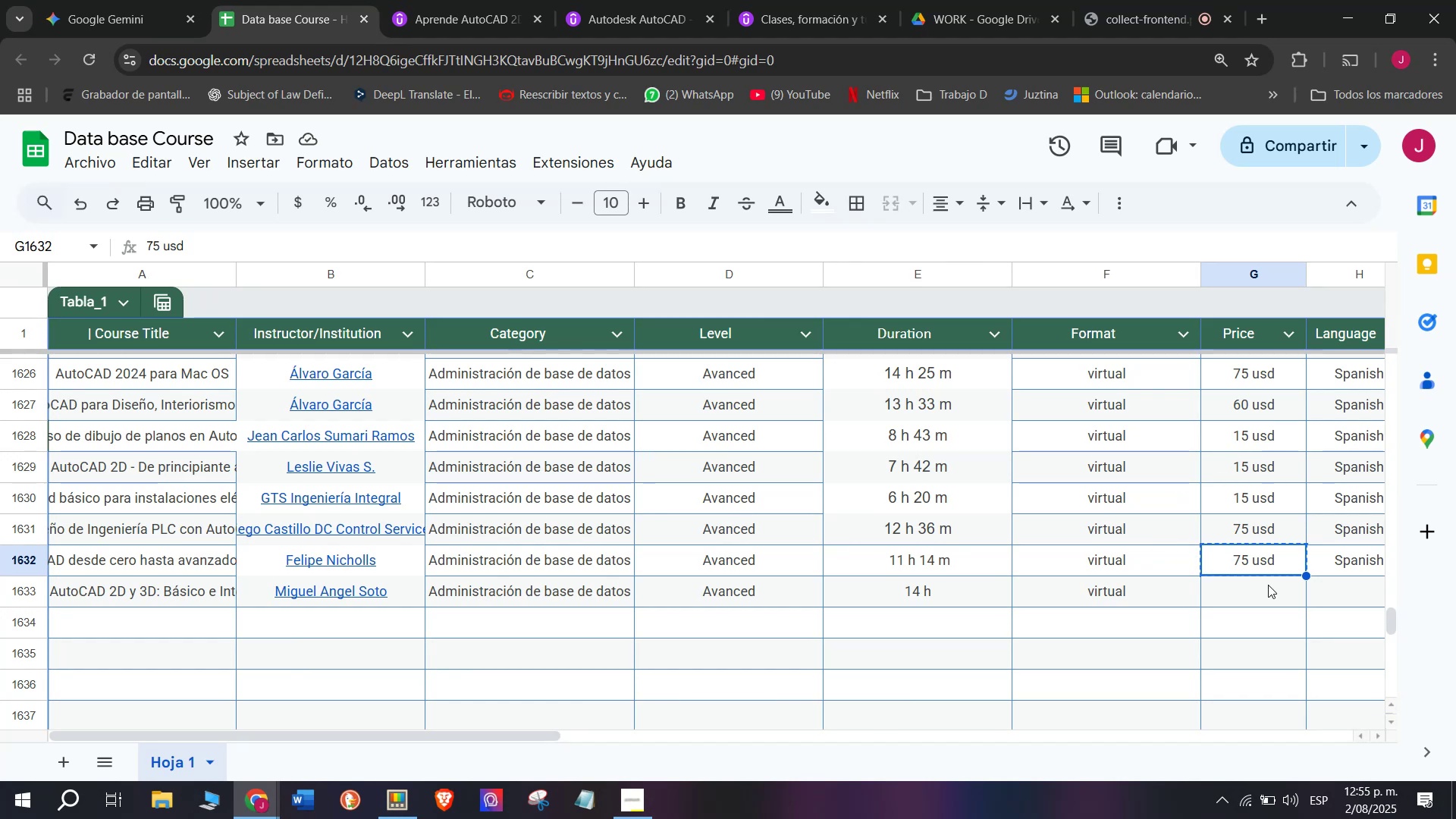 
left_click([1268, 585])
 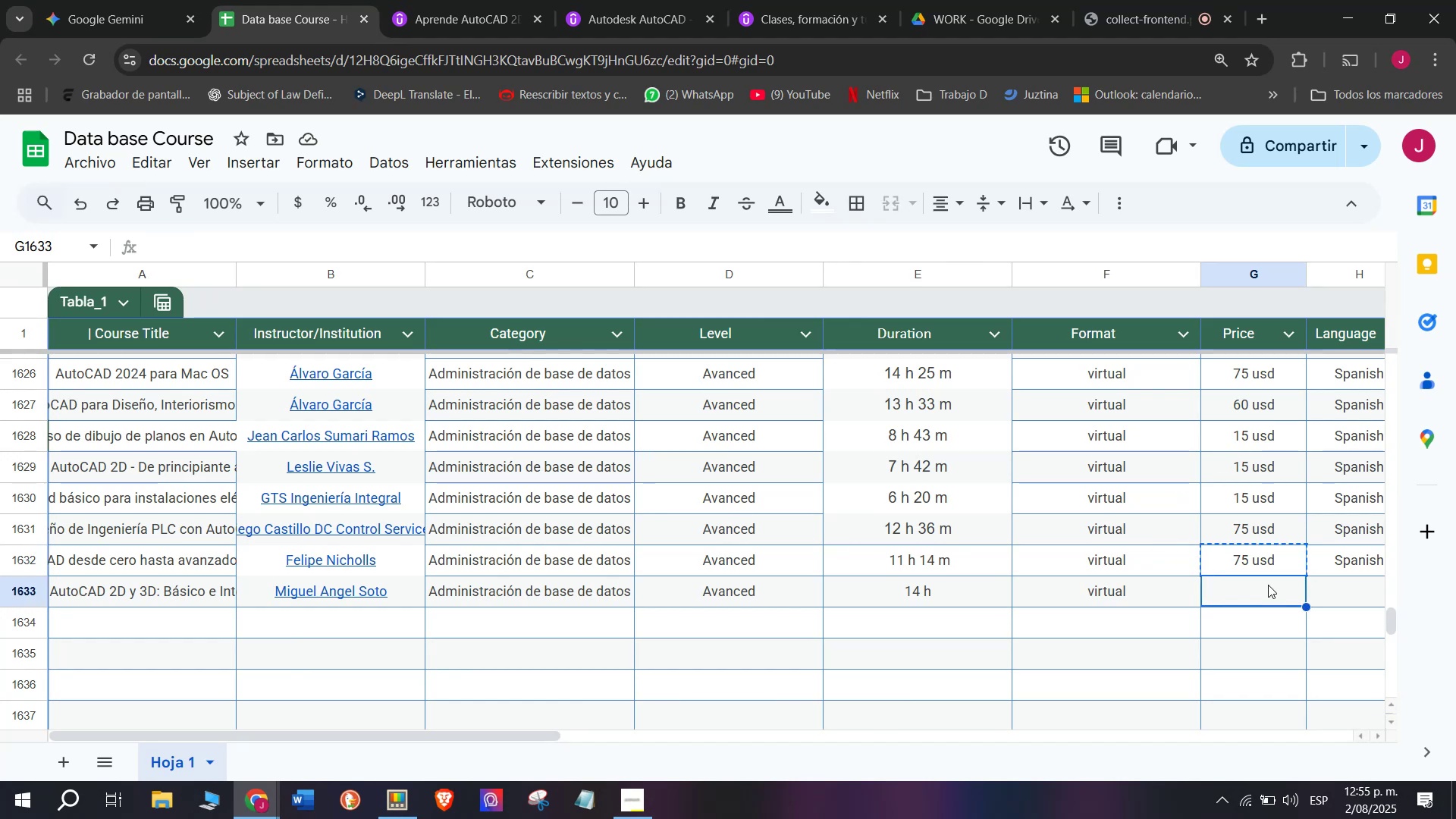 
key(Control+ControlLeft)
 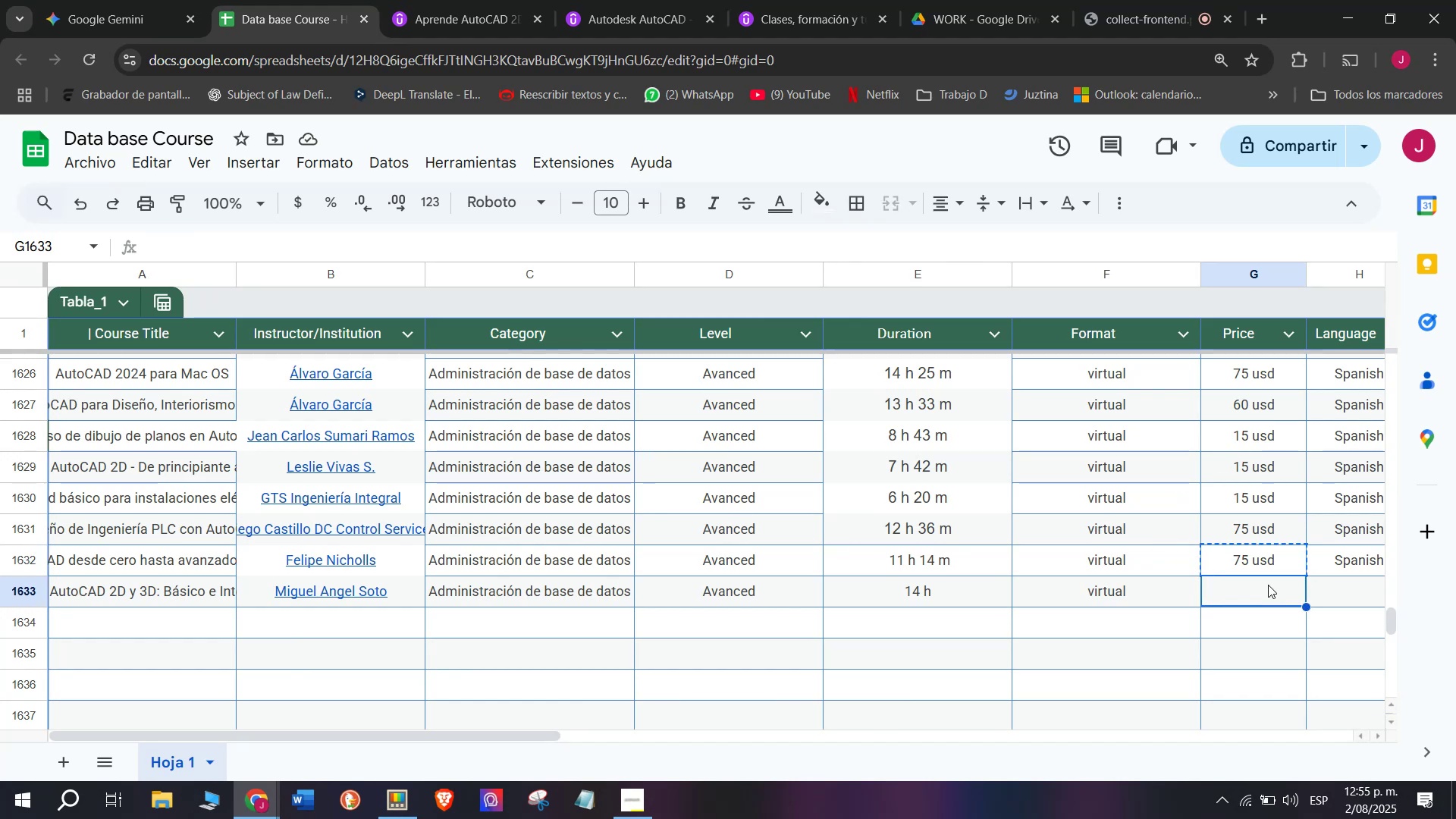 
key(Z)
 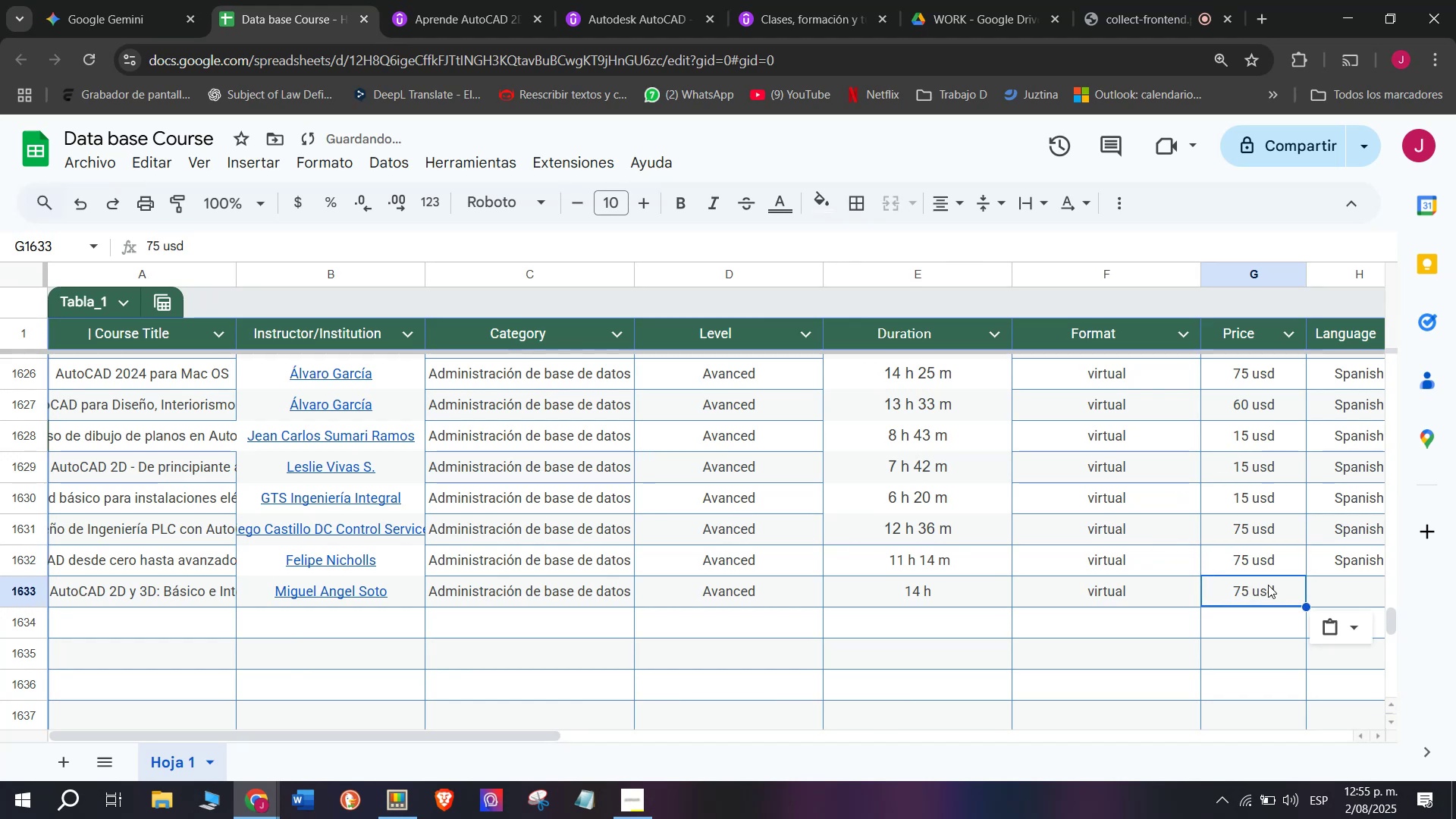 
key(Control+V)
 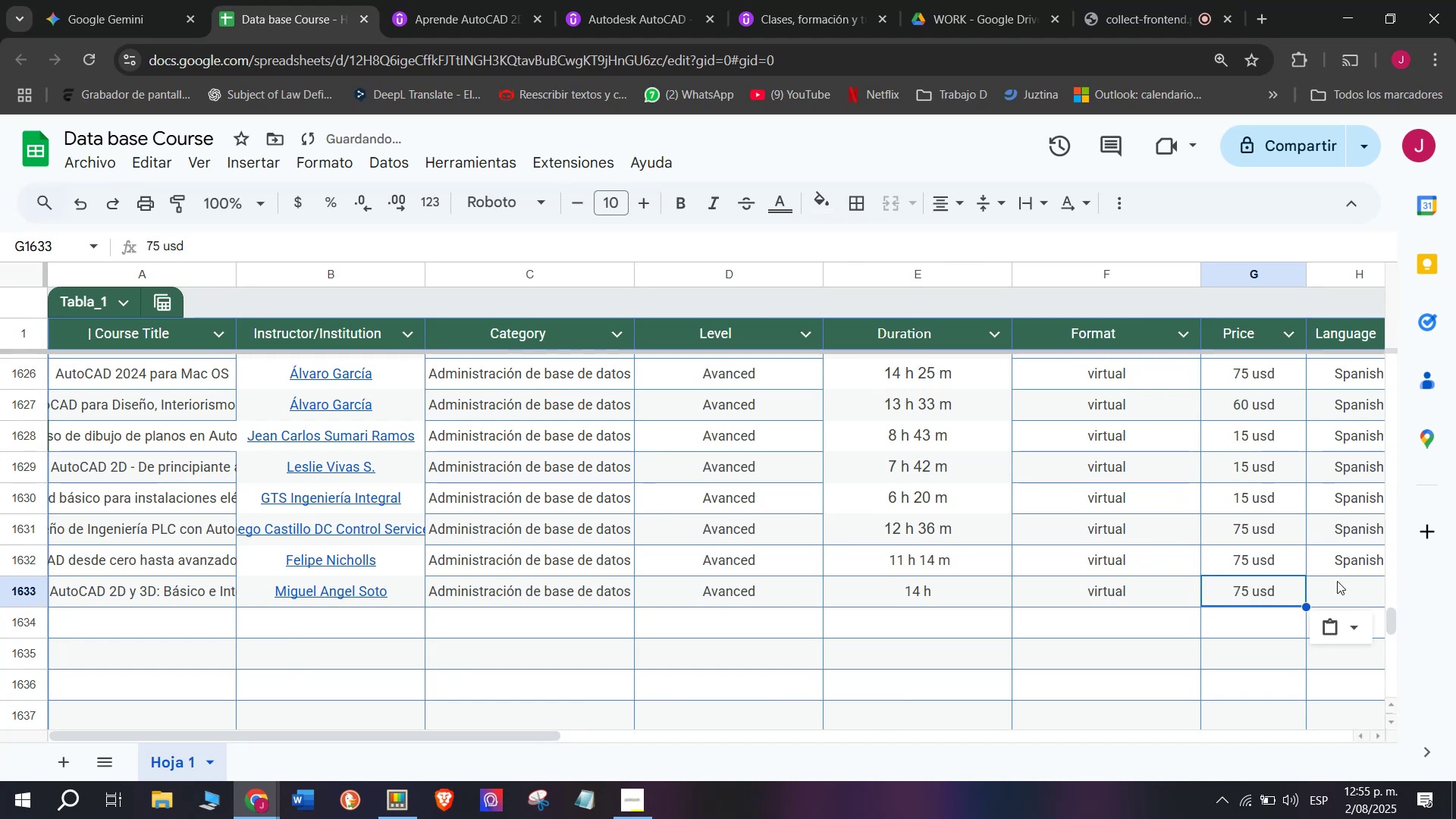 
double_click([1270, 593])
 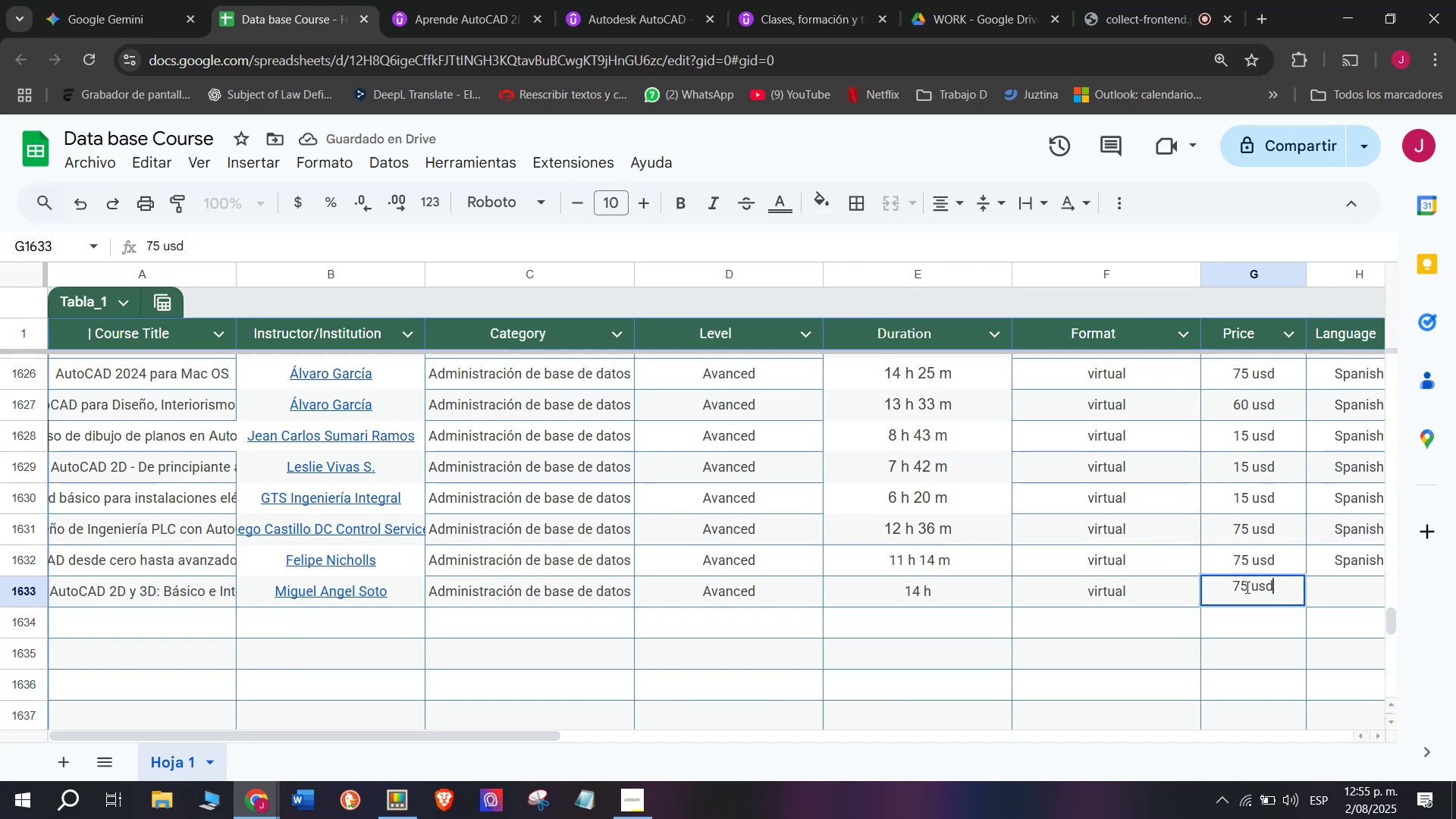 
left_click_drag(start_coordinate=[1246, 587], to_coordinate=[1216, 587])
 